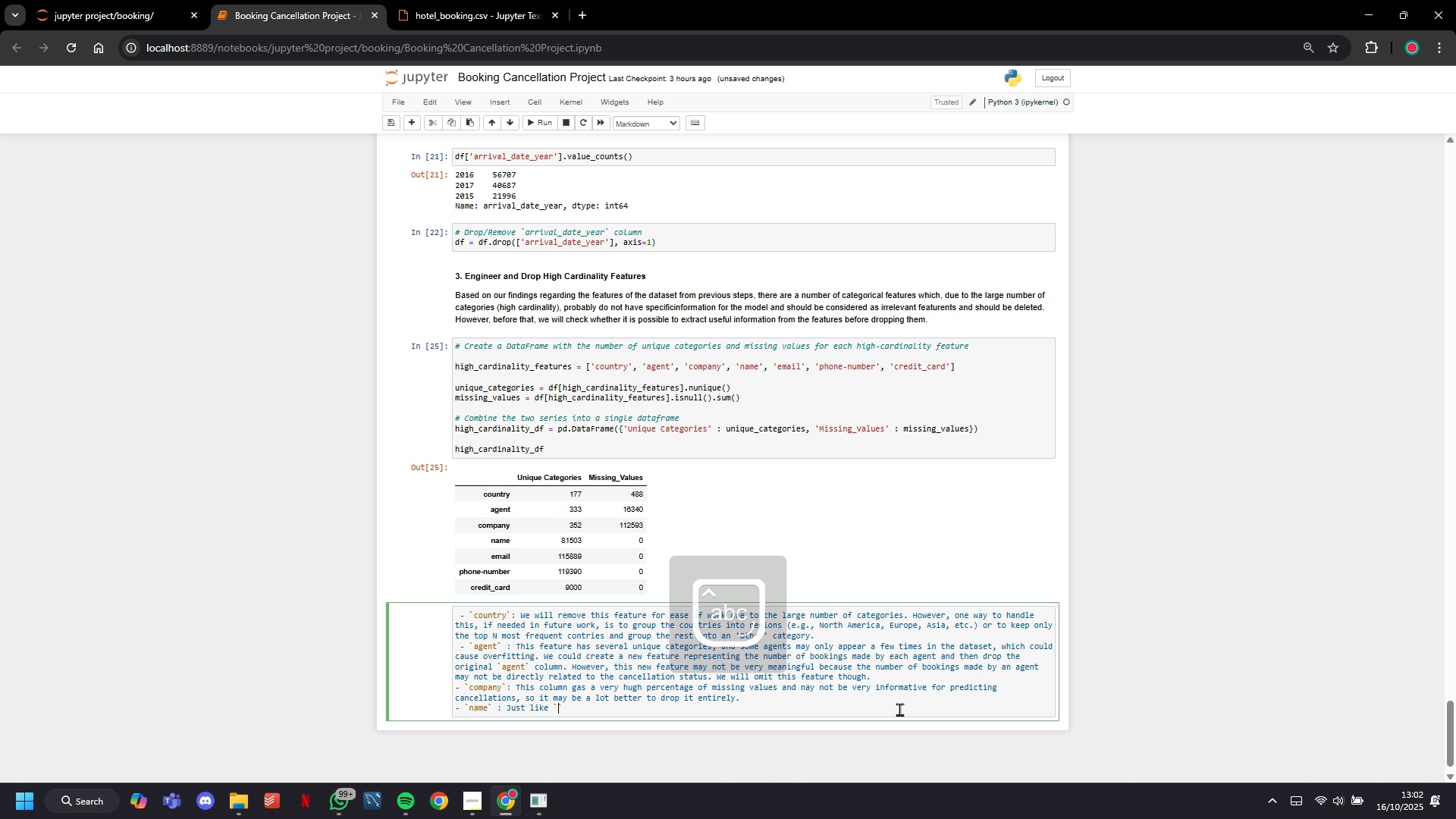 
type(xou)
key(Backspace)
key(Backspace)
key(Backspace)
type(country)
 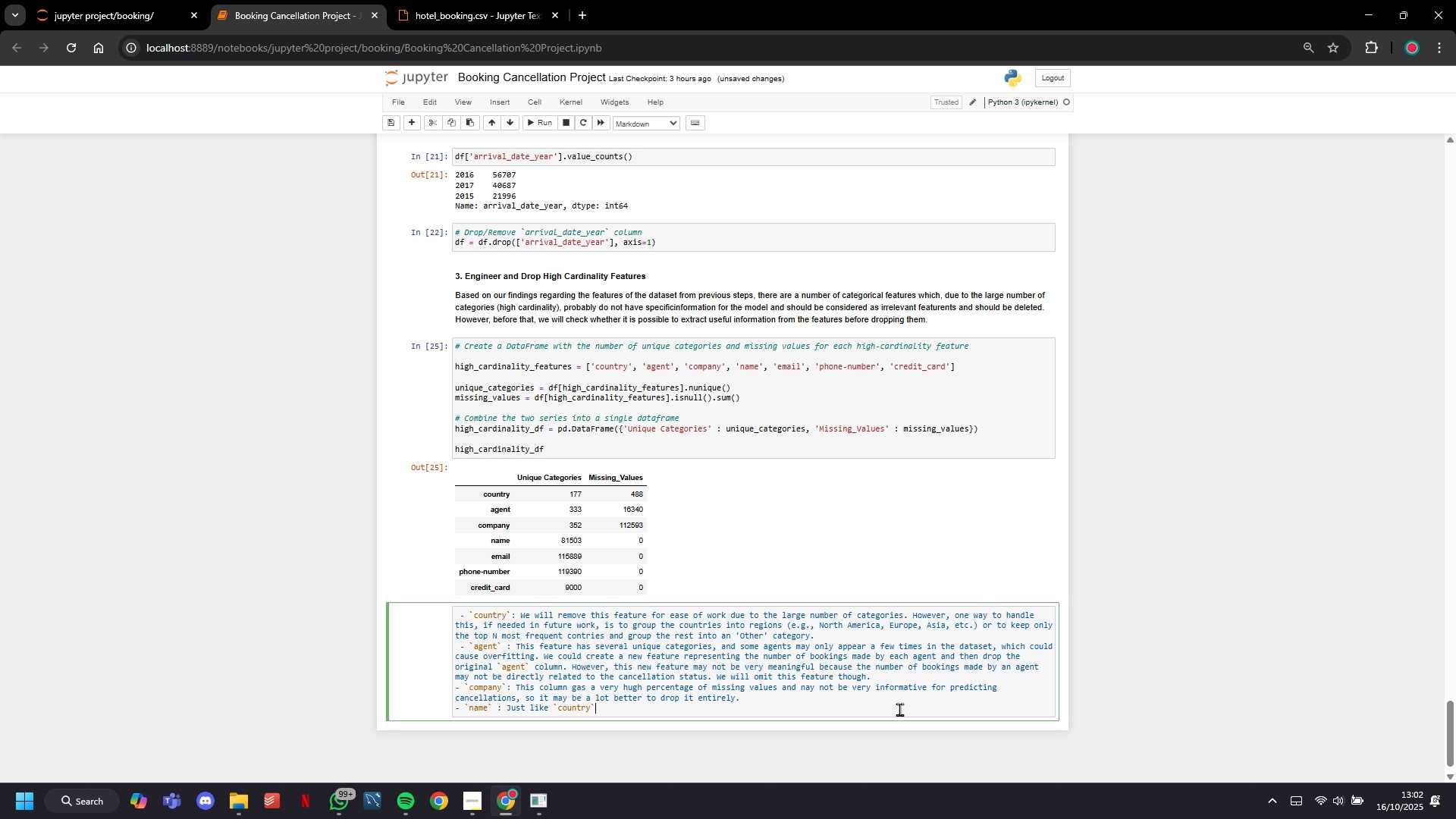 
key(ArrowRight)
 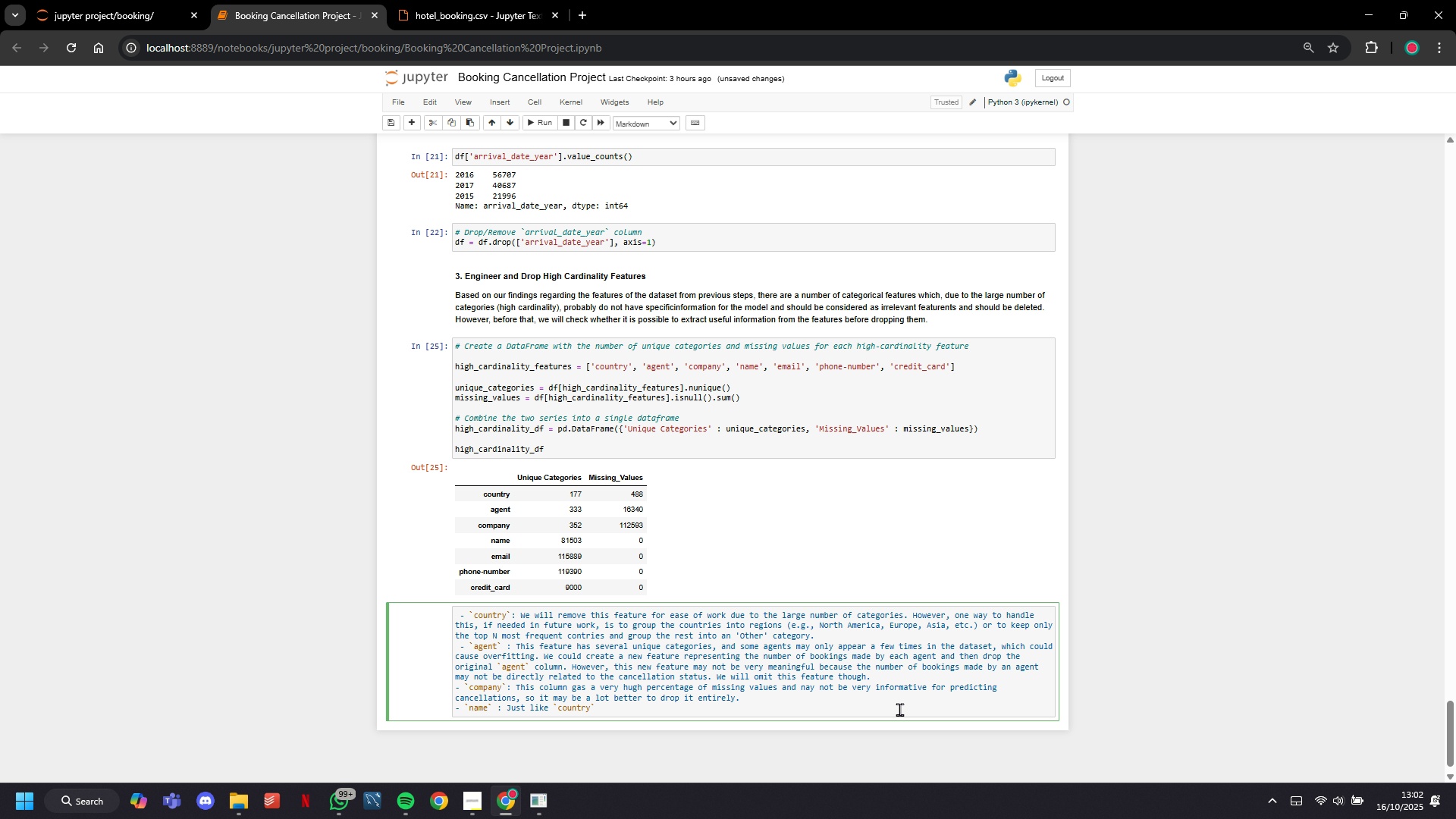 
type( whu)
key(Backspace)
type(ich is irrelavnt we will just drop this as well/)
key(Backspace)
type(.)
 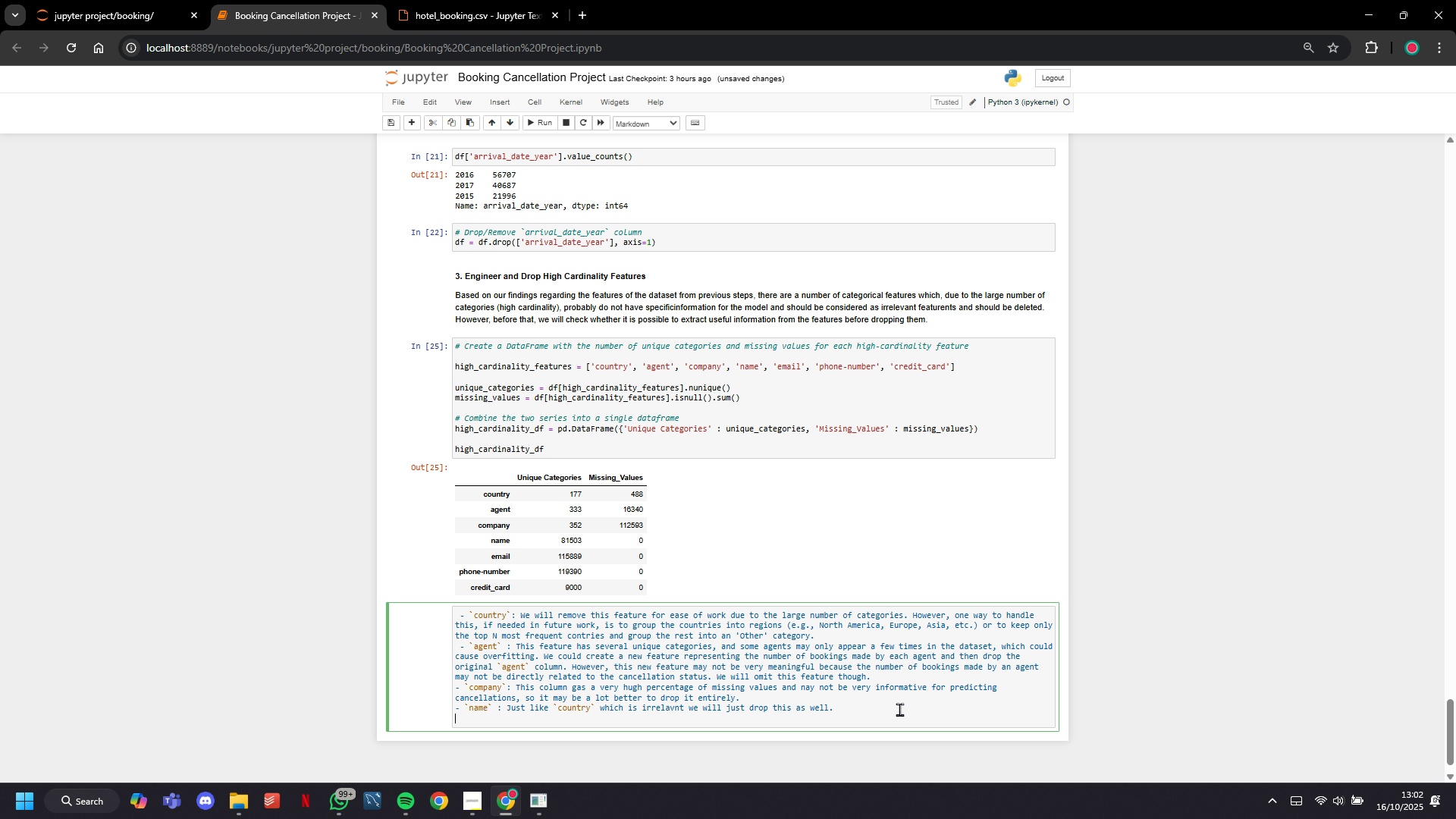 
key(Enter)
 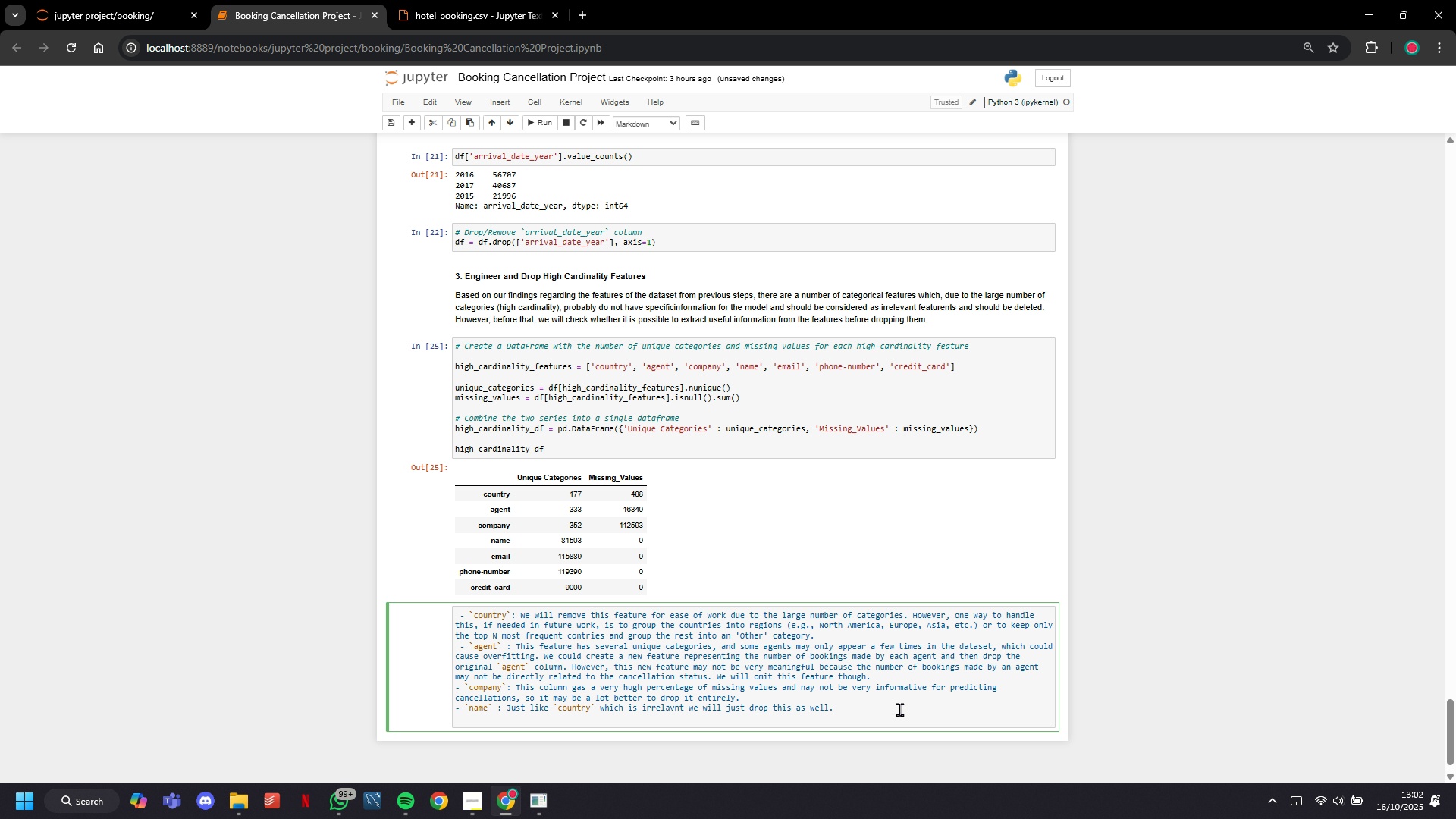 
wait(8.64)
 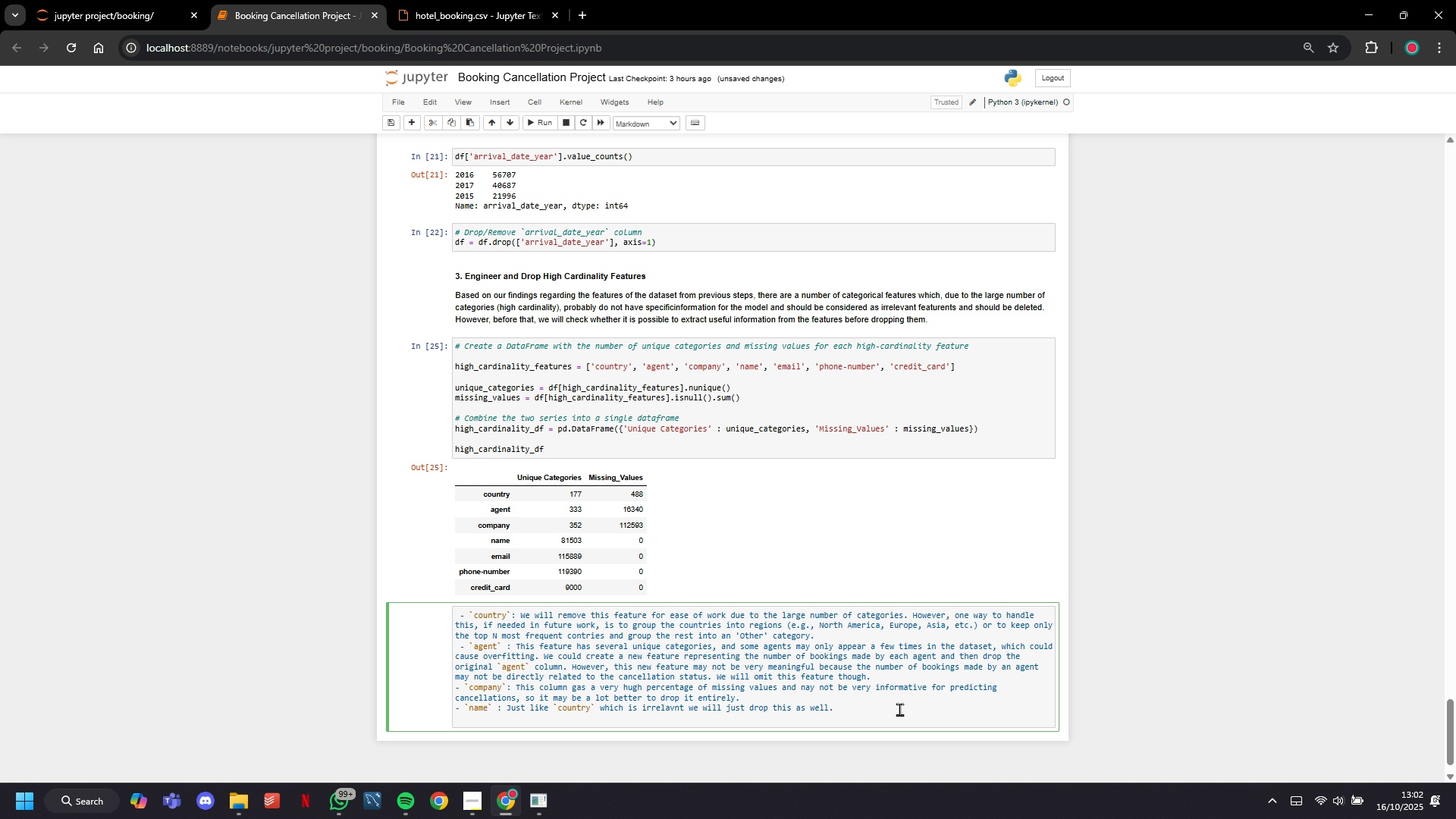 
left_click([494, 708])
 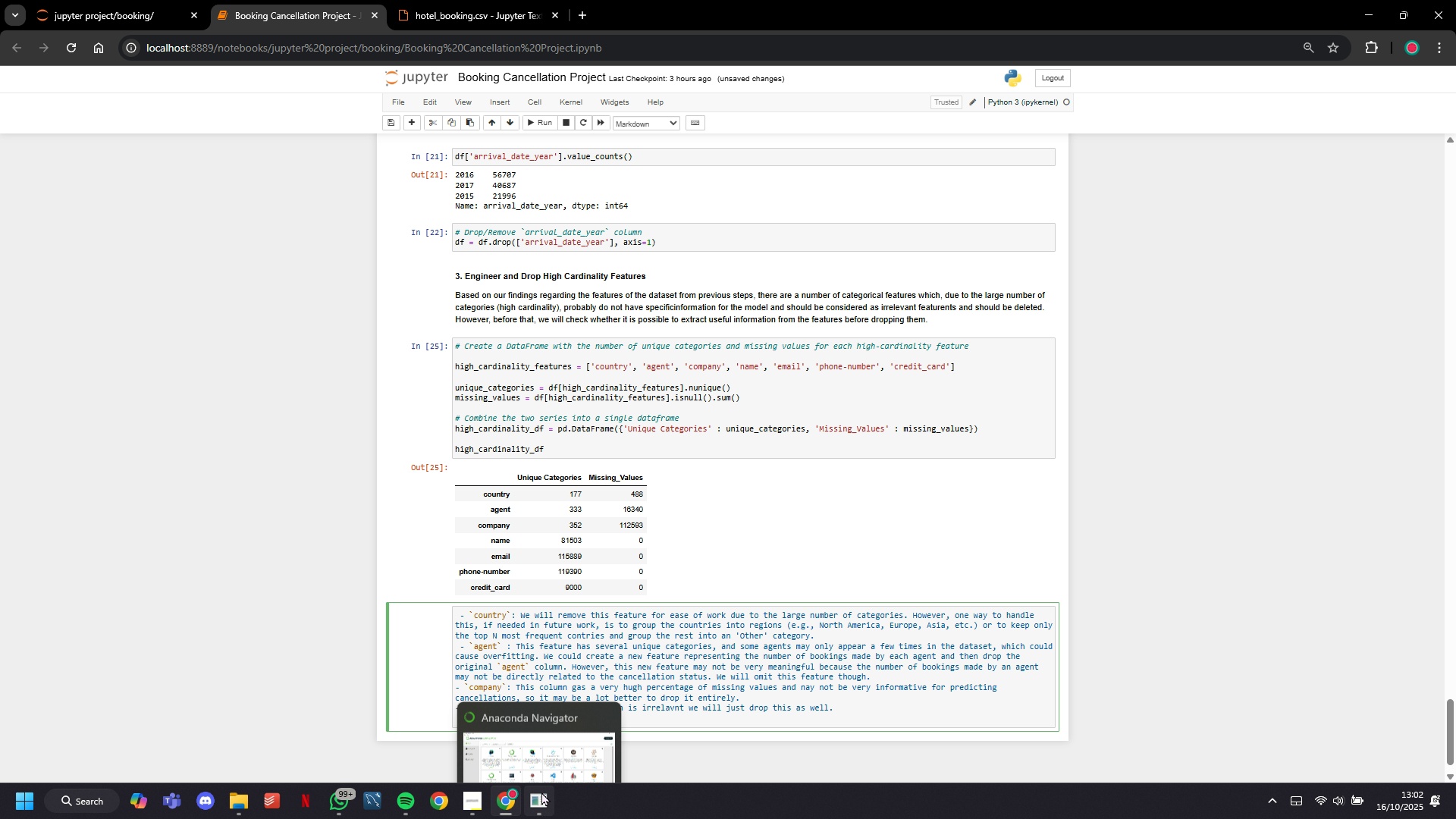 
key(Comma)
 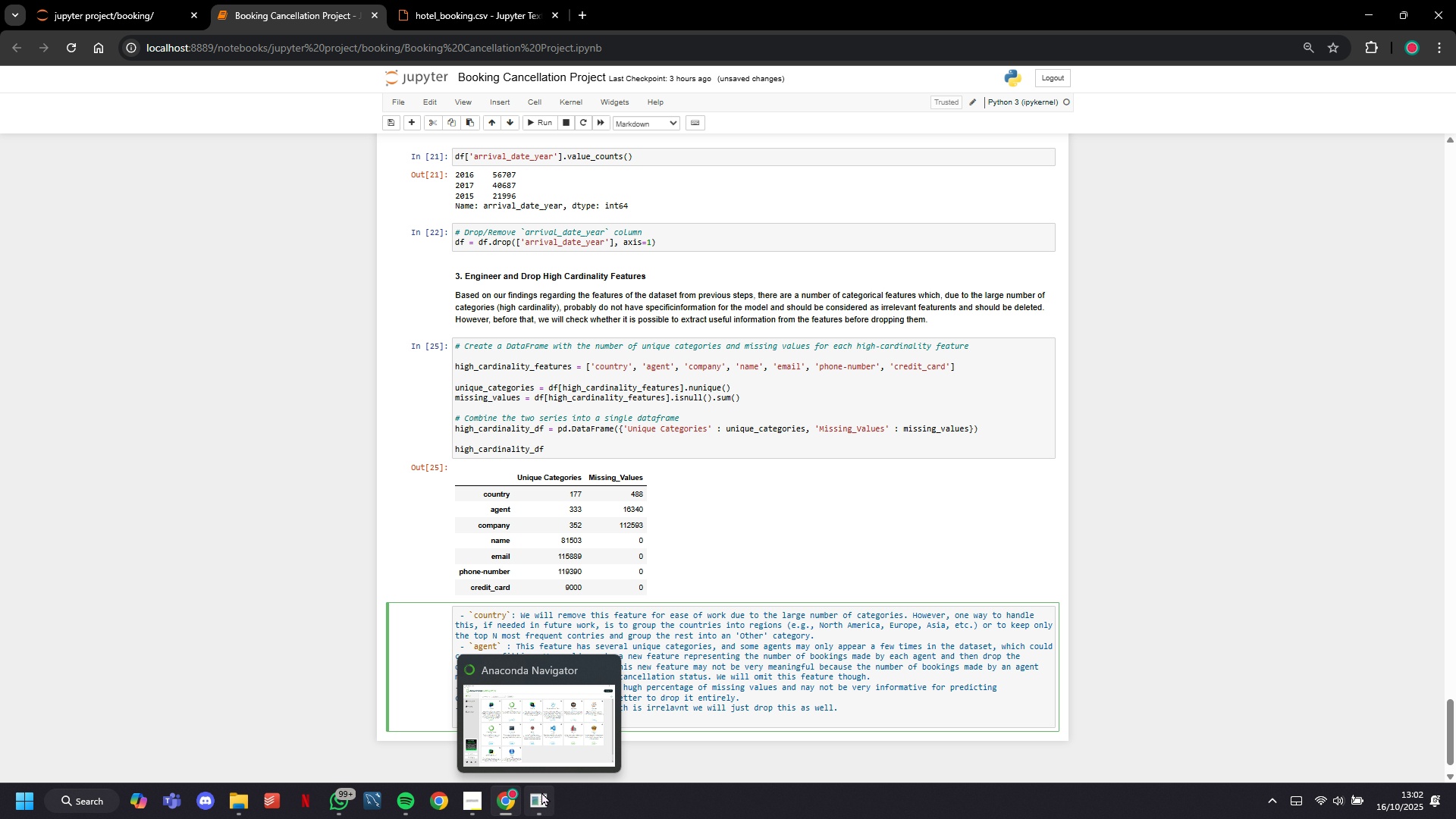 
key(Space)
 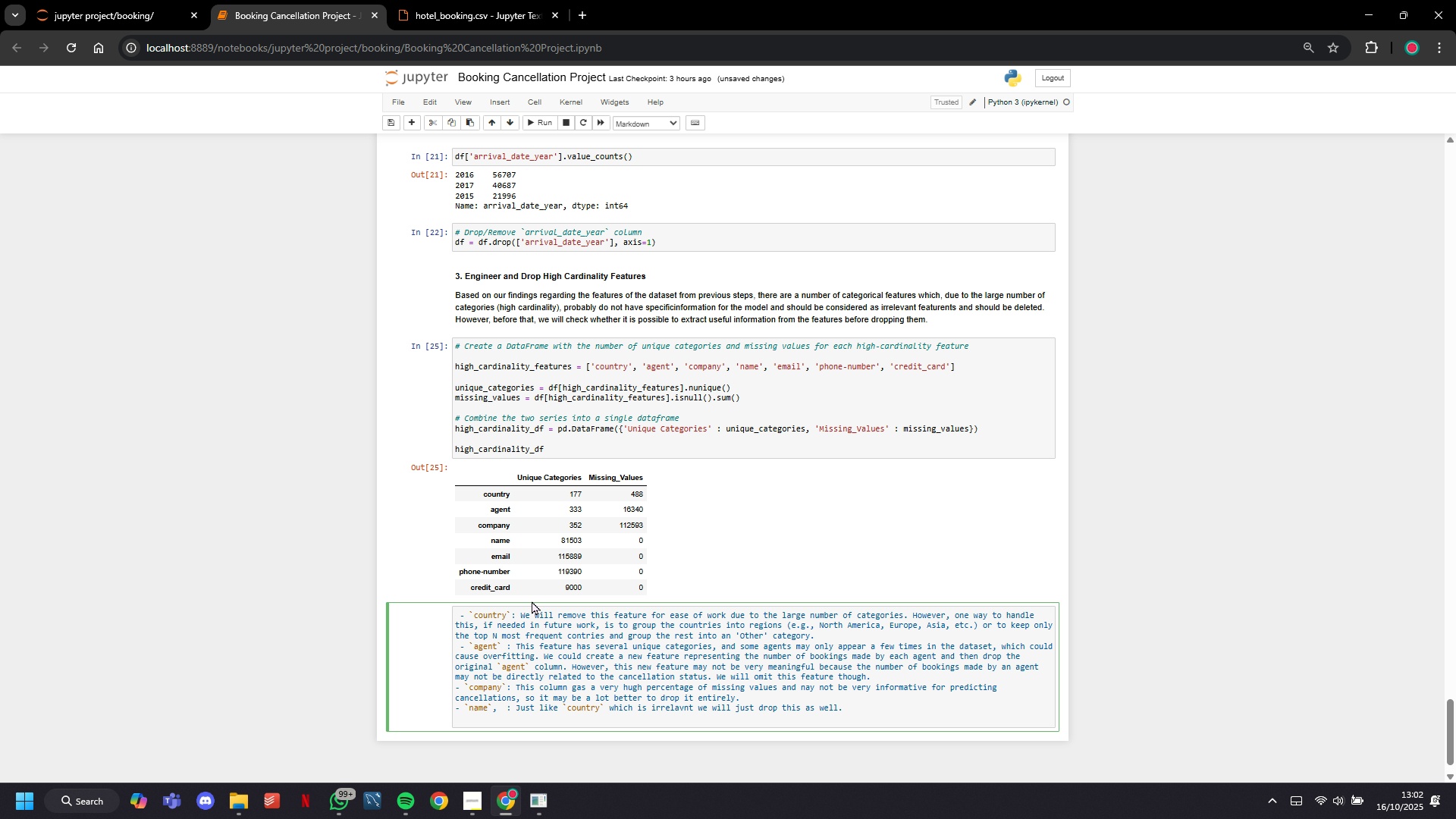 
key(Tab)
 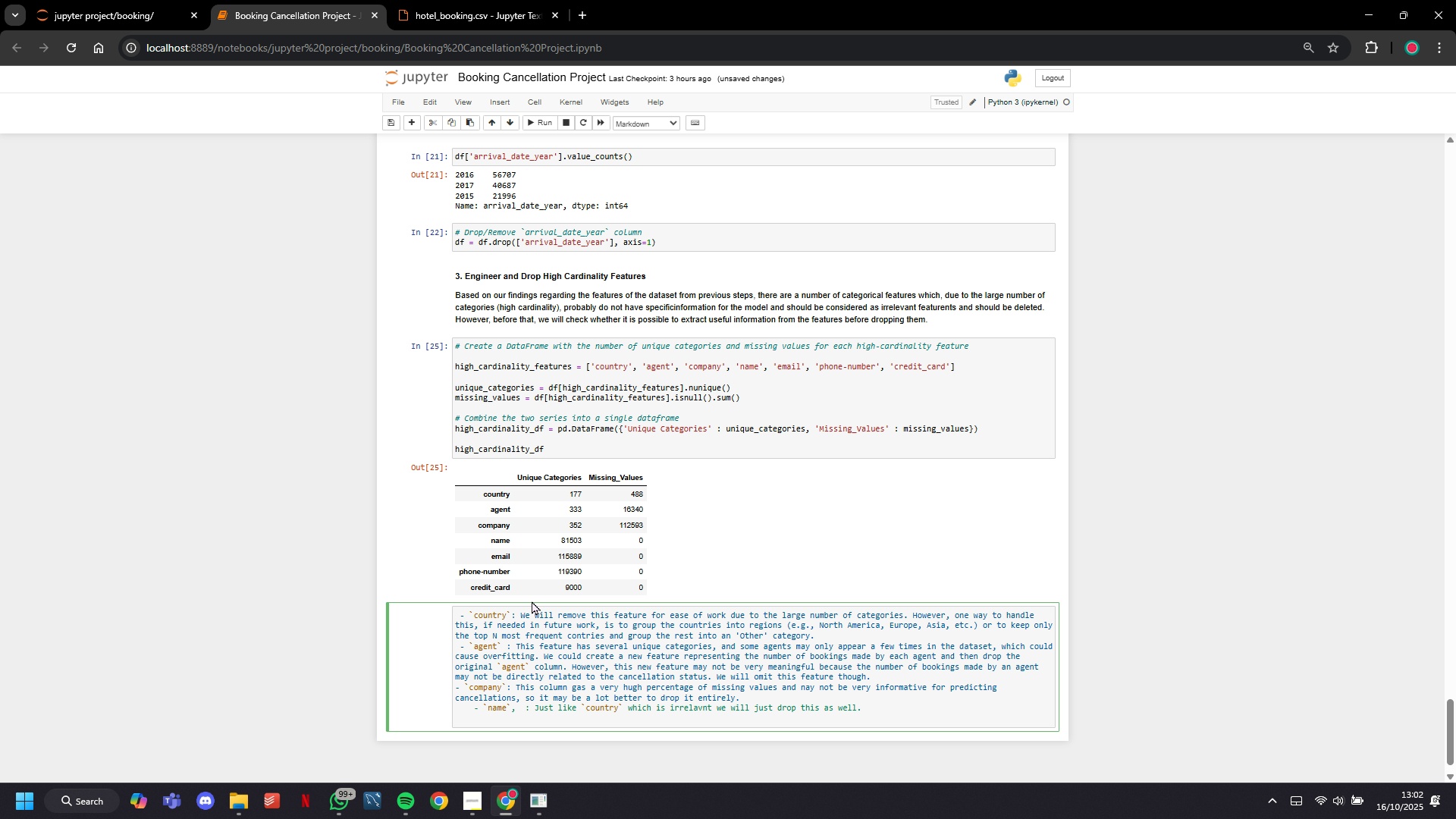 
key(Control+Z)
 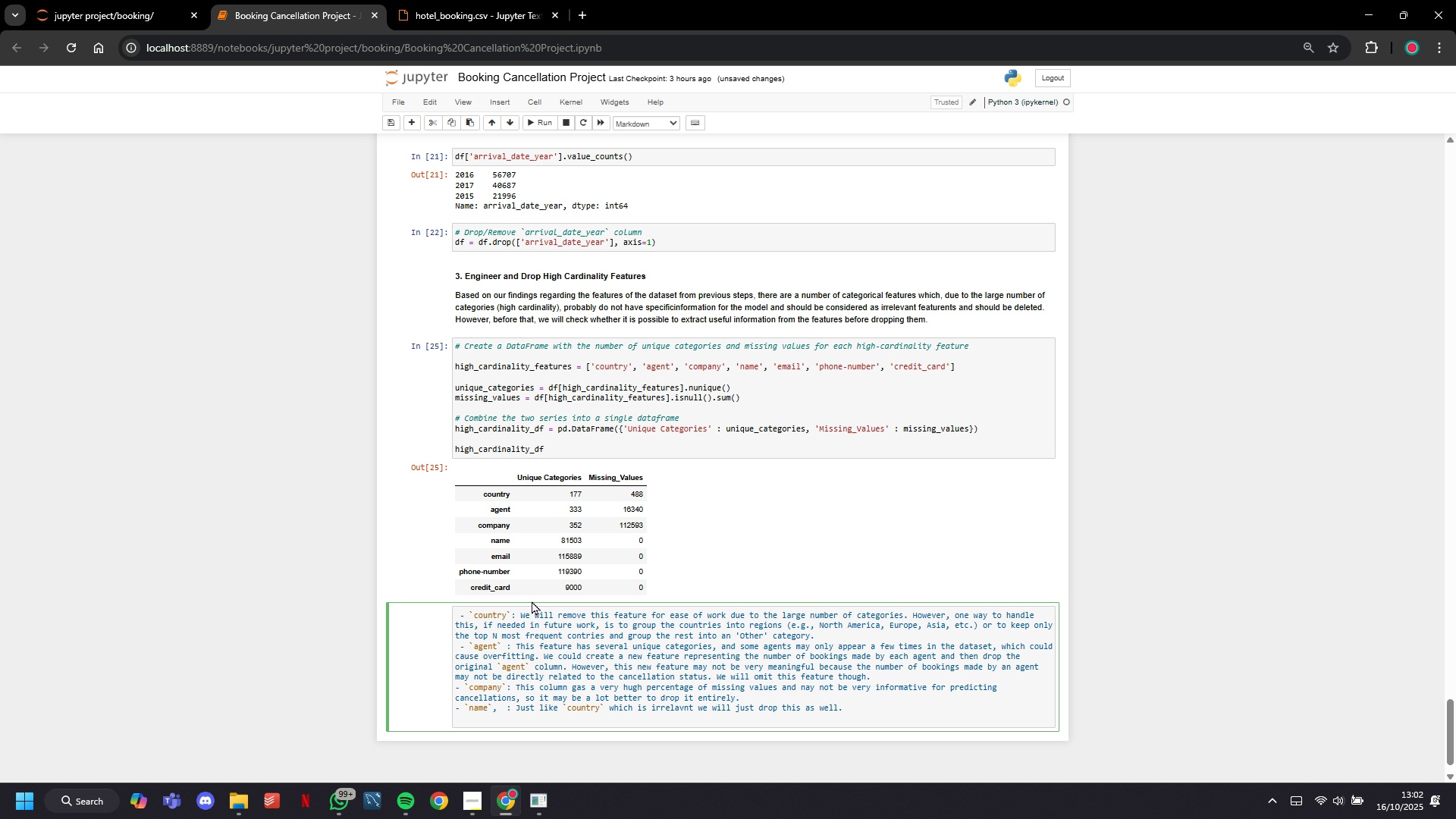 
key(Backquote)
 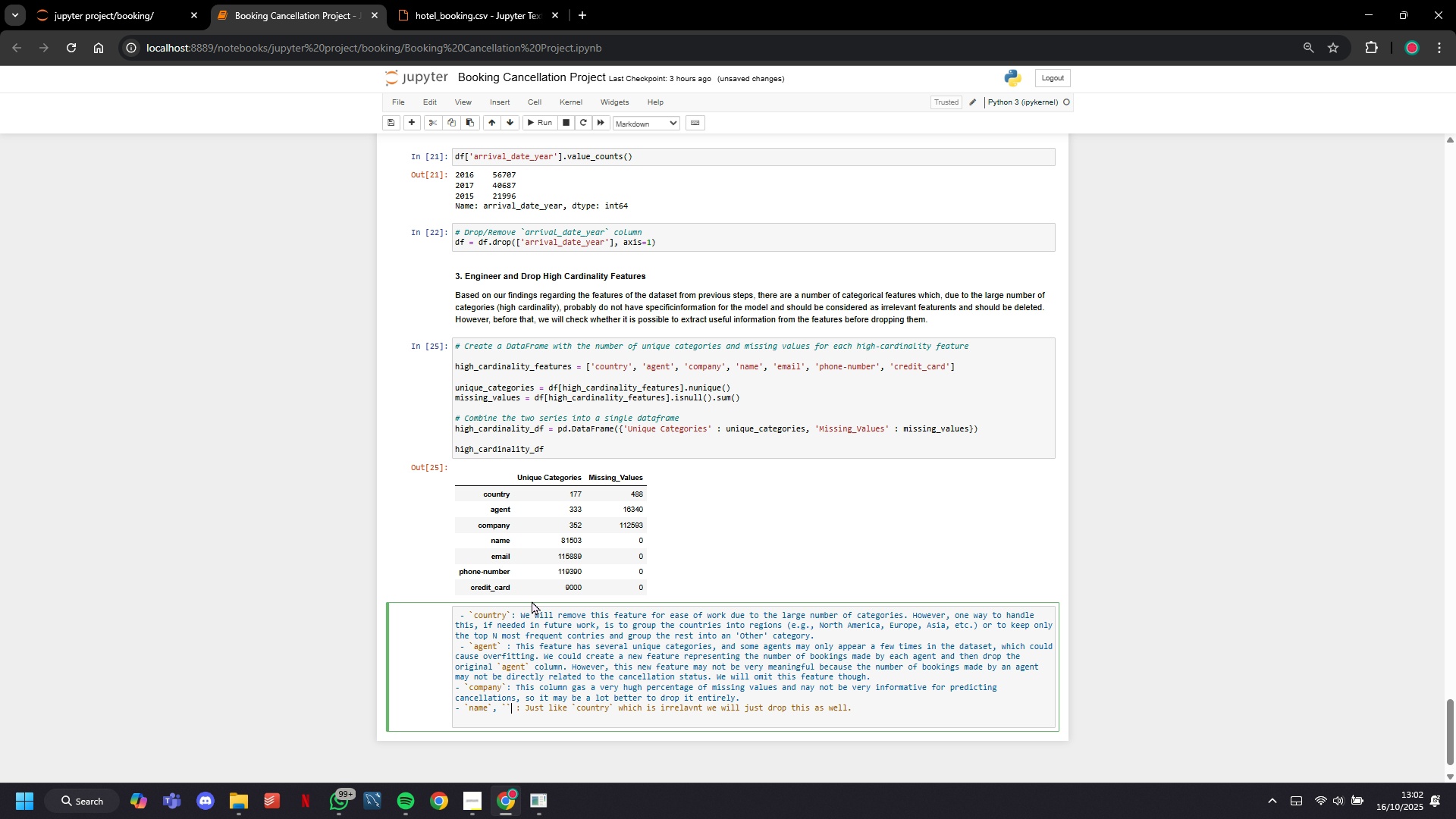 
key(Backquote)
 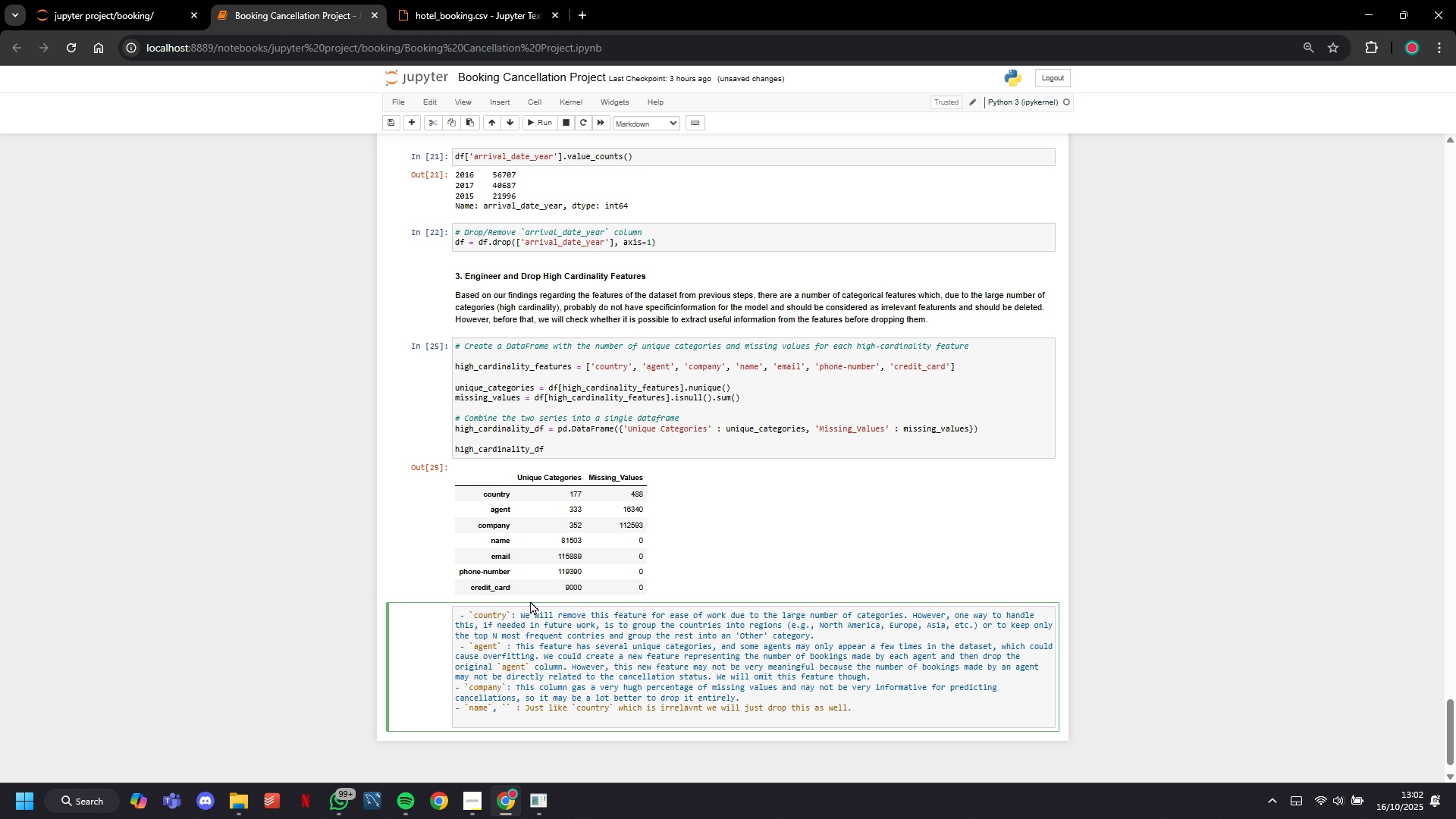 
key(ArrowLeft)
 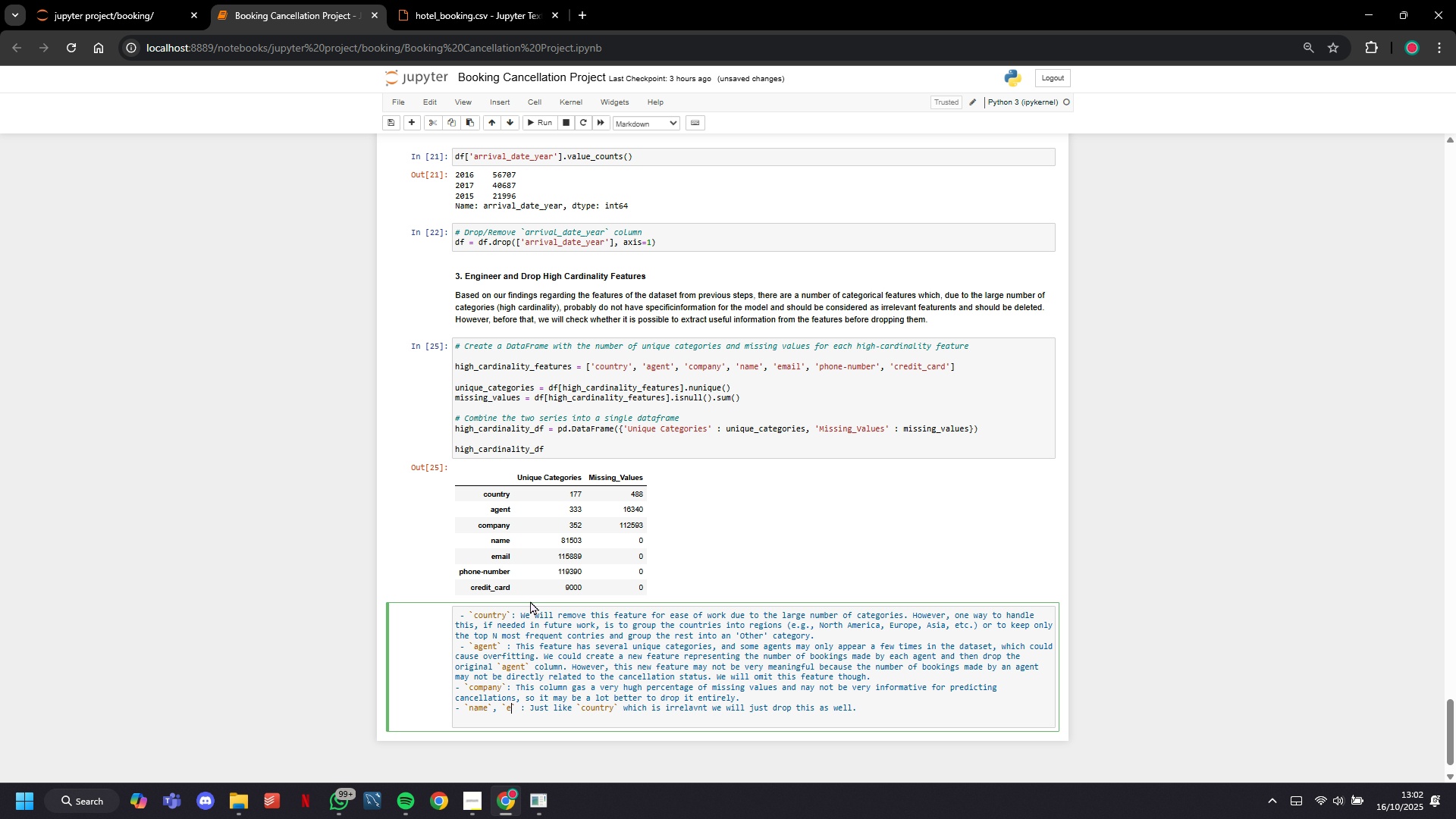 
type(email)
 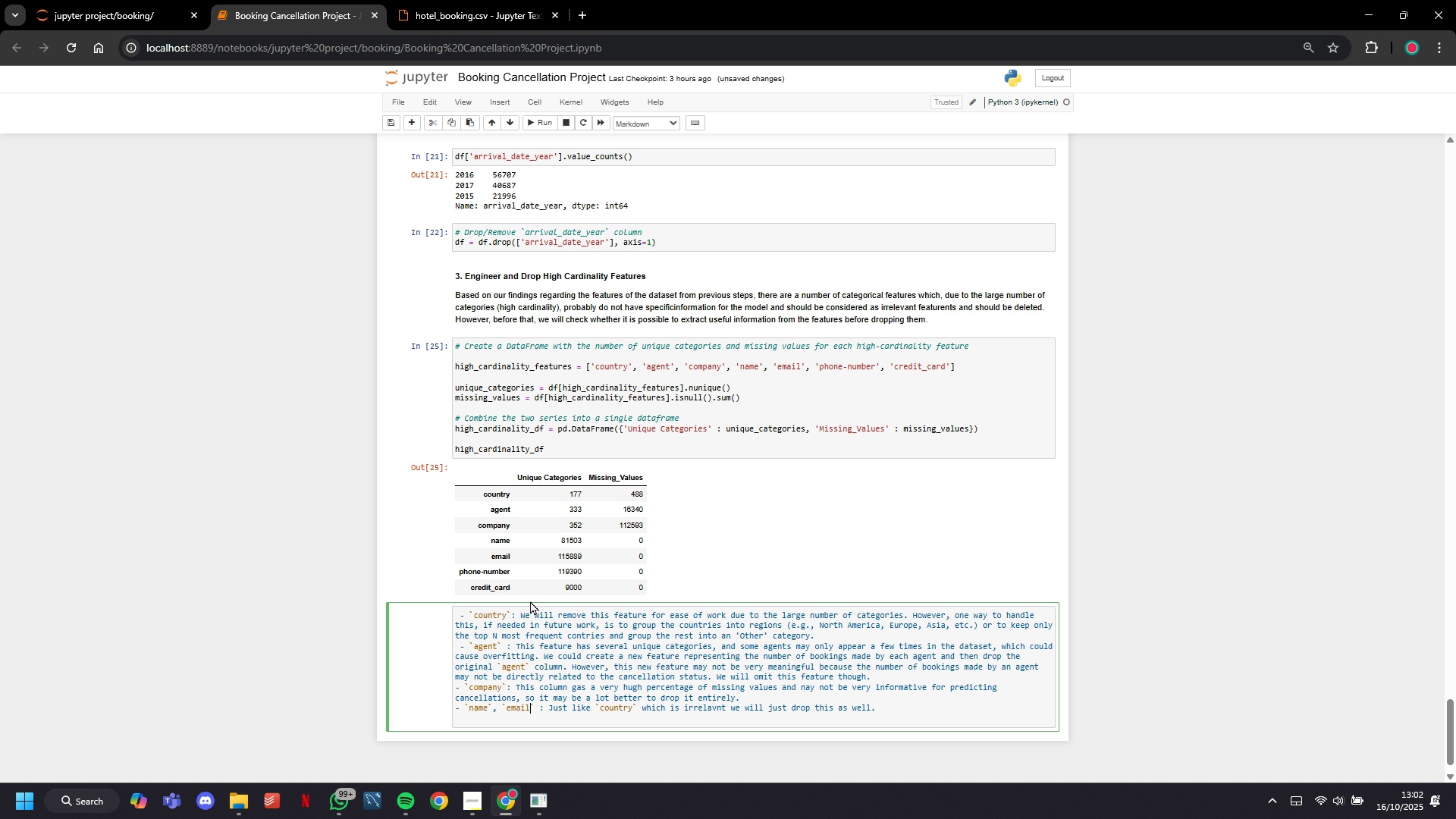 
key(ArrowRight)
 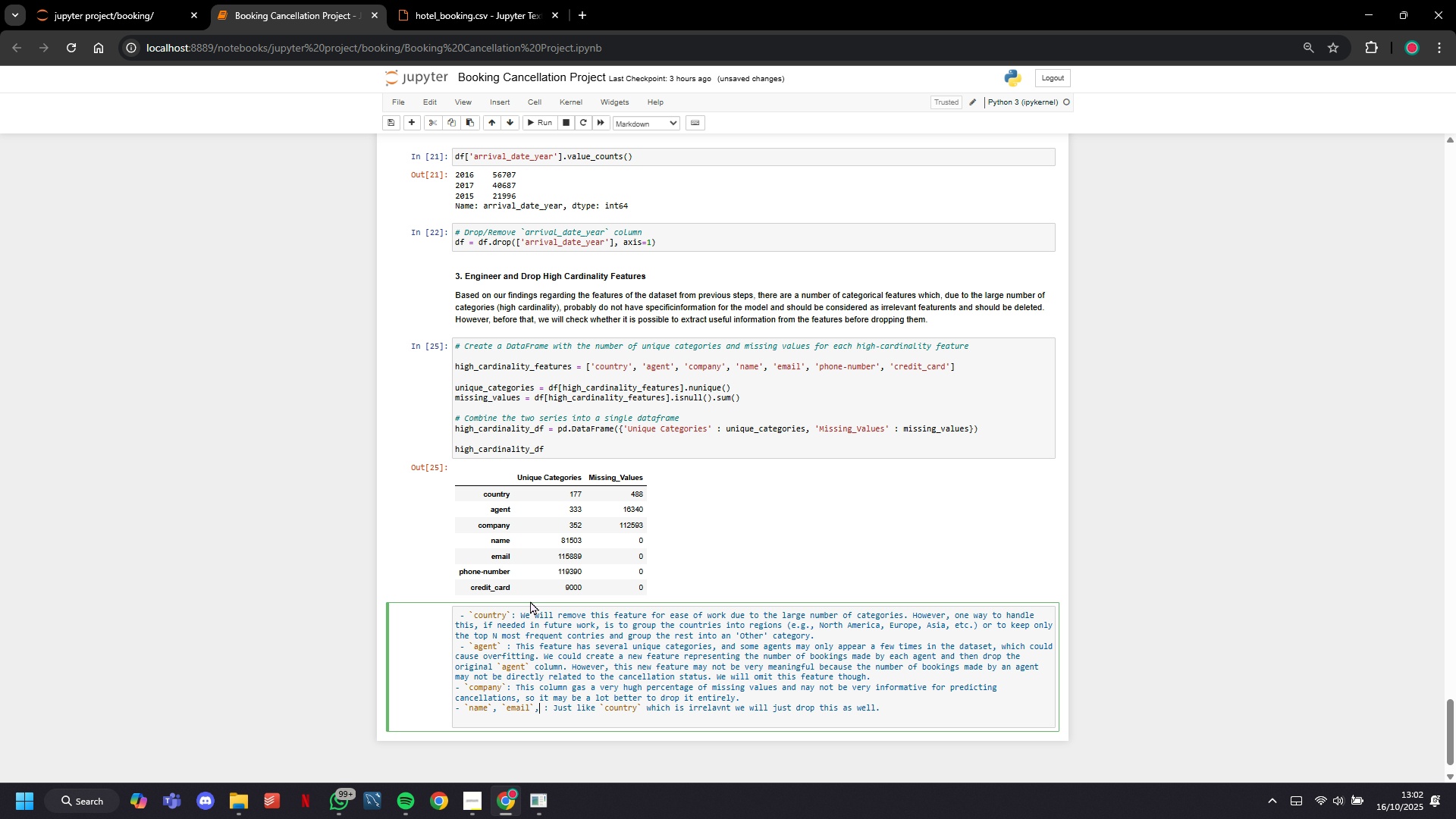 
key(Comma)
 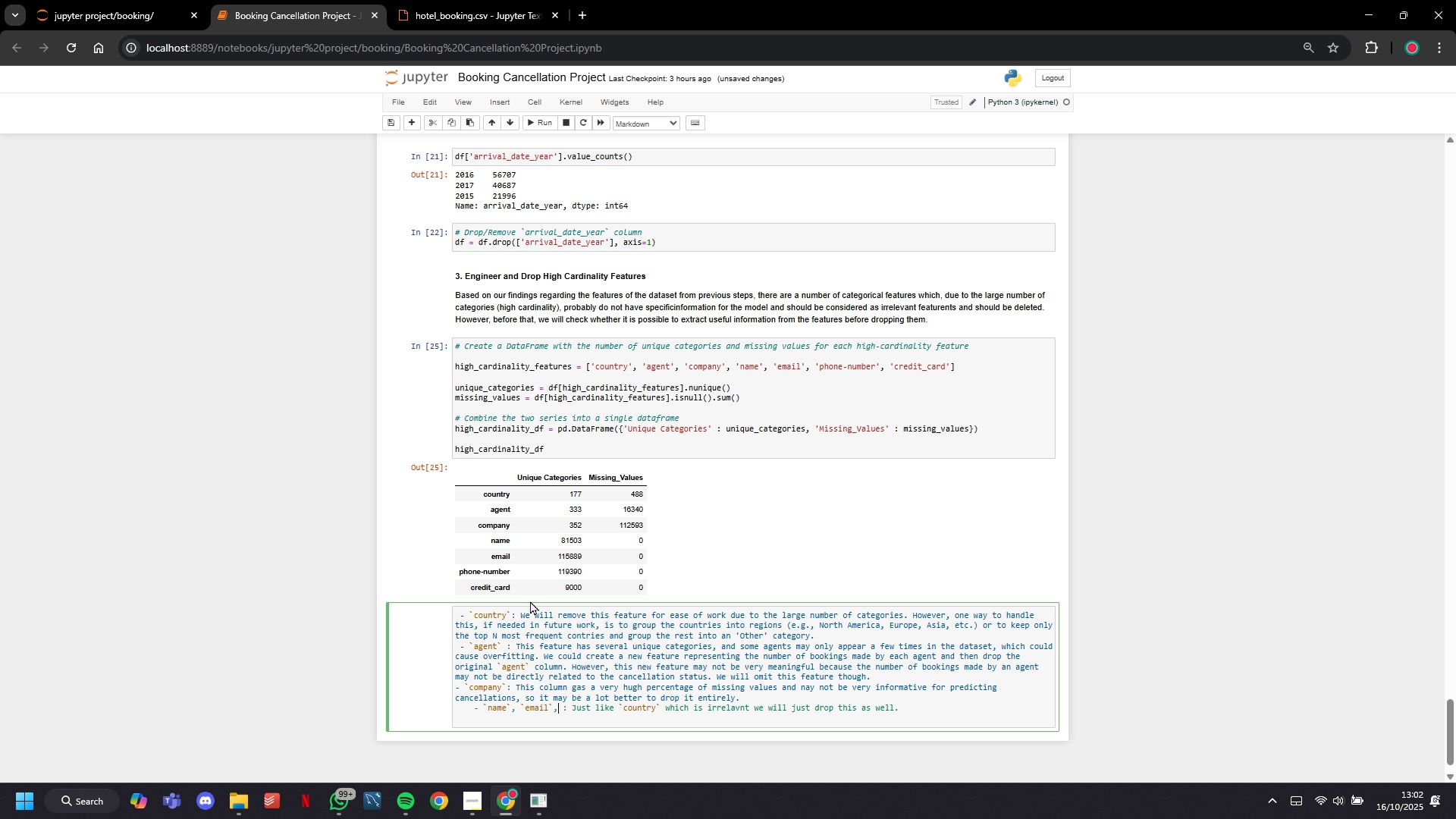 
key(Tab)
 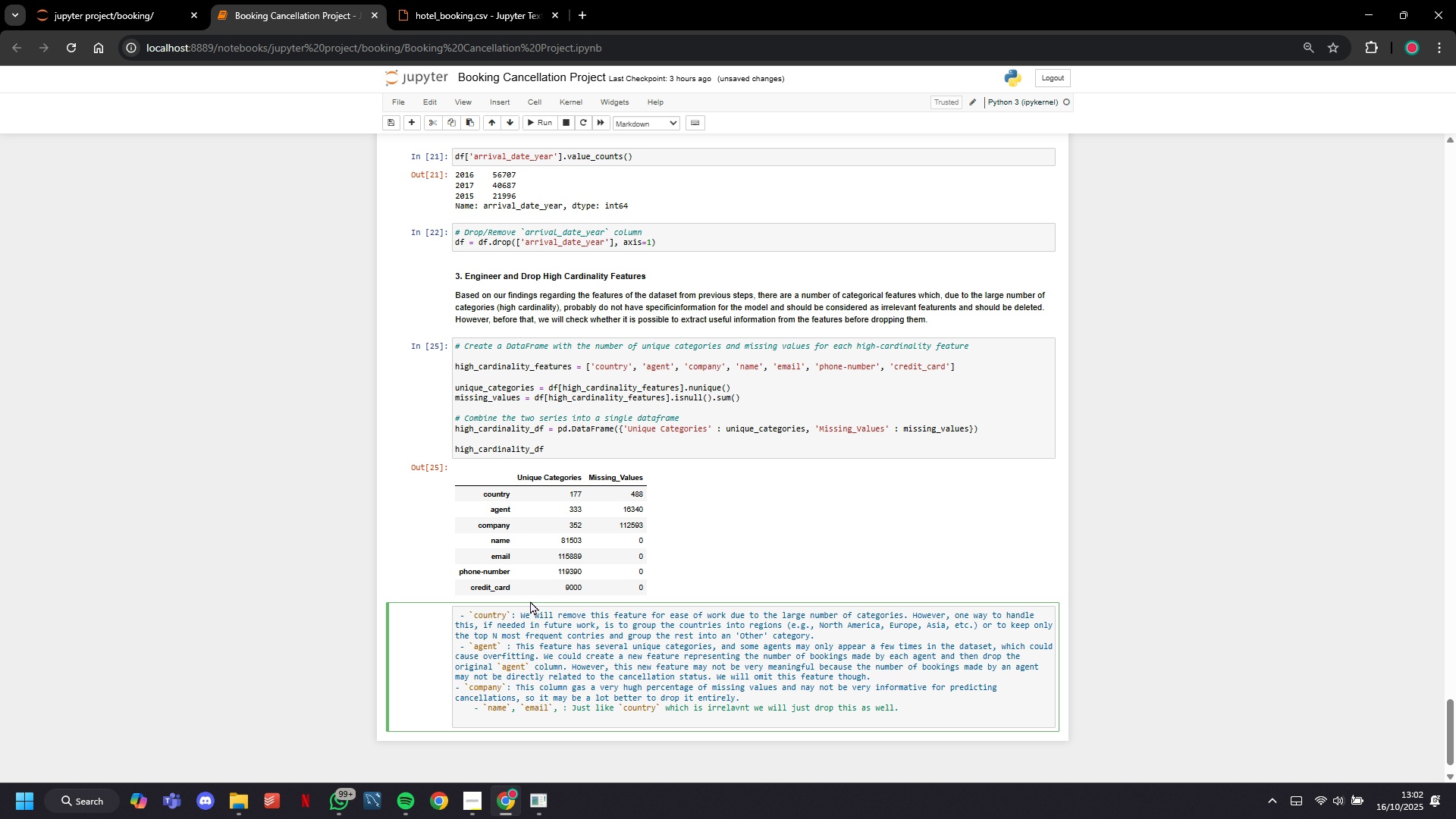 
key(Control+Z)
 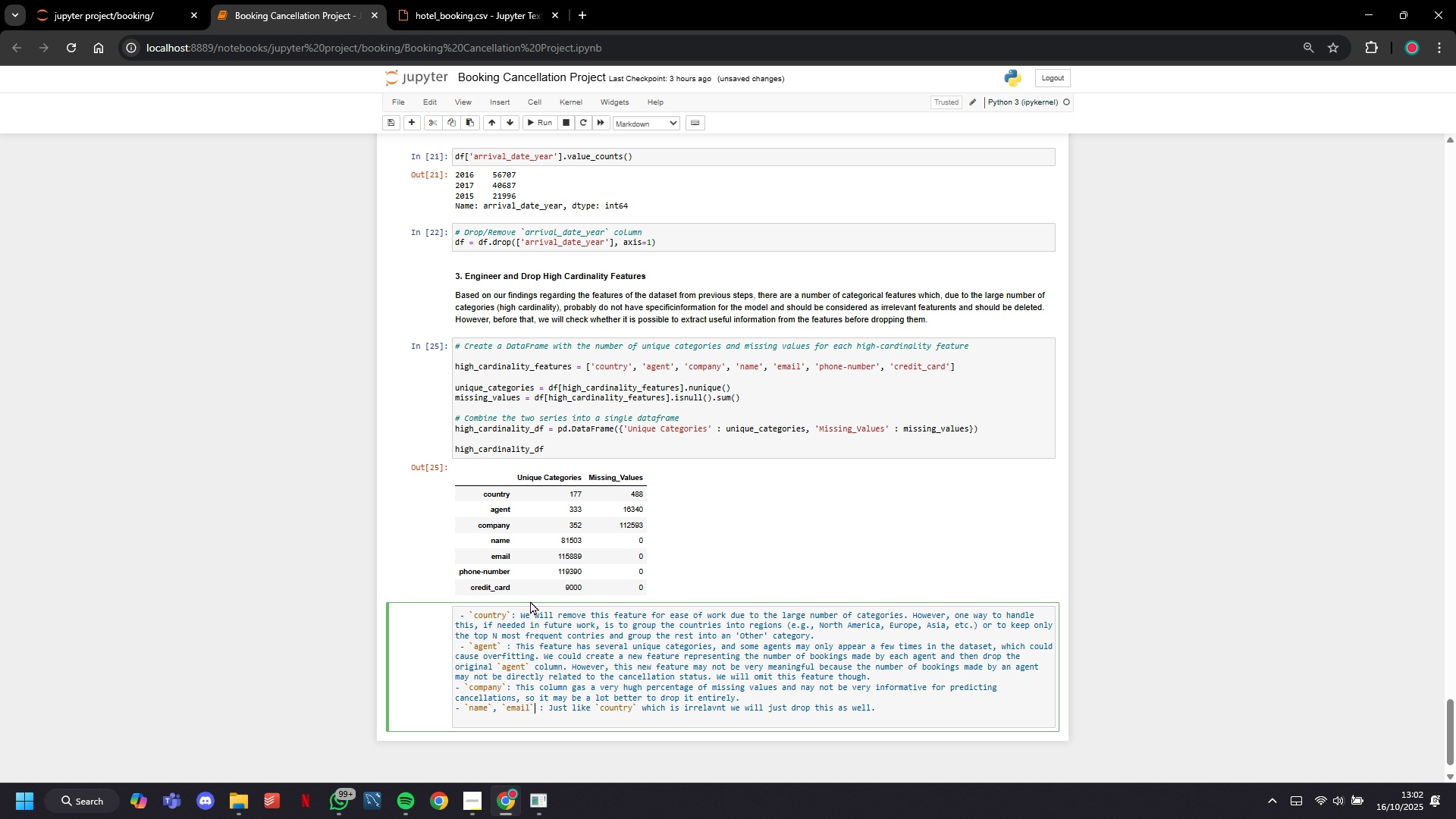 
key(Comma)
 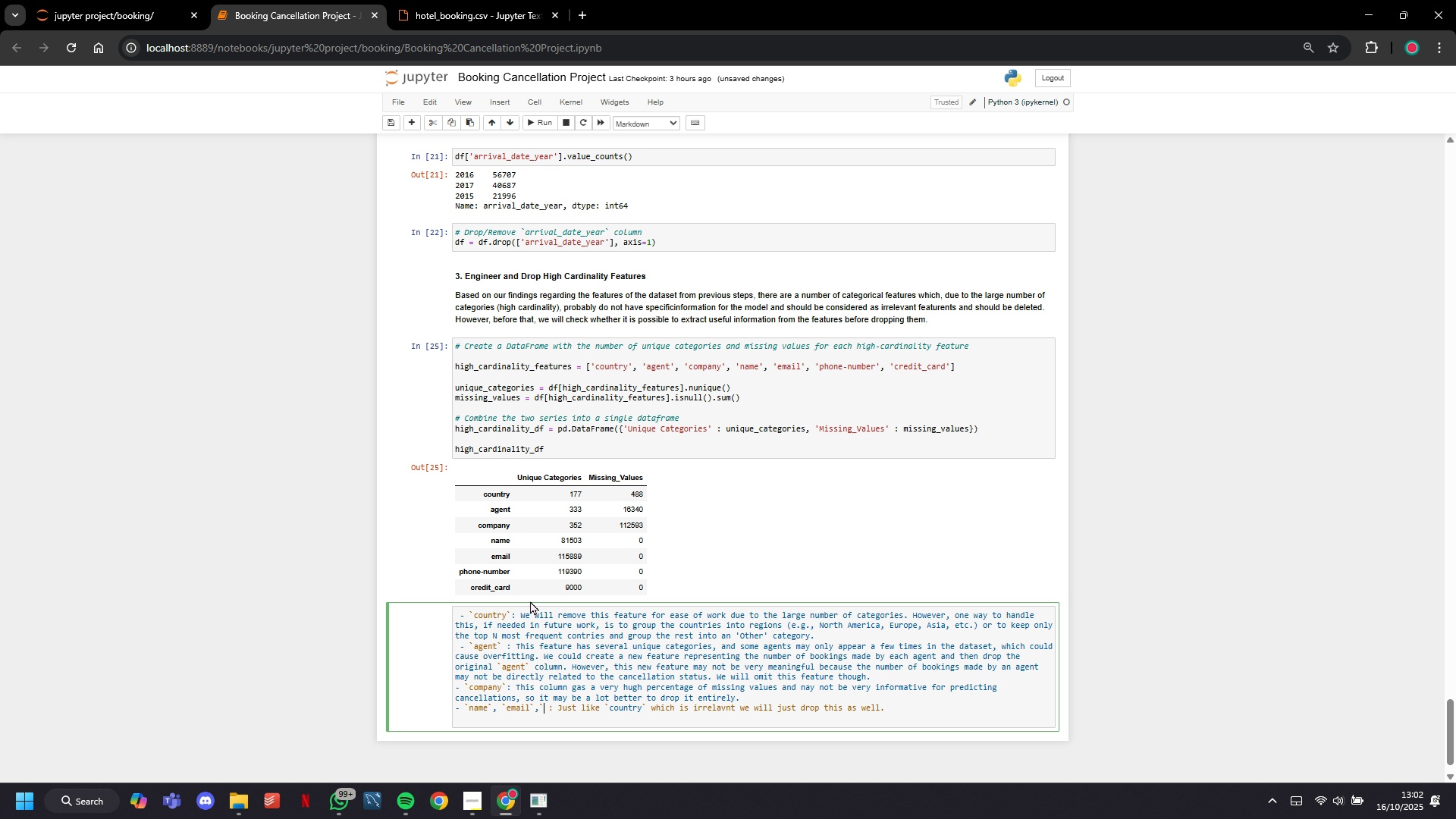 
key(Backquote)
 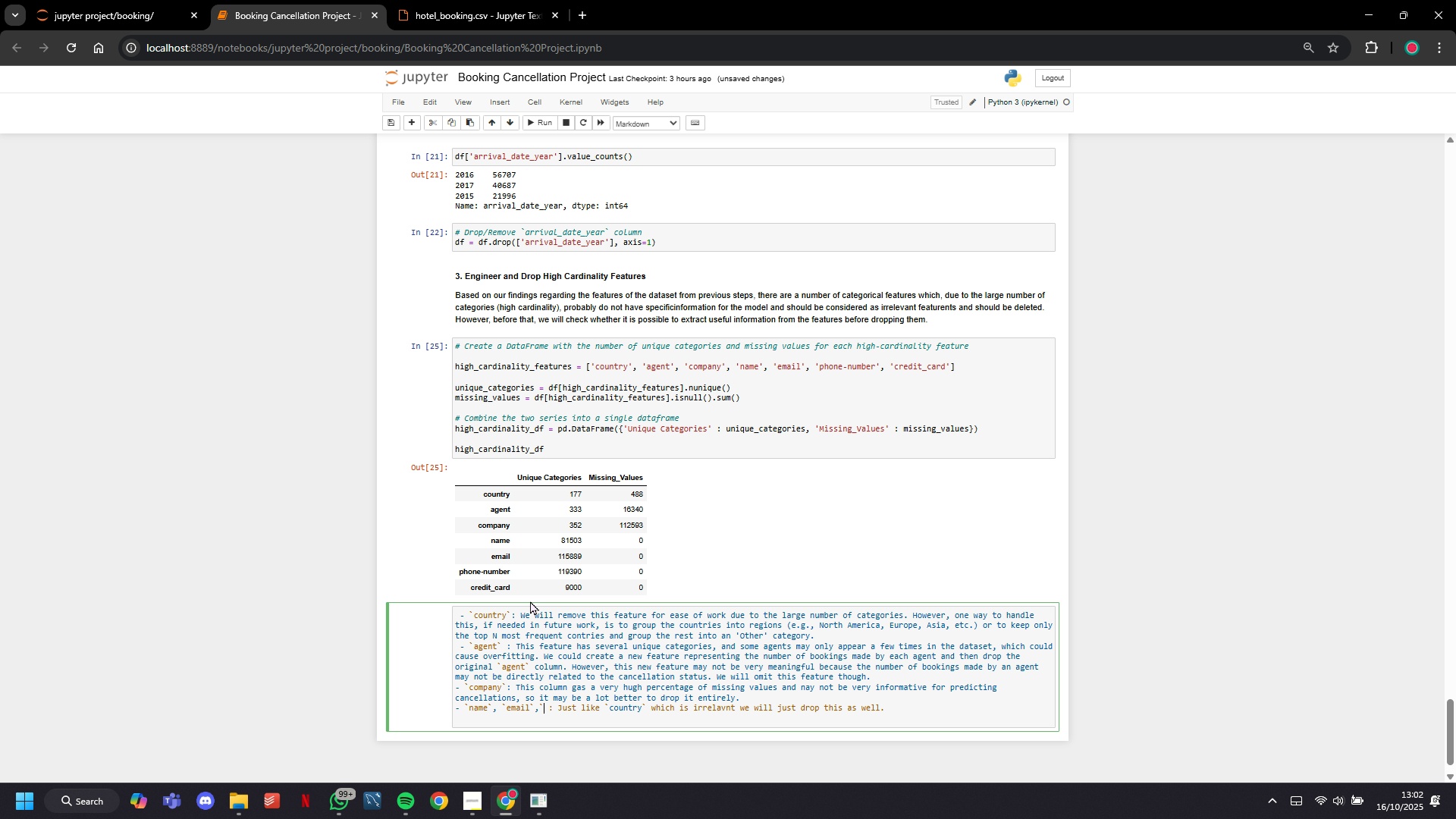 
key(Tab)
 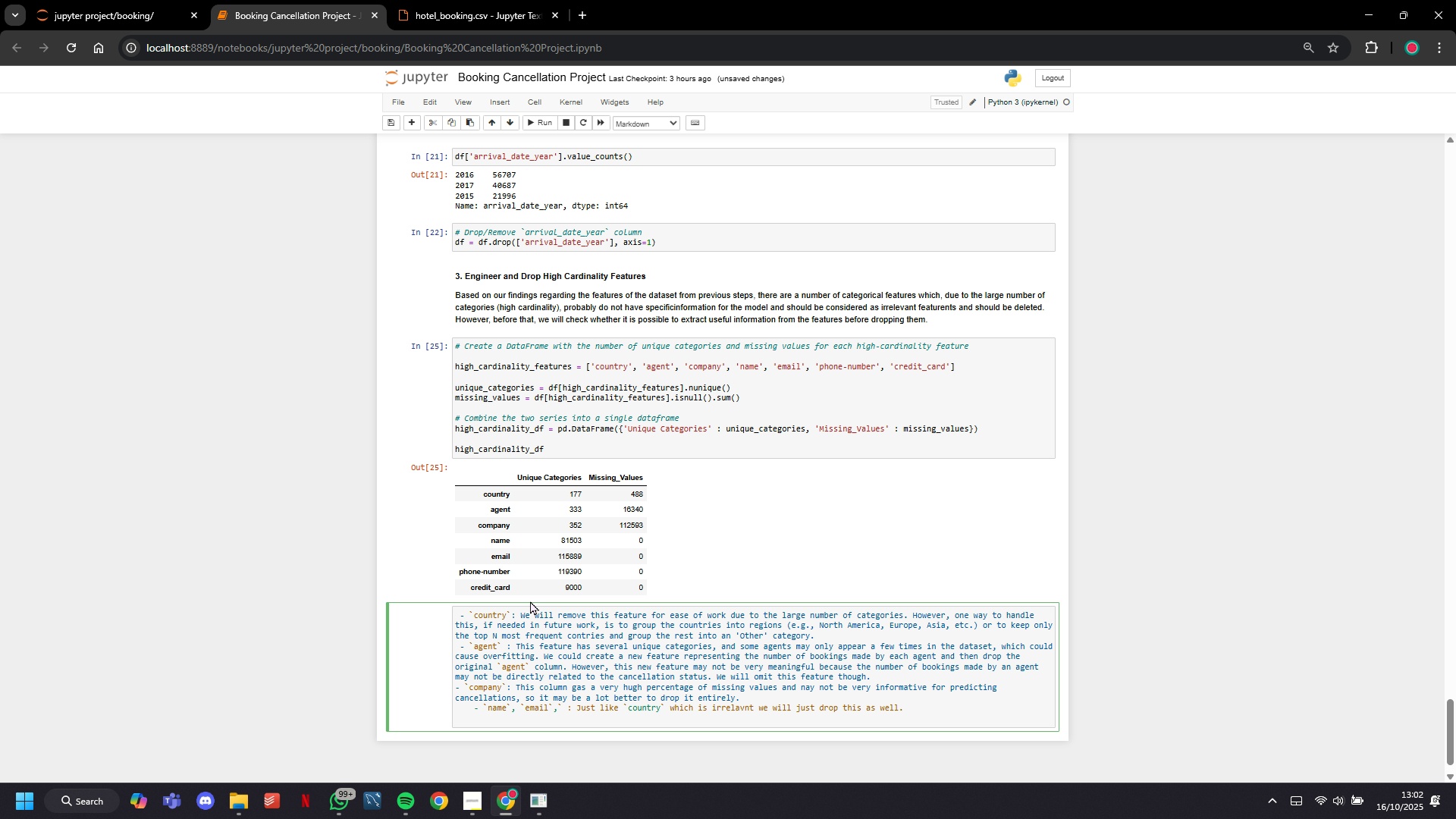 
key(Control+Z)
 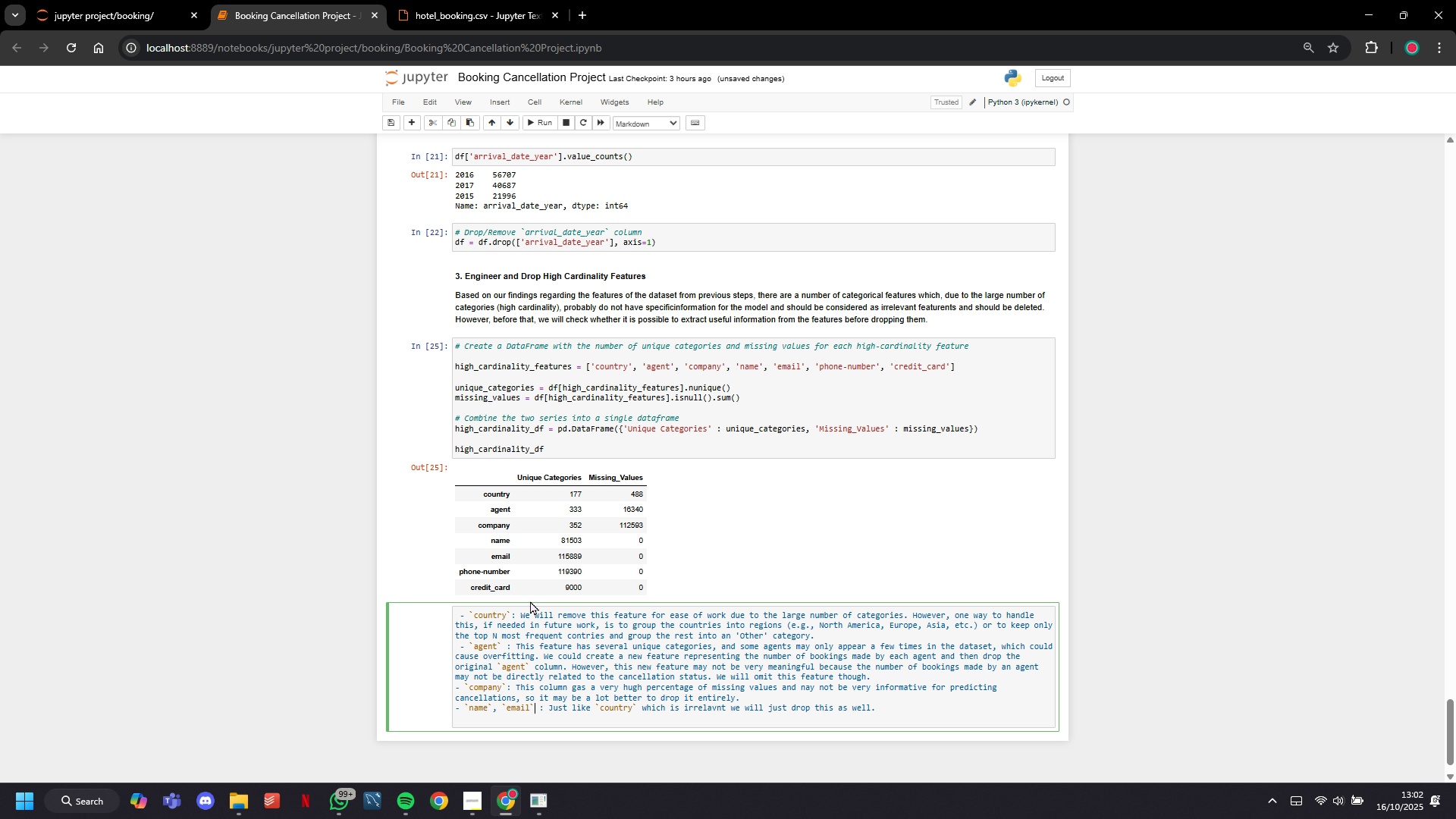 
key(Comma)
 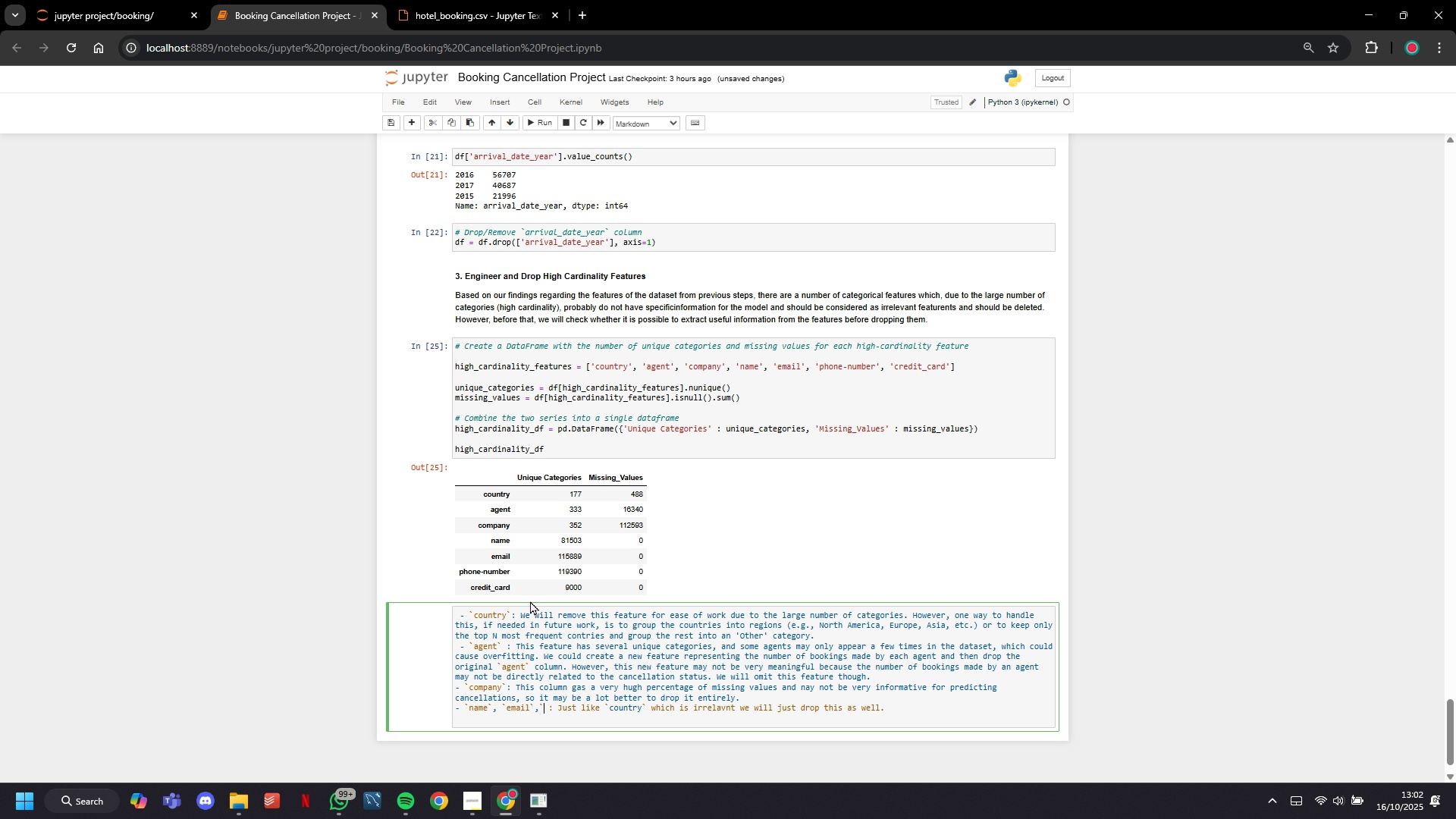 
key(Backquote)
 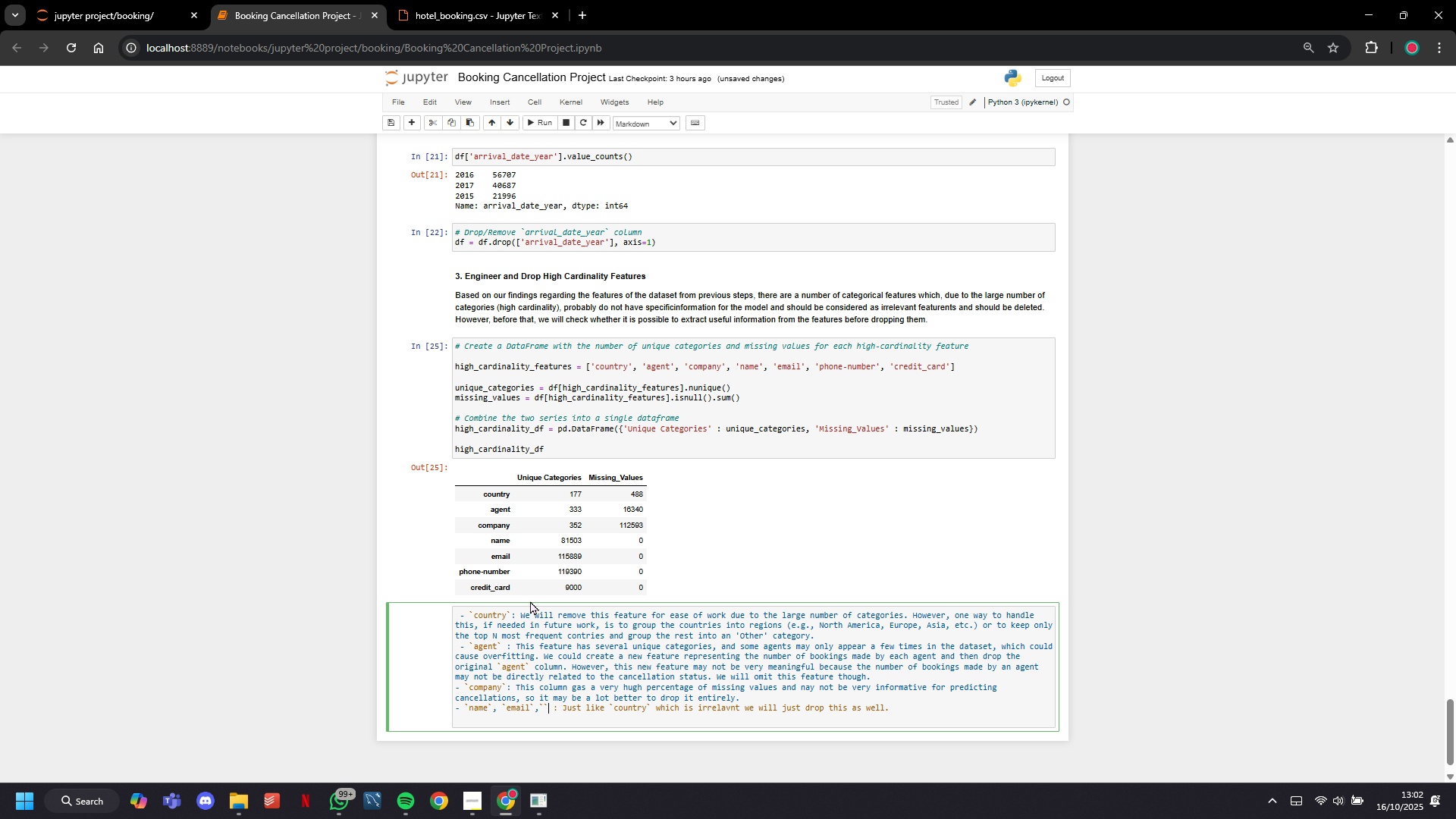 
key(Backquote)
 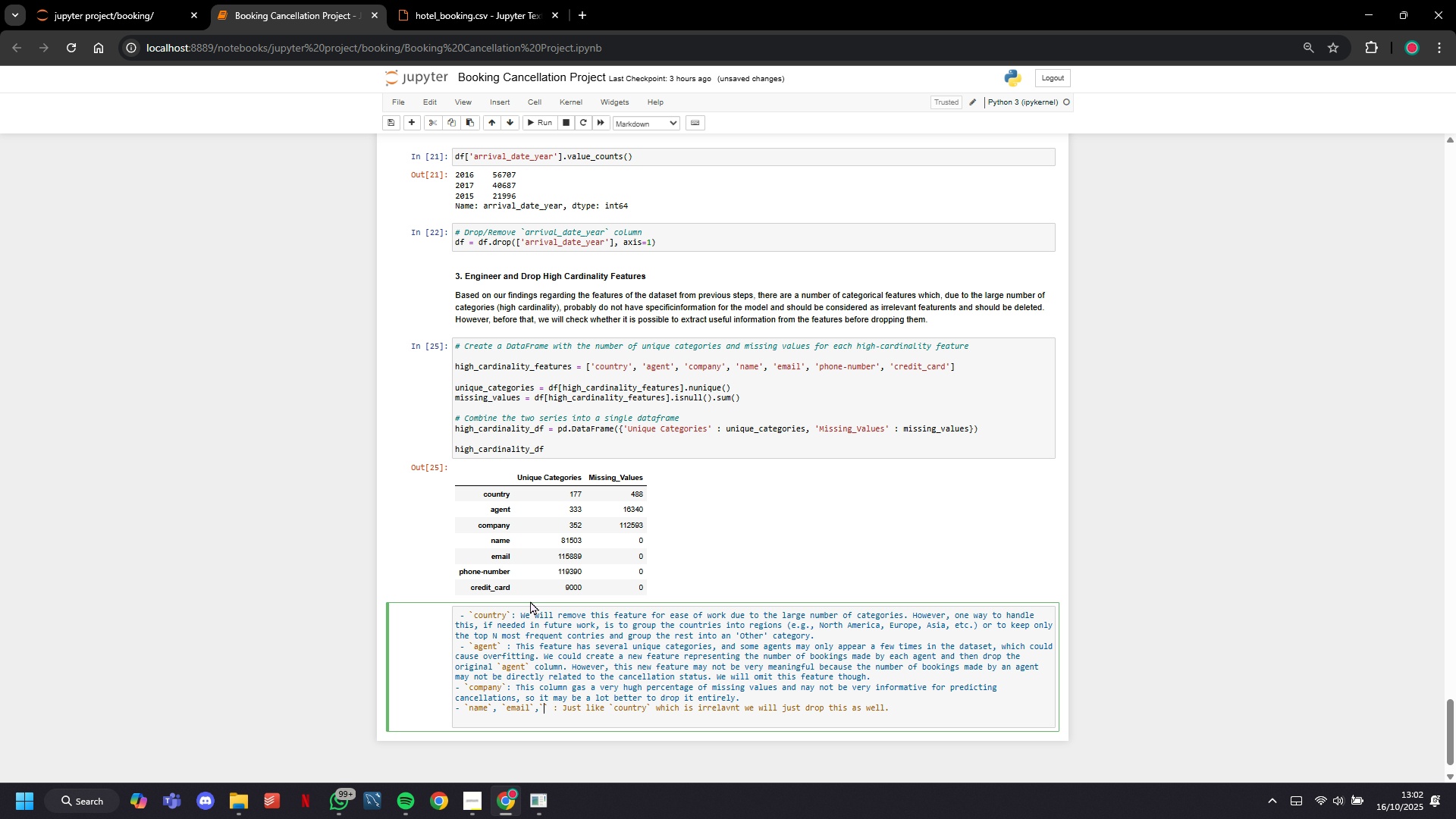 
key(ArrowLeft)
 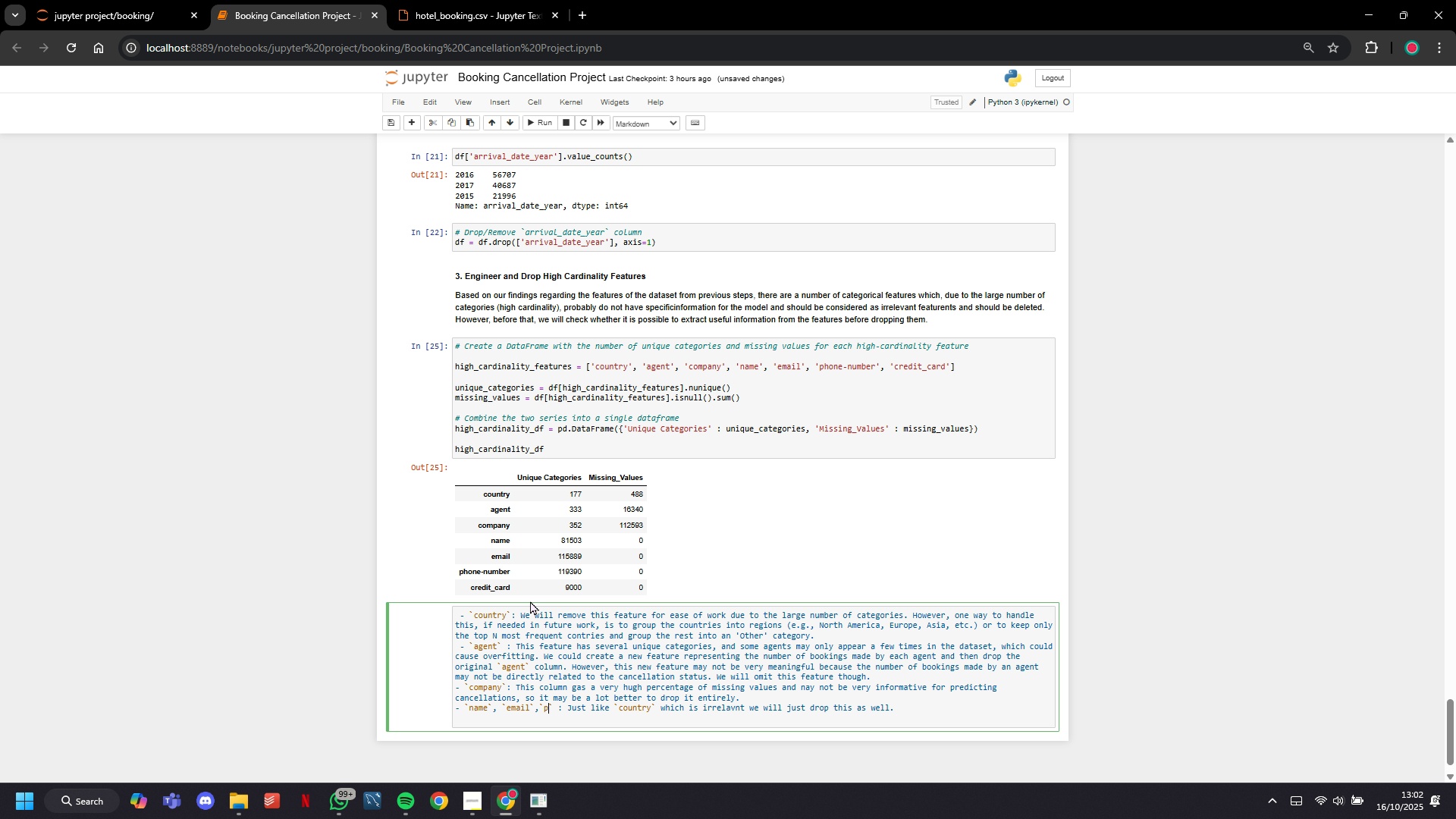 
type(phone-number)
 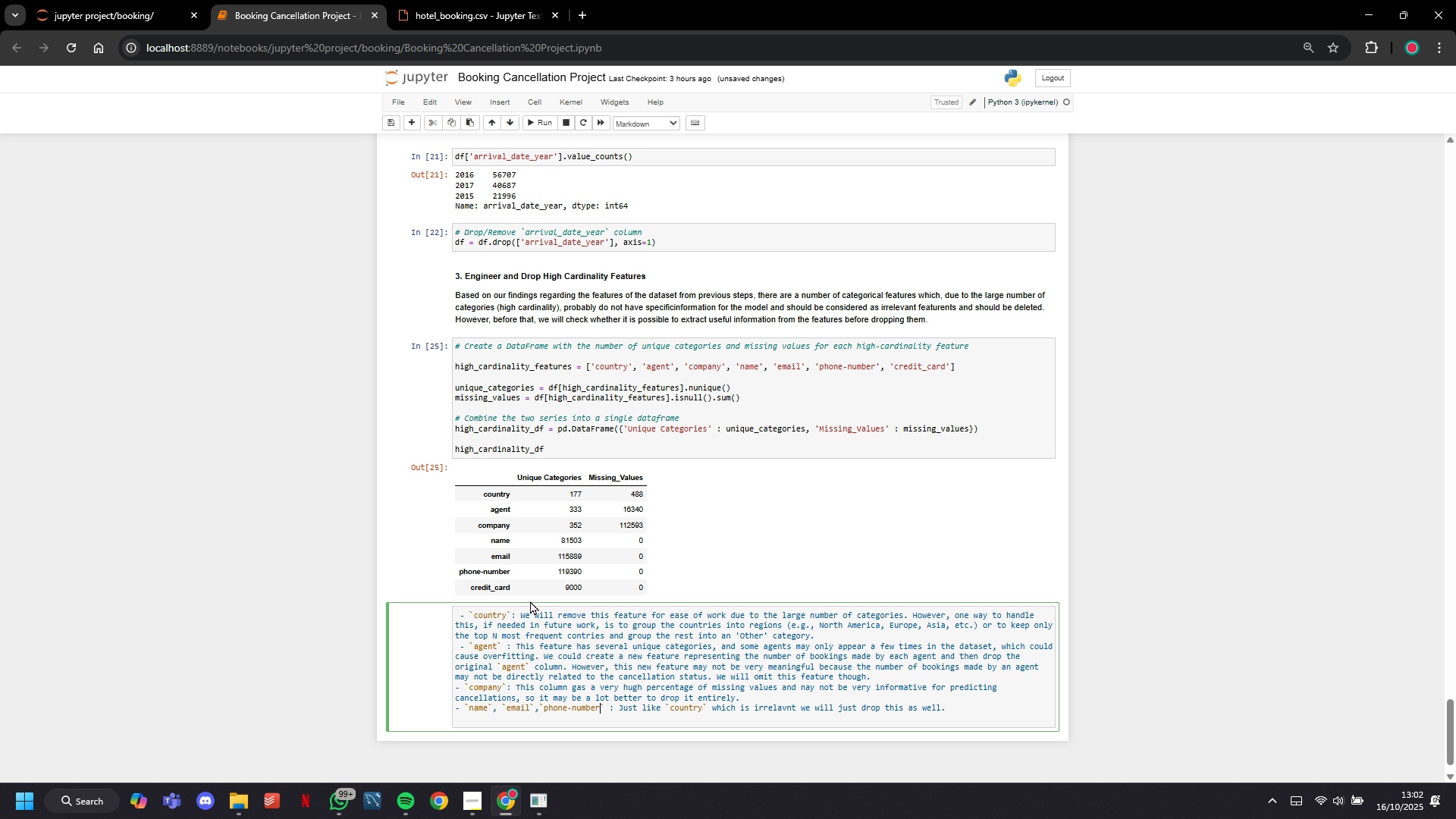 
key(ArrowRight)
 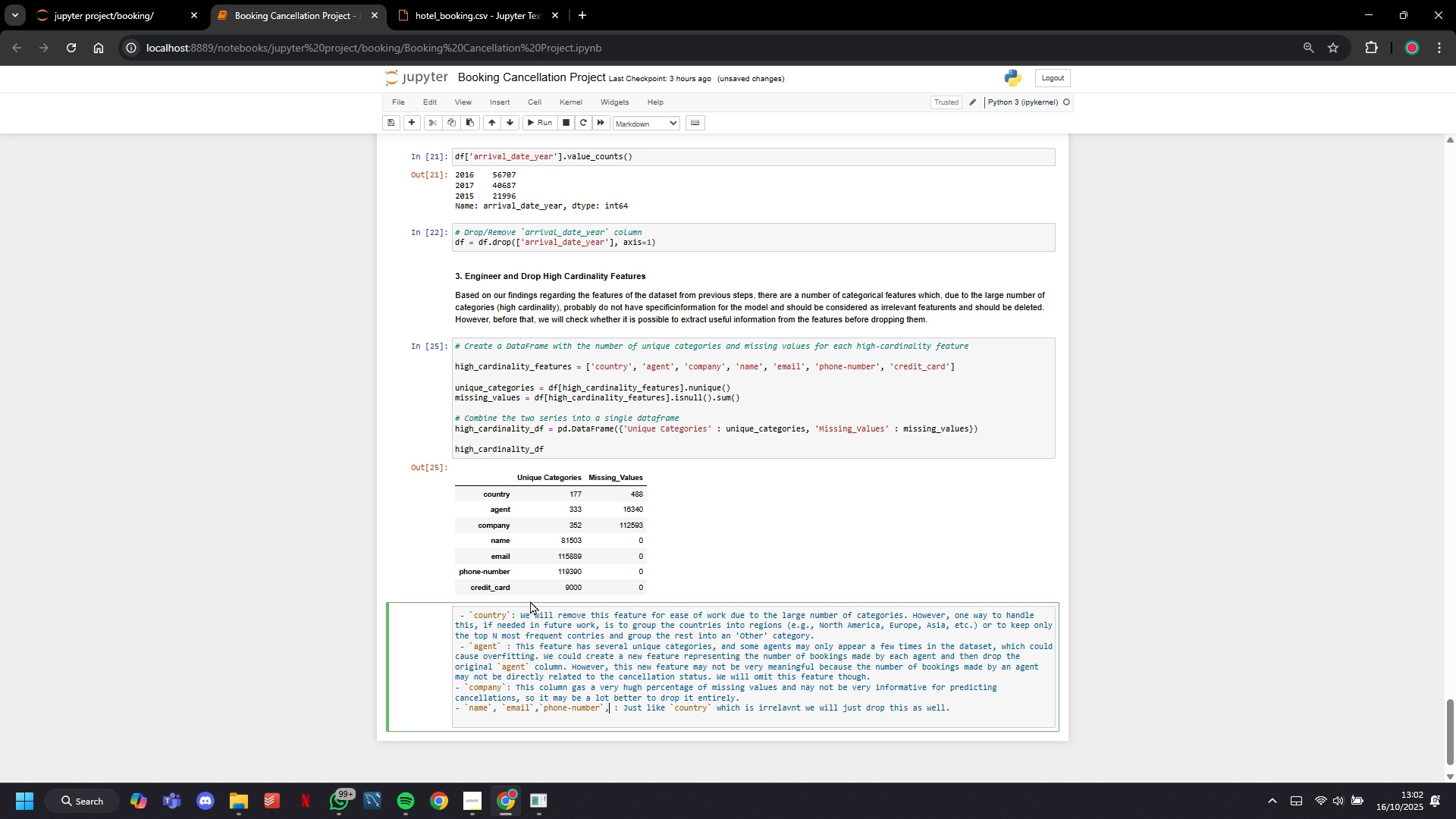 
key(Comma)
 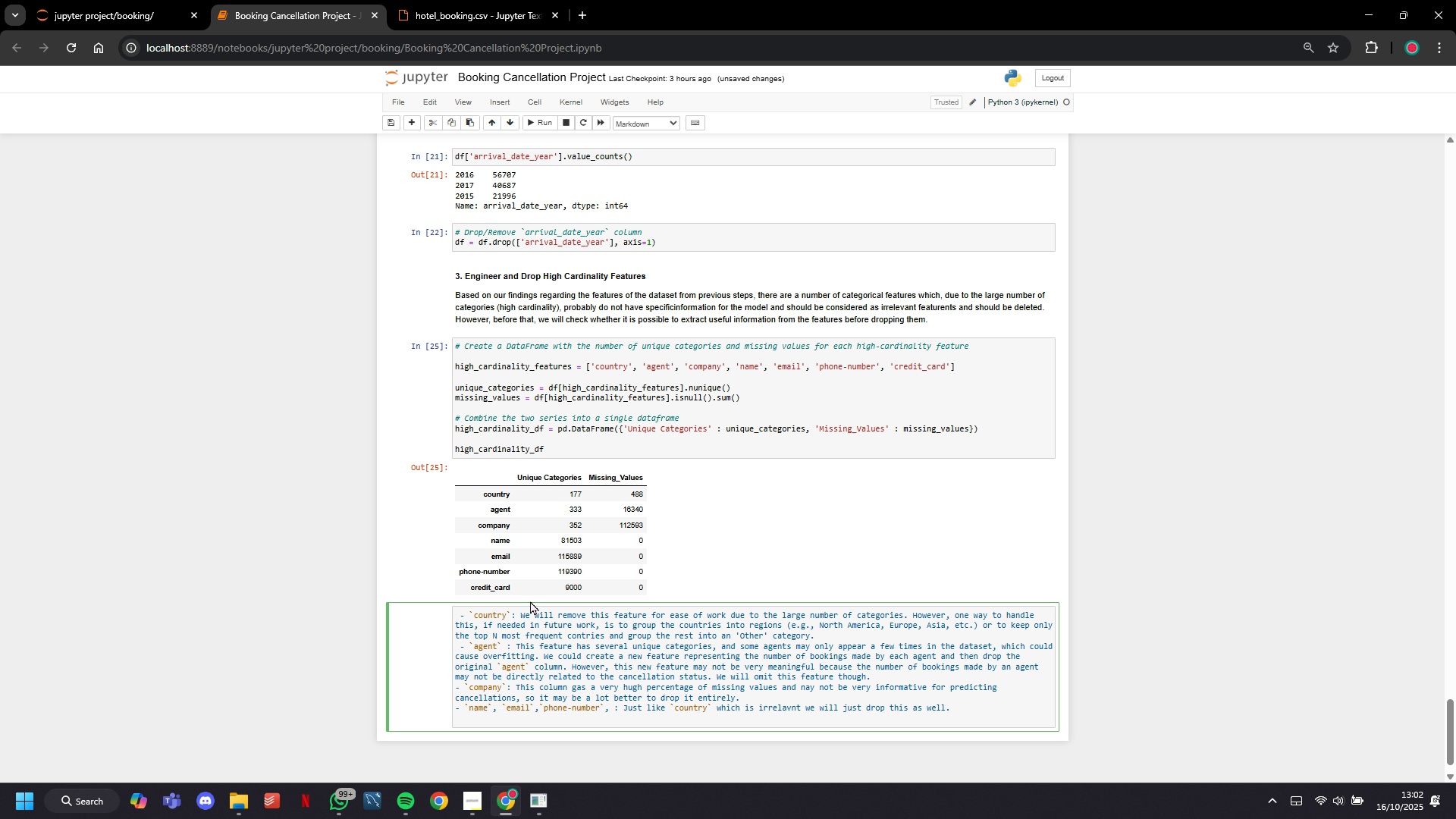 
key(Backquote)
 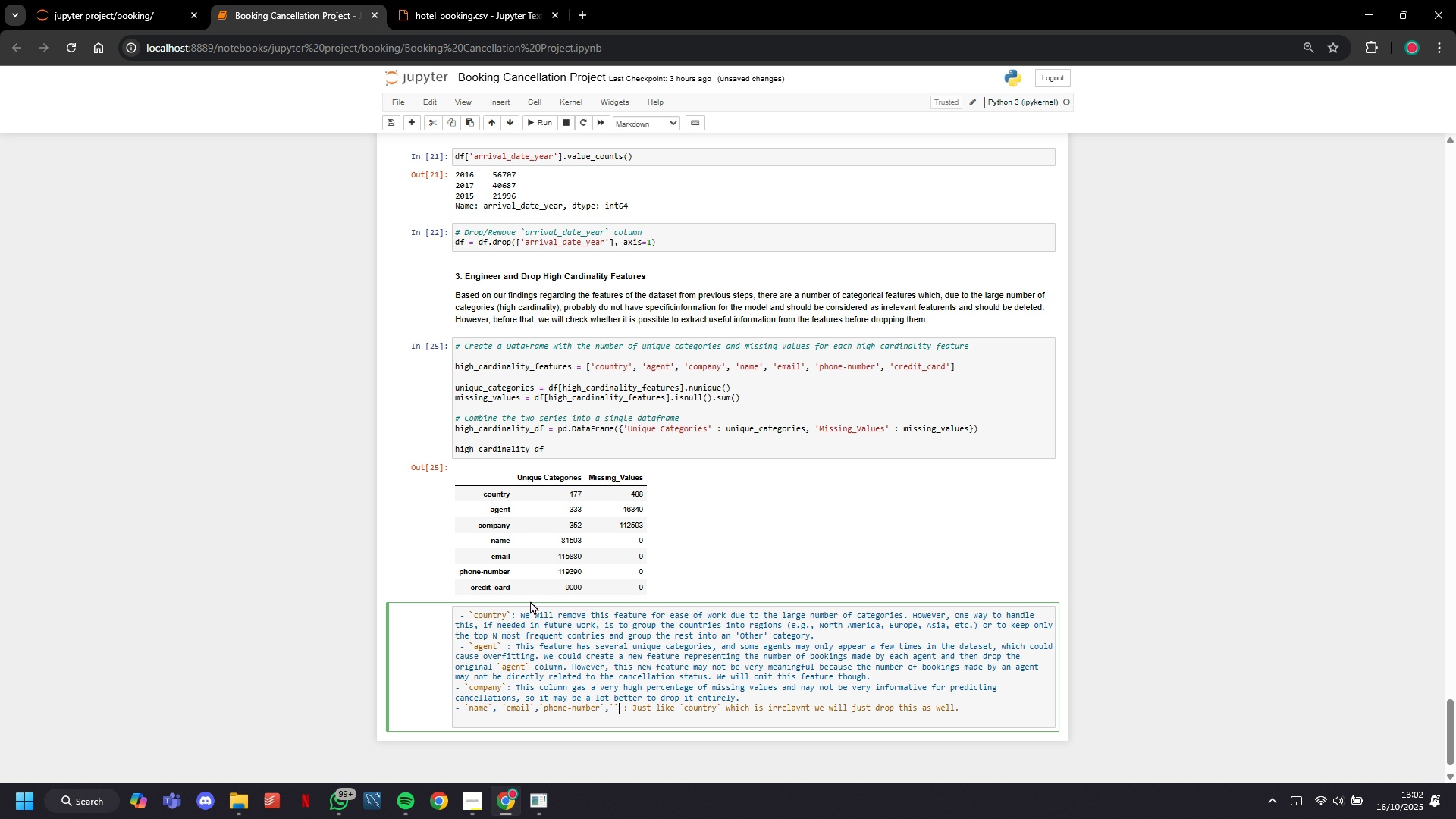 
key(Backquote)
 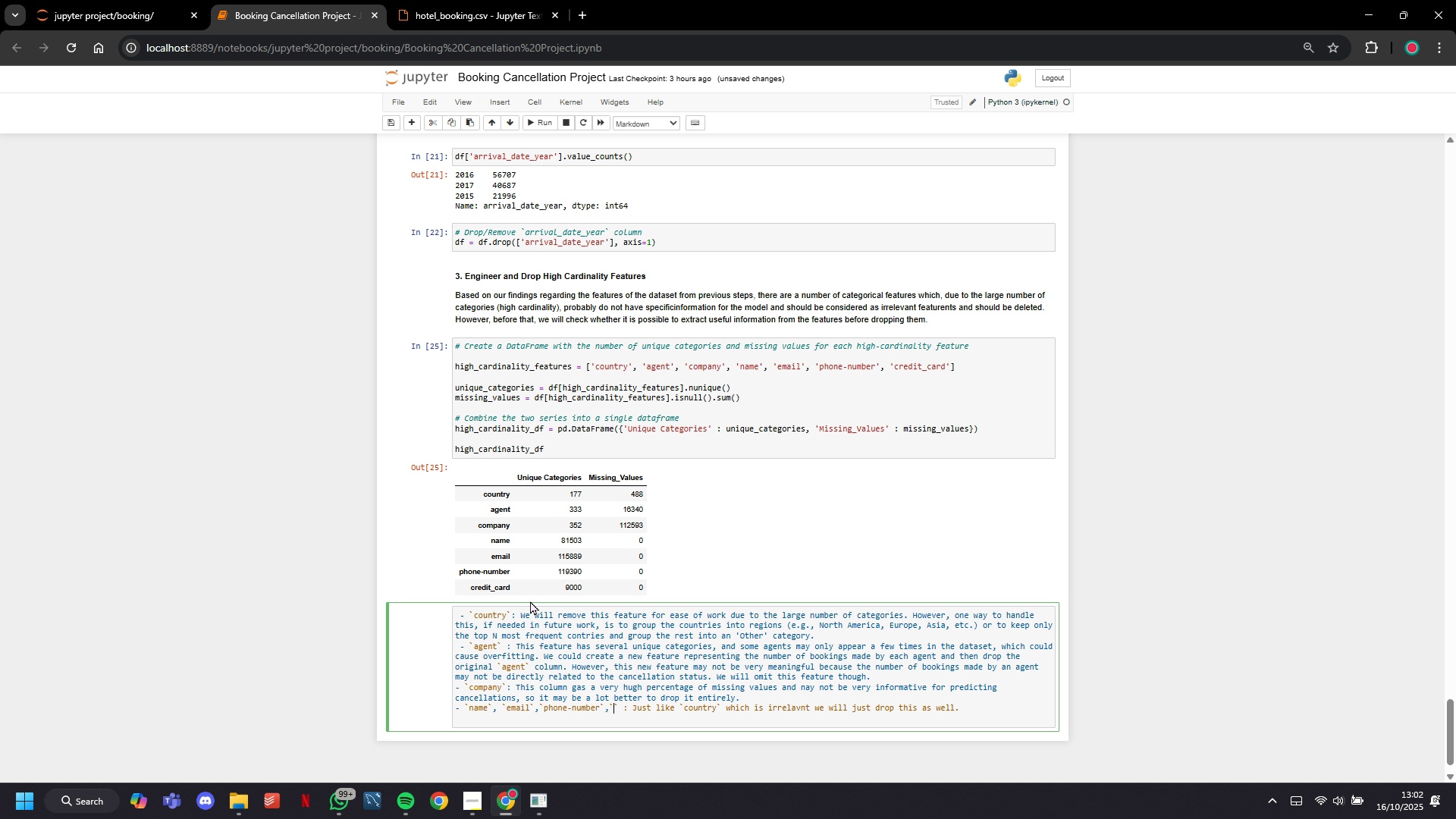 
key(ArrowLeft)
 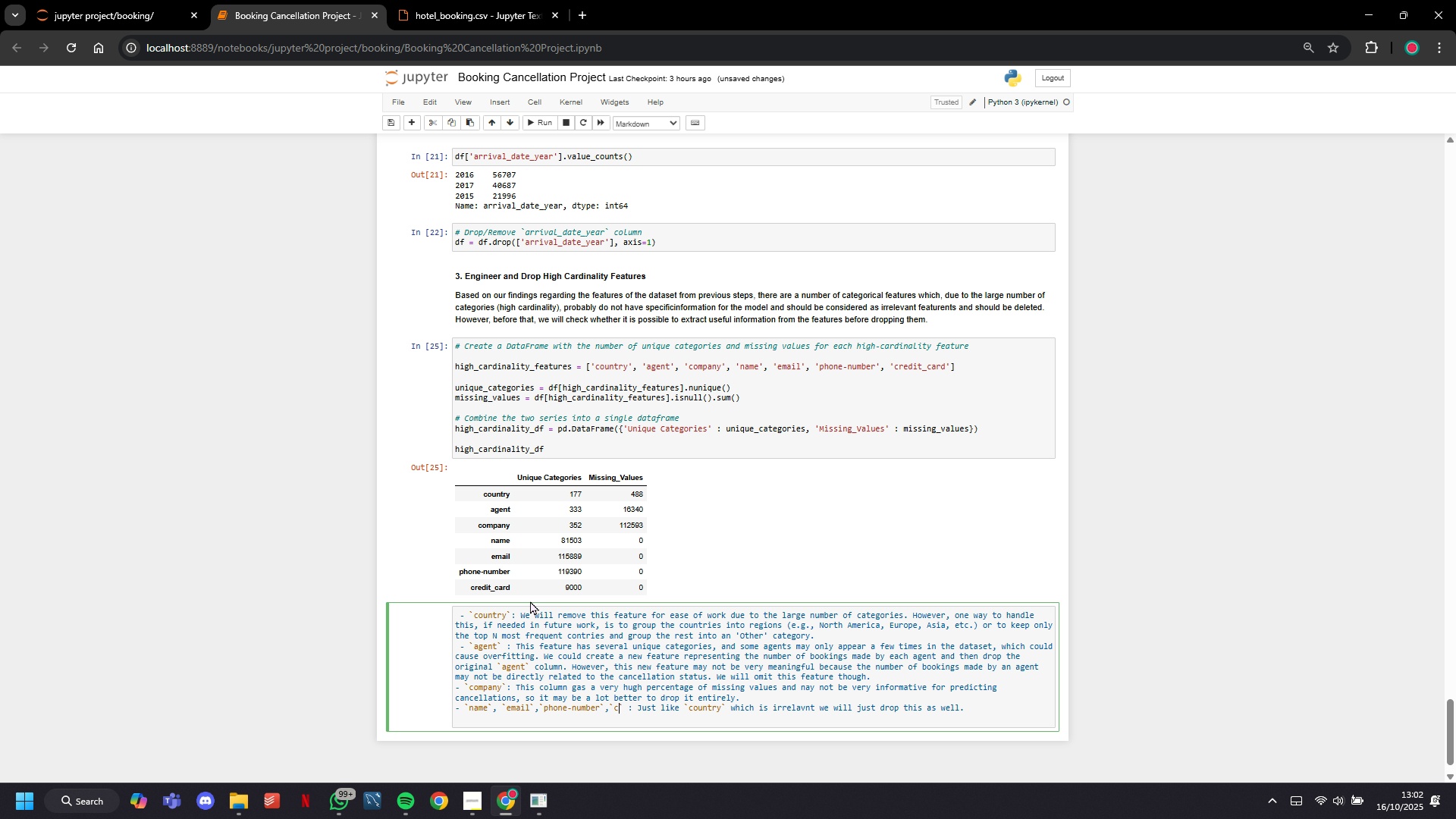 
type(credit-card)
 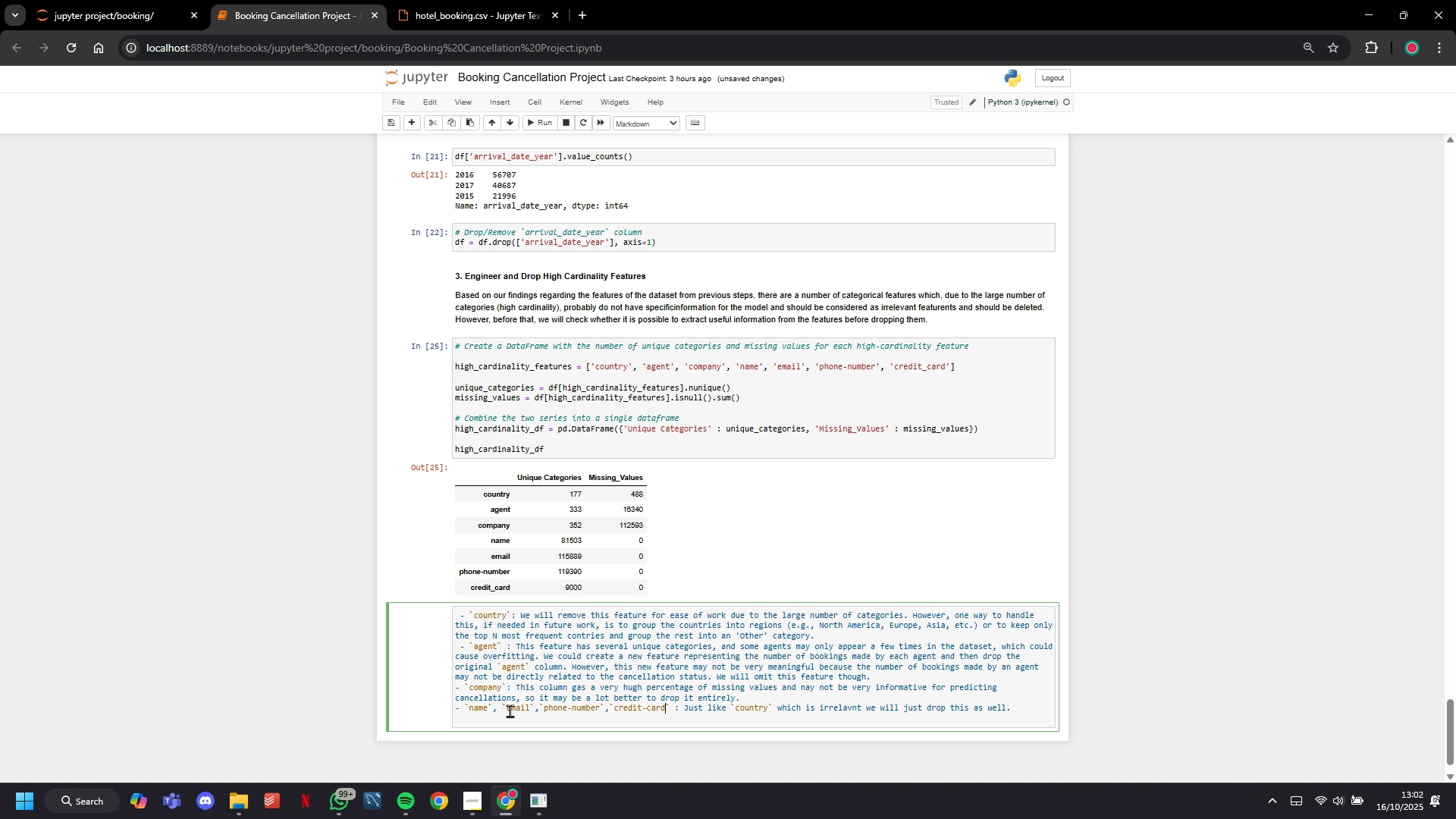 
left_click([510, 720])
 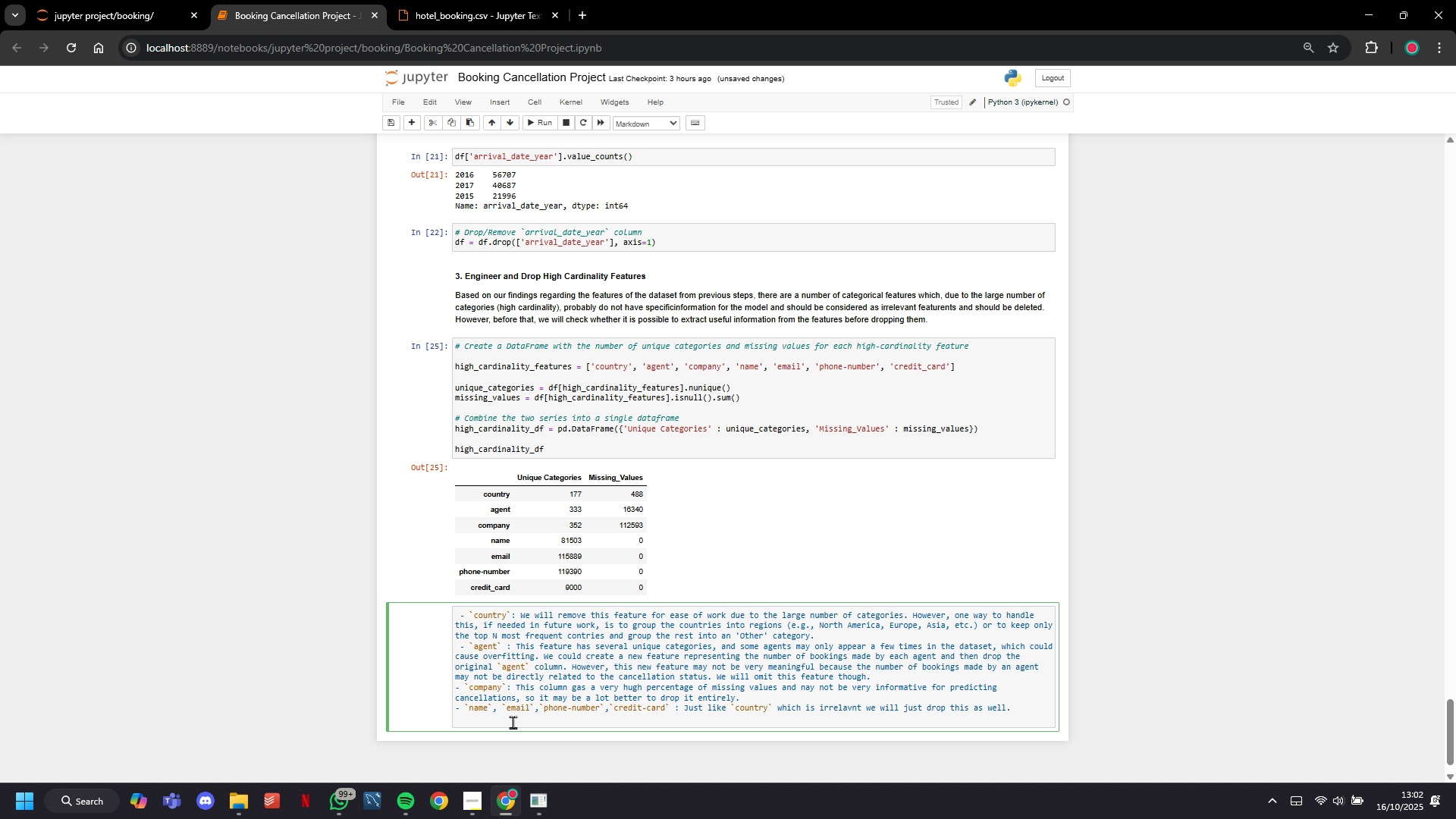 
key(Enter)
 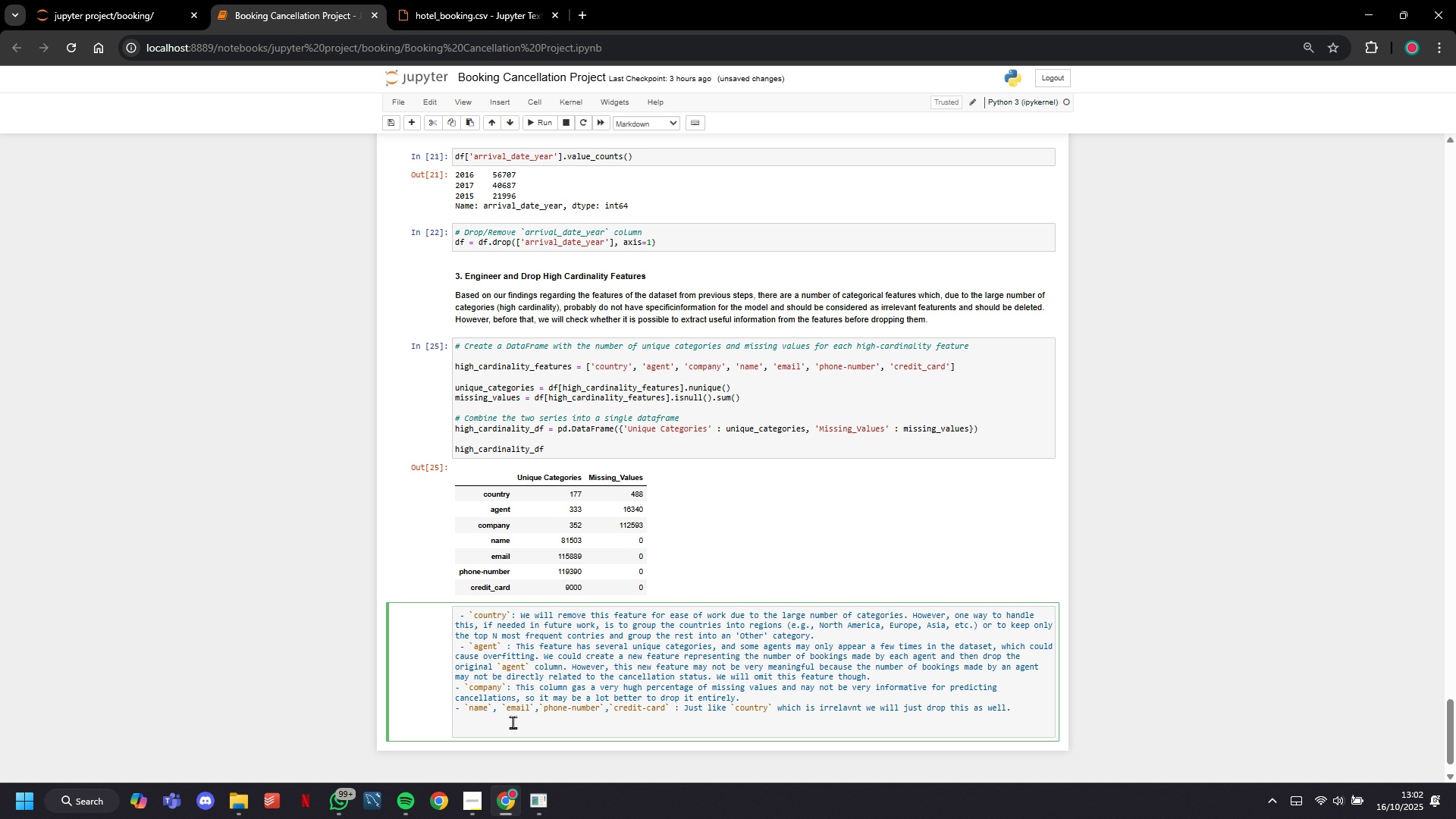 
type(In summary, all thos)
key(Backspace)
key(Backspace)
type(ese high cardinality features will be ommited from the model)
 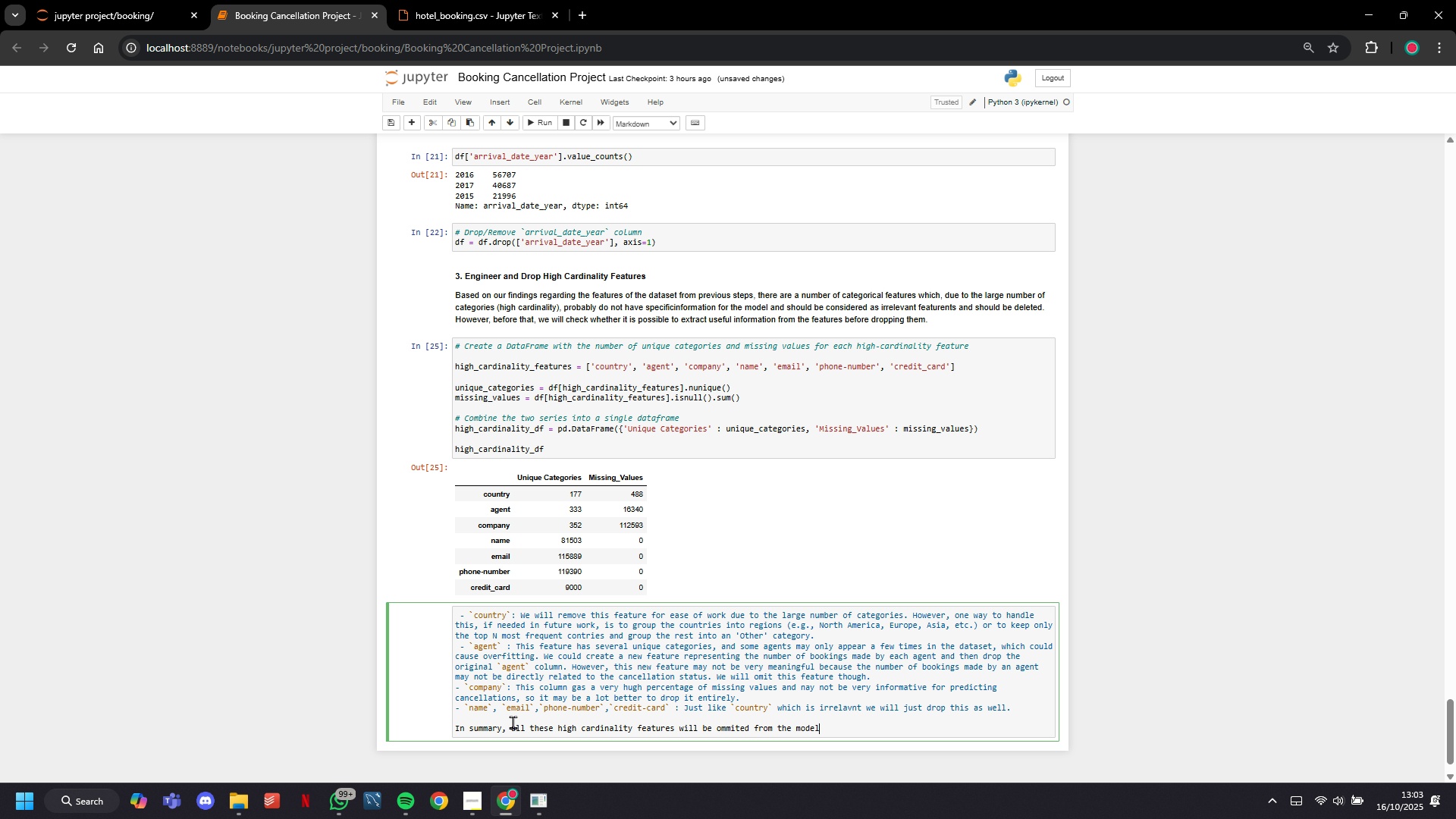 
wait(7.17)
 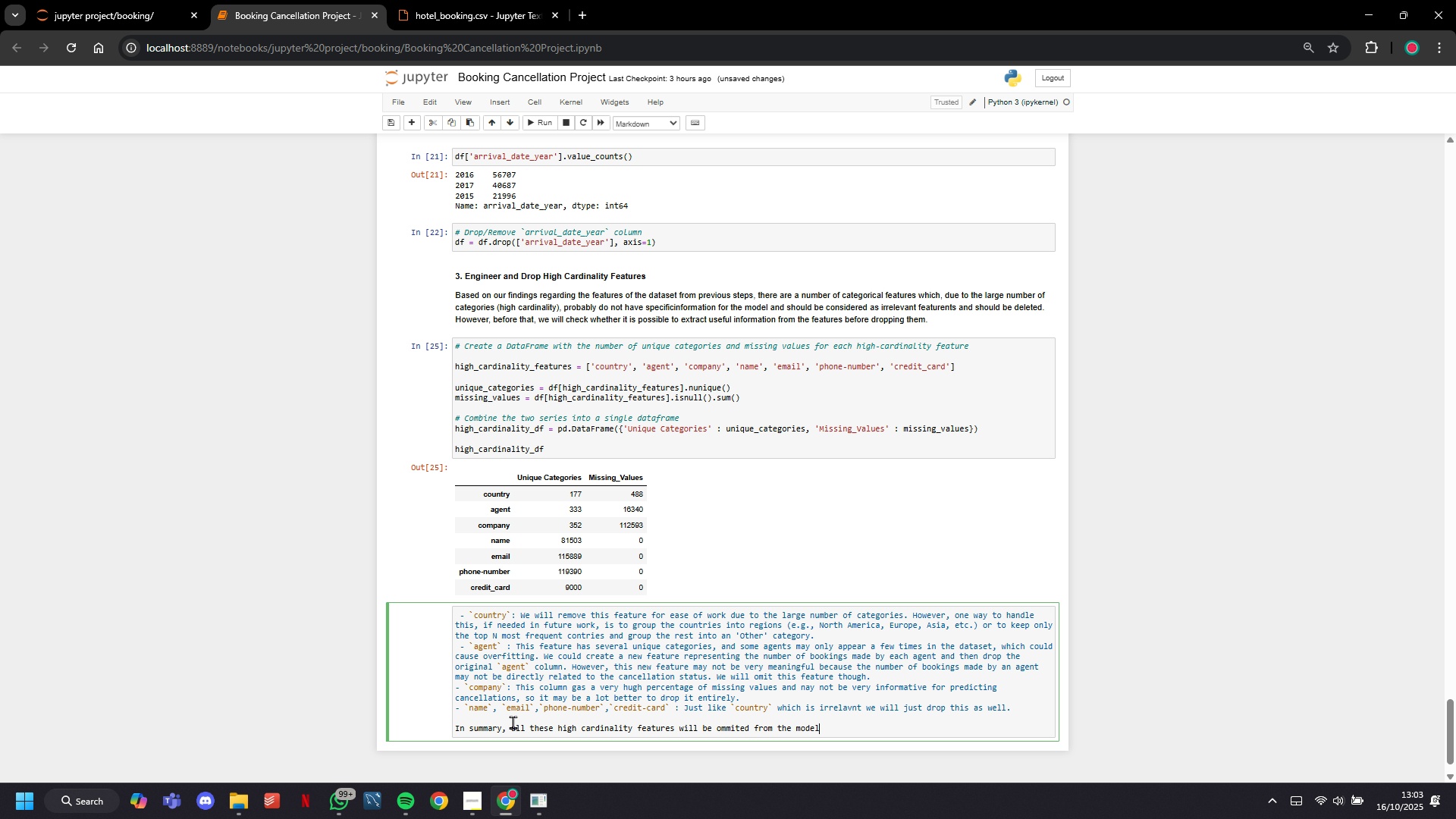 
key(Period)
 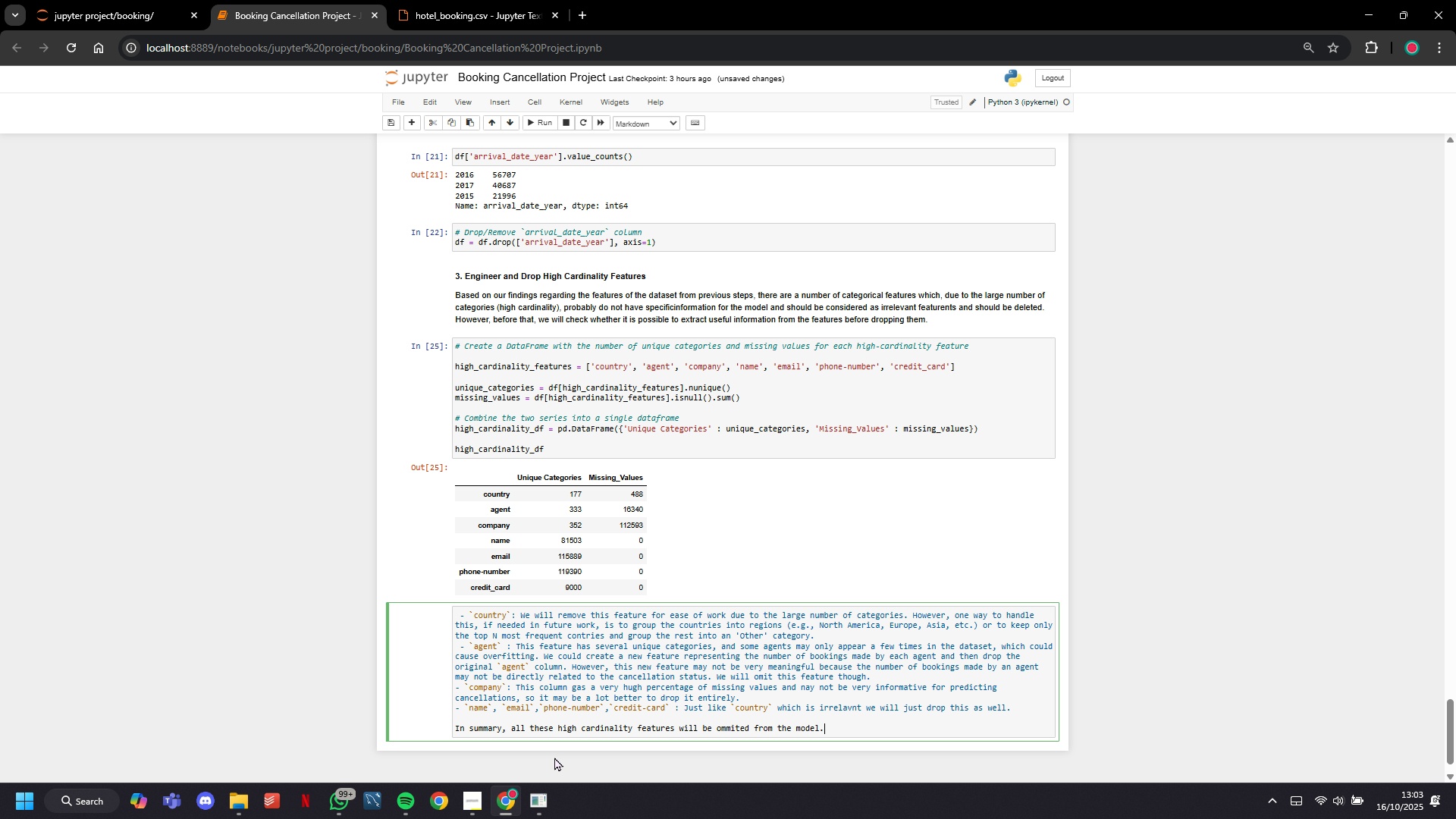 
wait(7.15)
 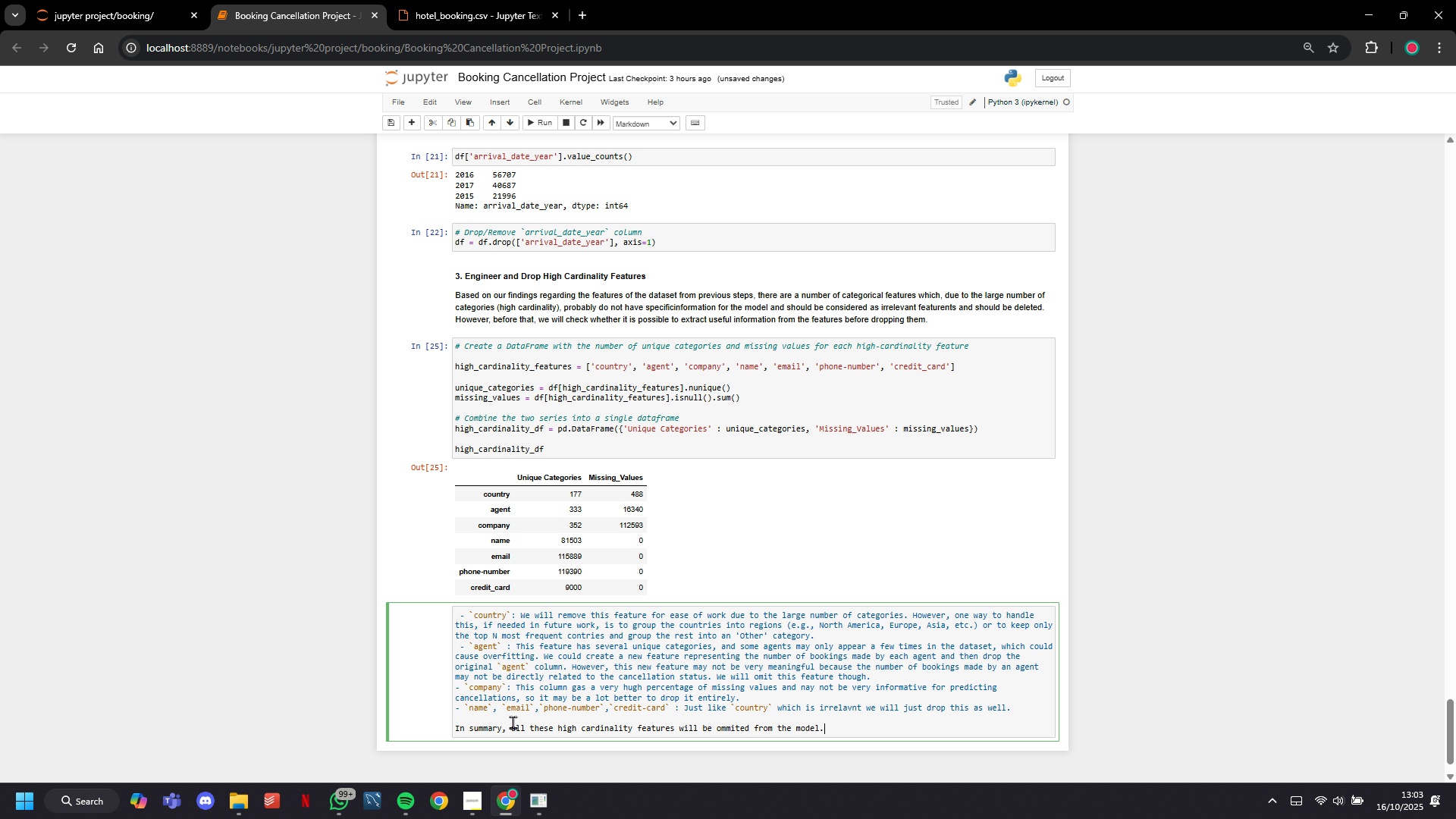 
scroll: coordinate [554, 758], scroll_direction: down, amount: 4.0
 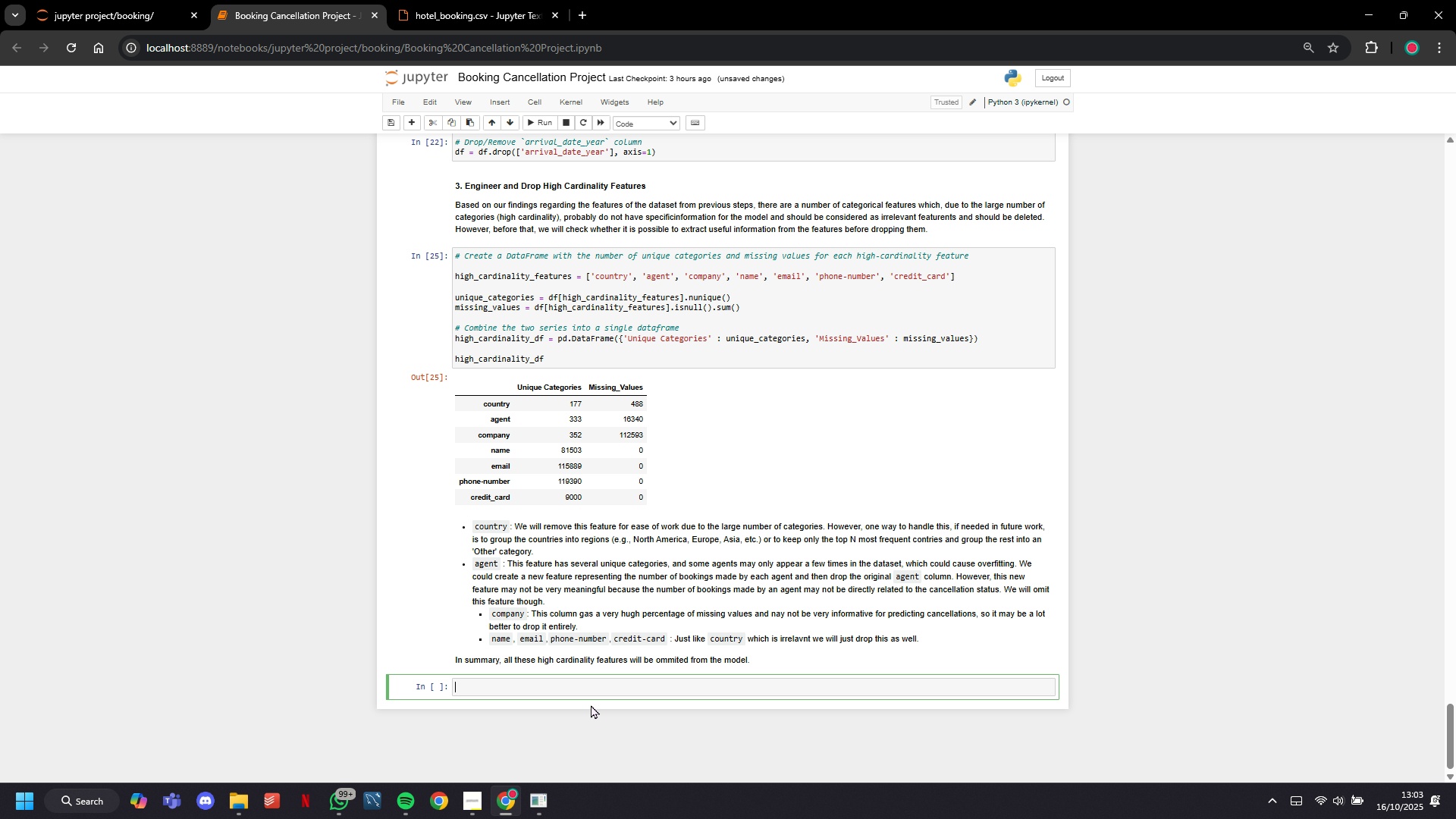 
wait(5.68)
 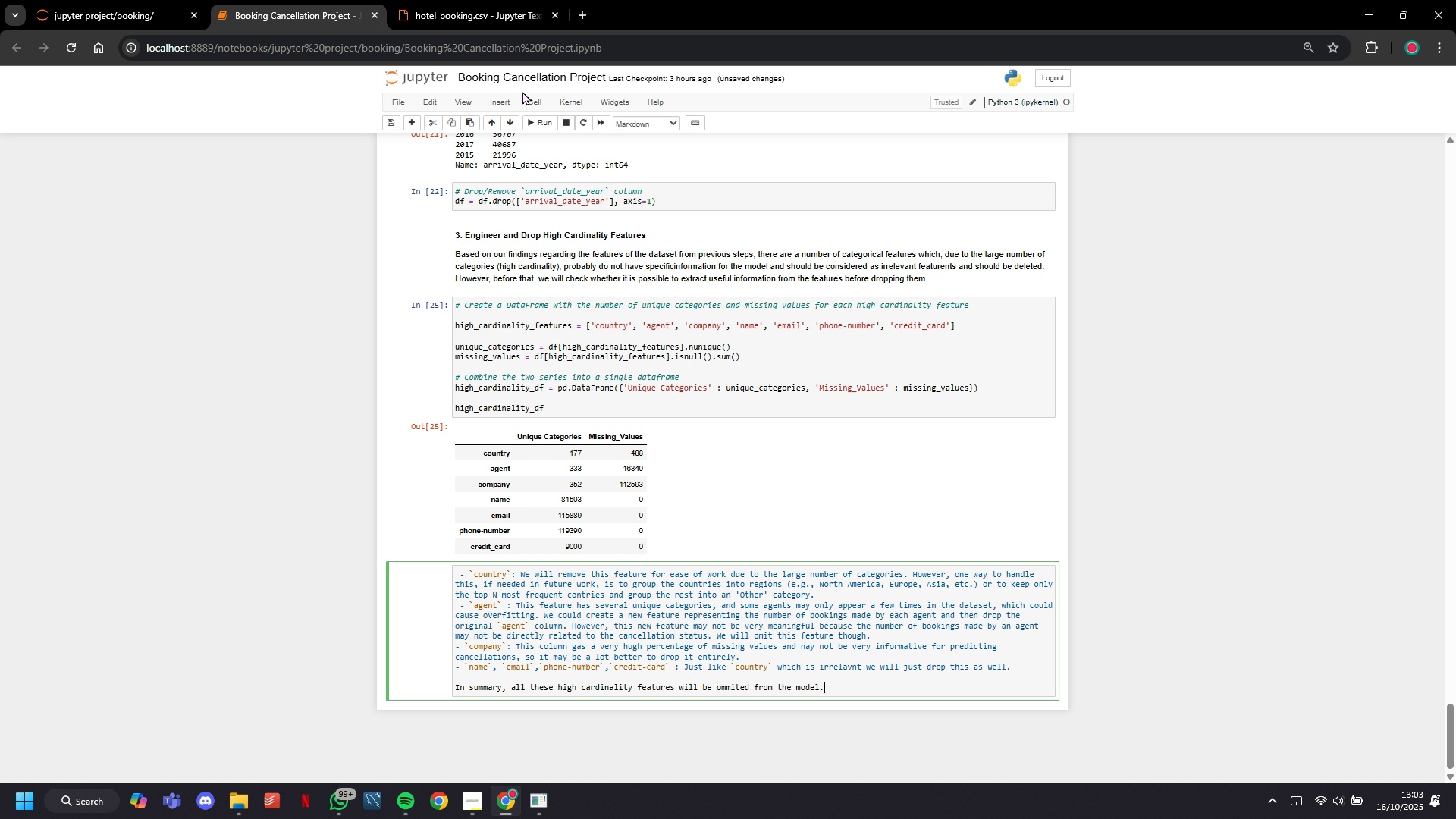 
double_click([520, 639])
 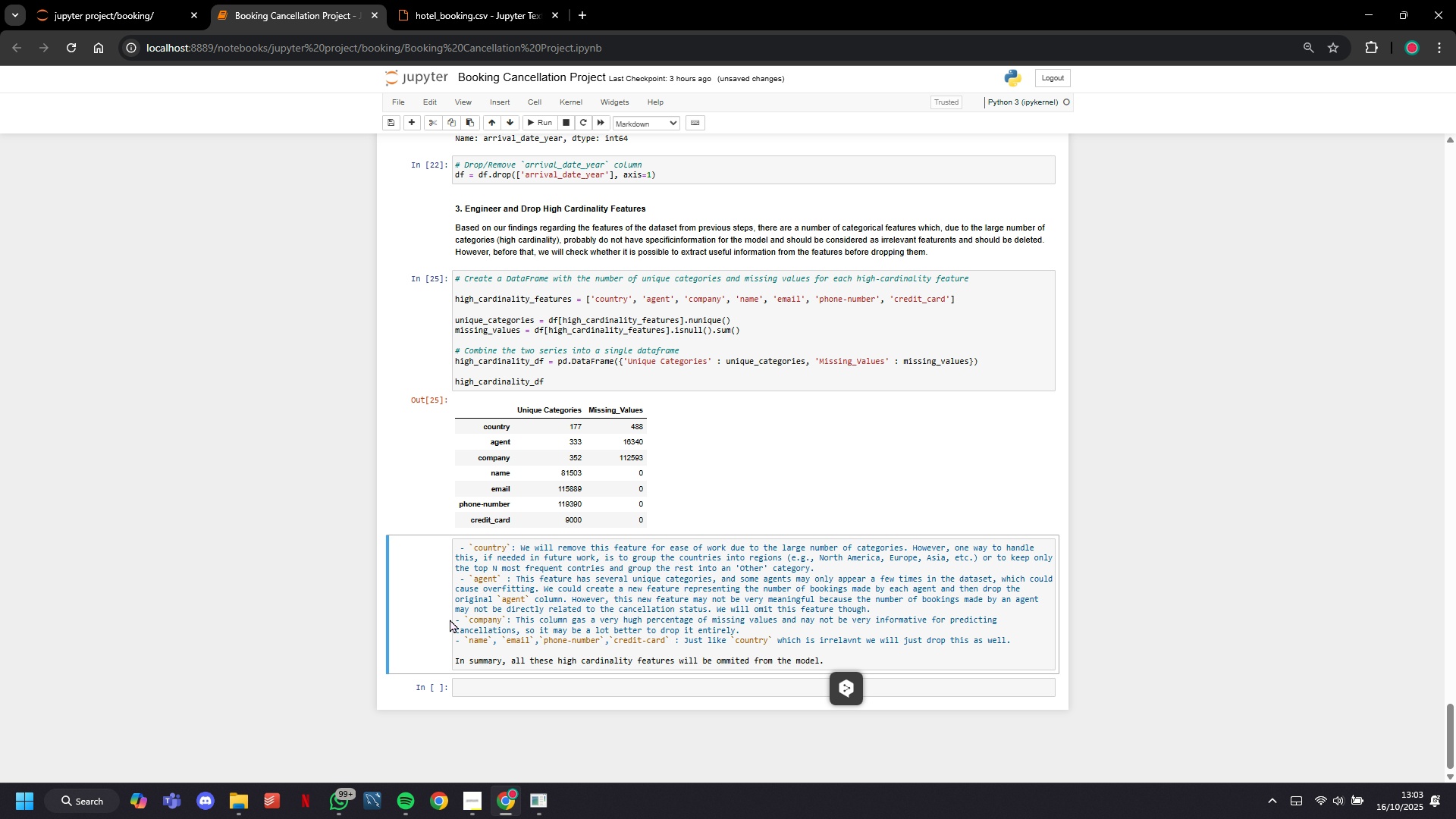 
left_click([458, 626])
 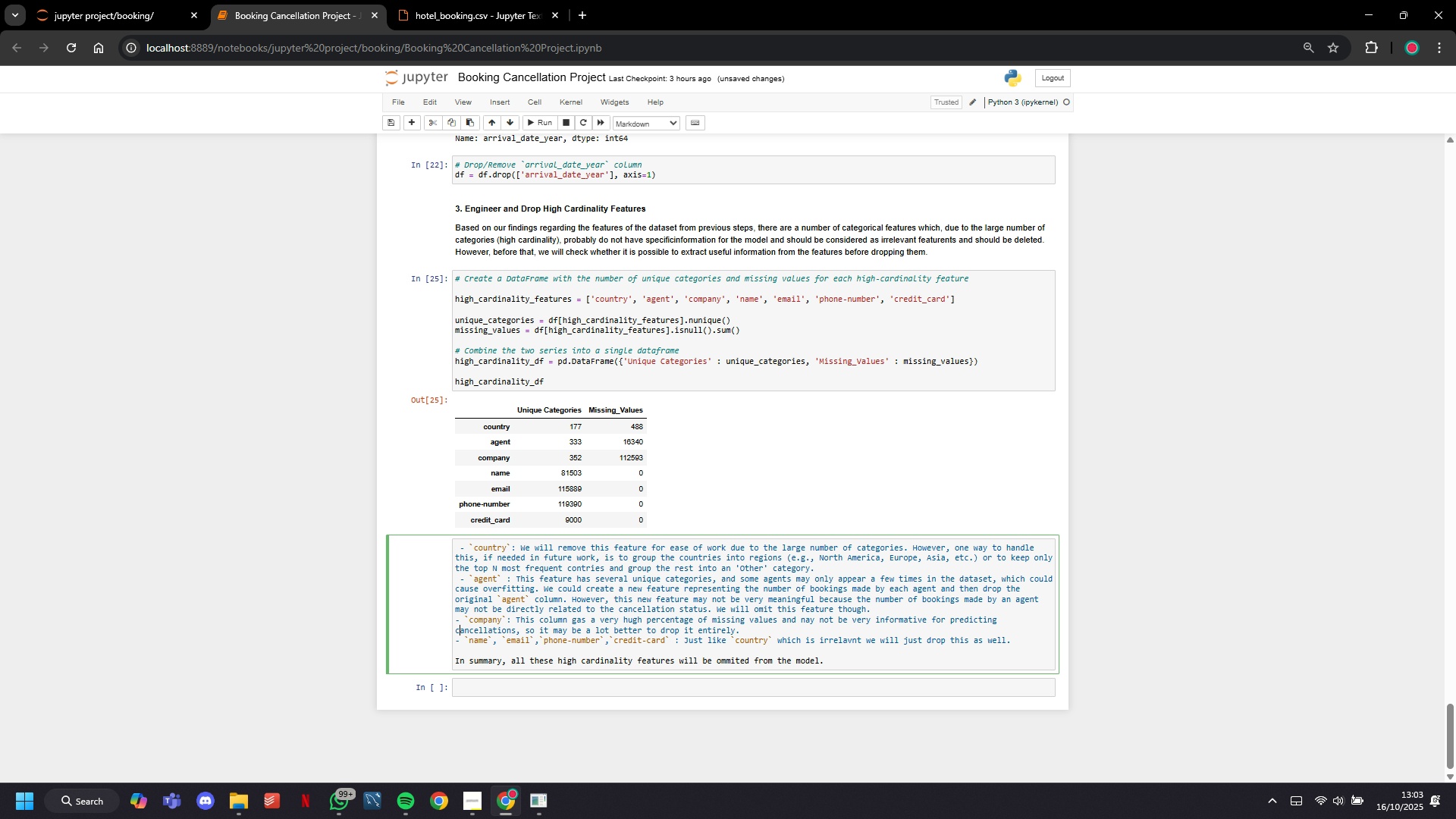 
key(ArrowUp)
 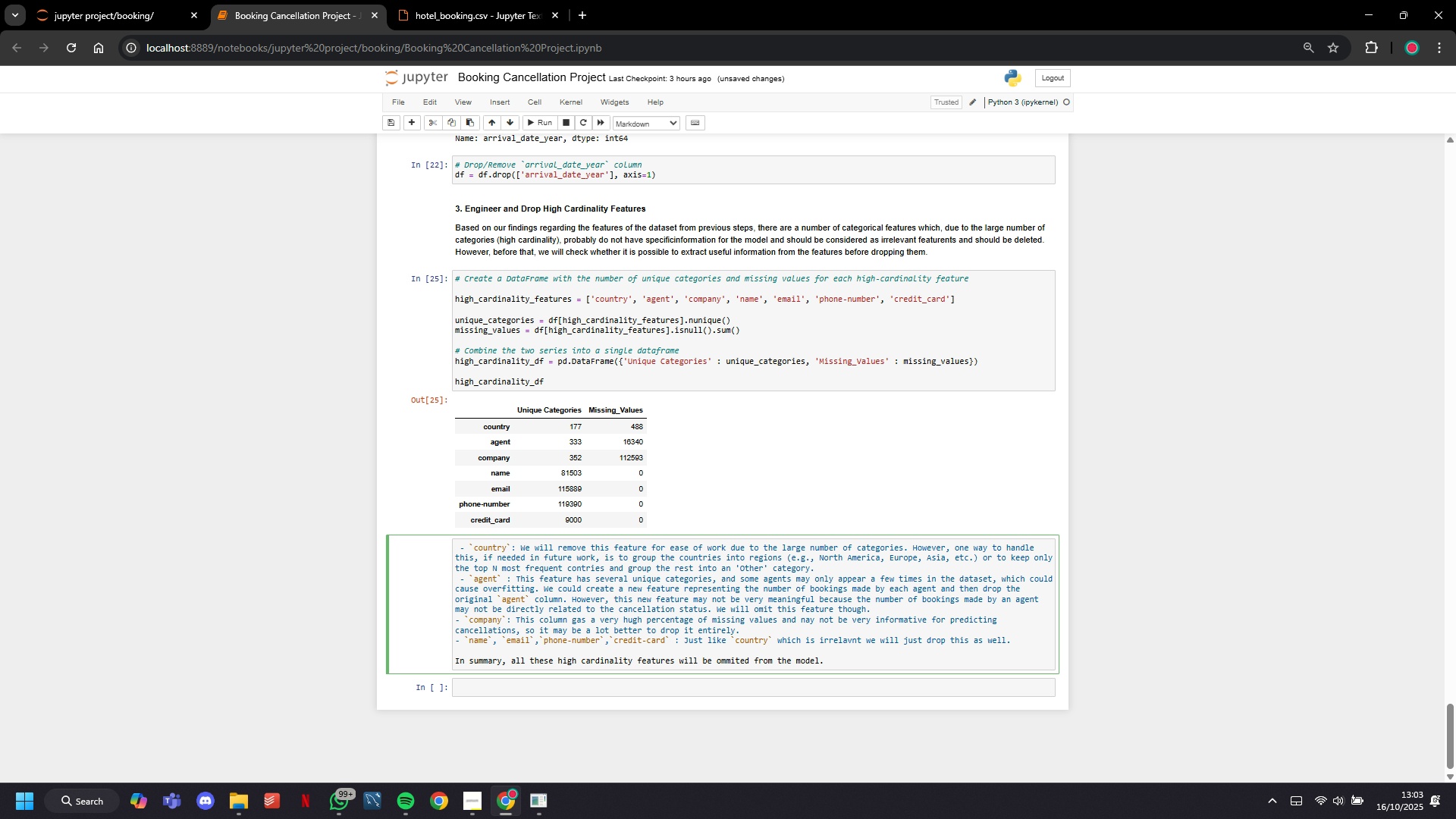 
key(ArrowLeft)
 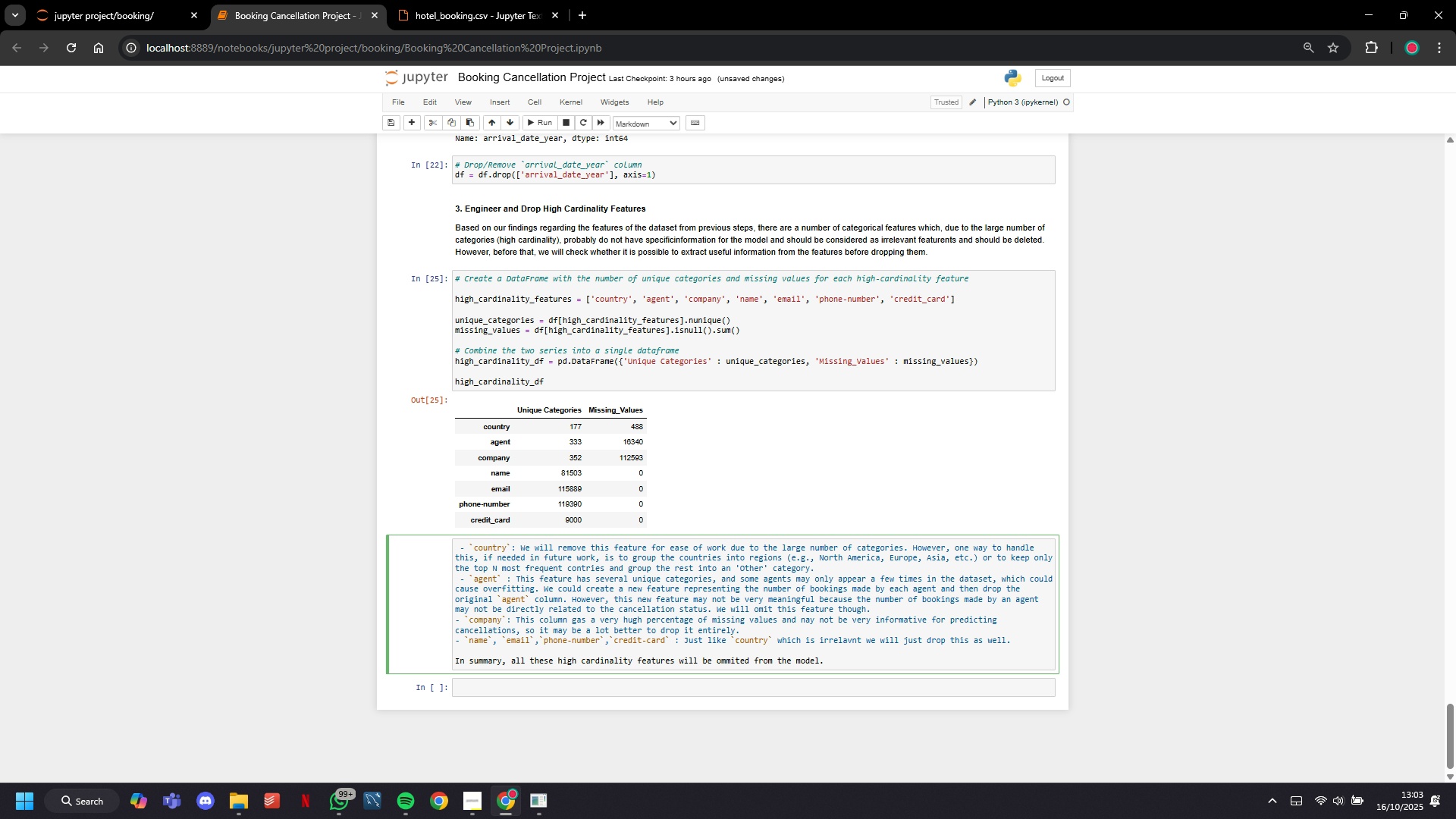 
key(ArrowUp)
 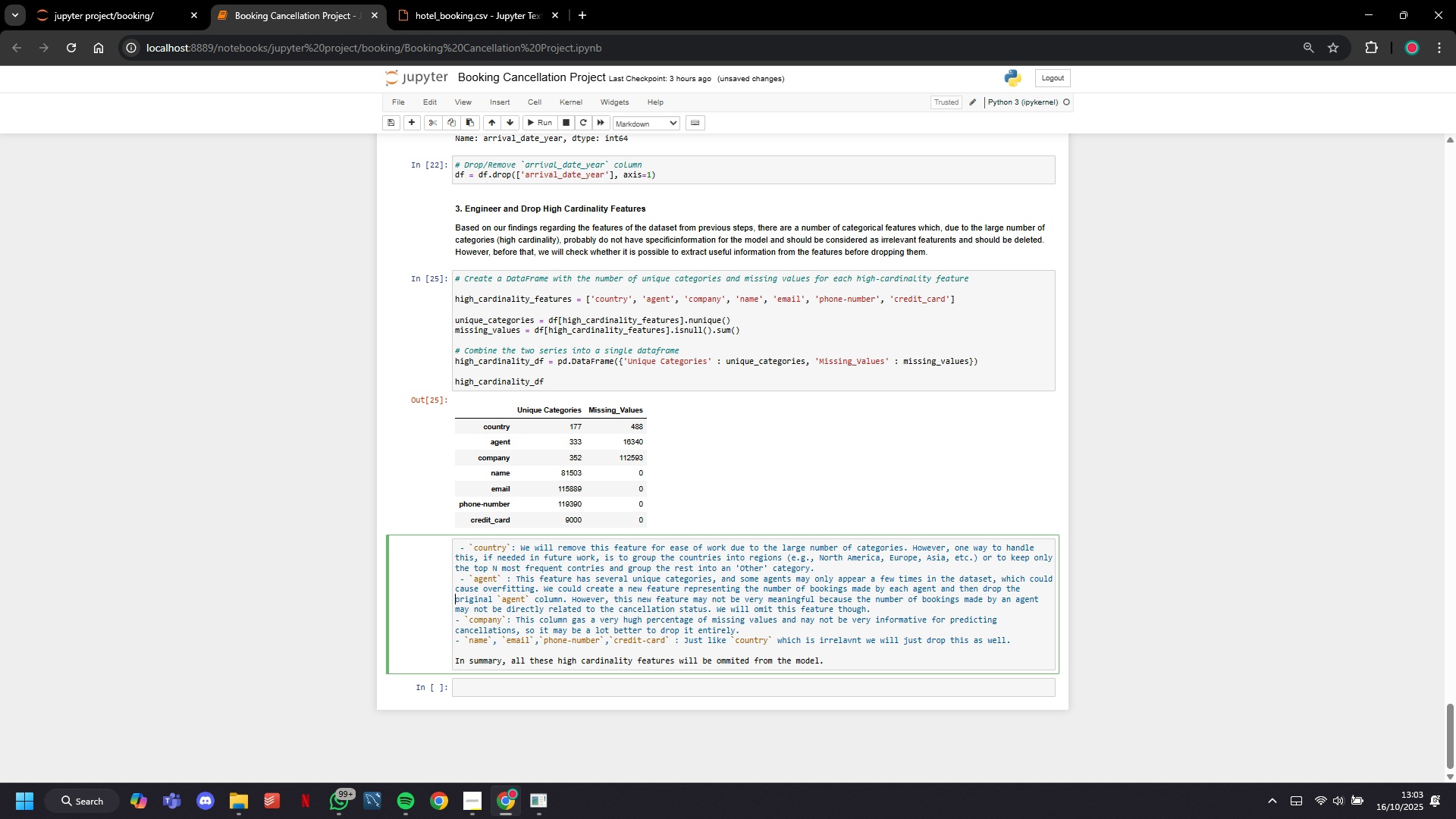 
key(ArrowUp)
 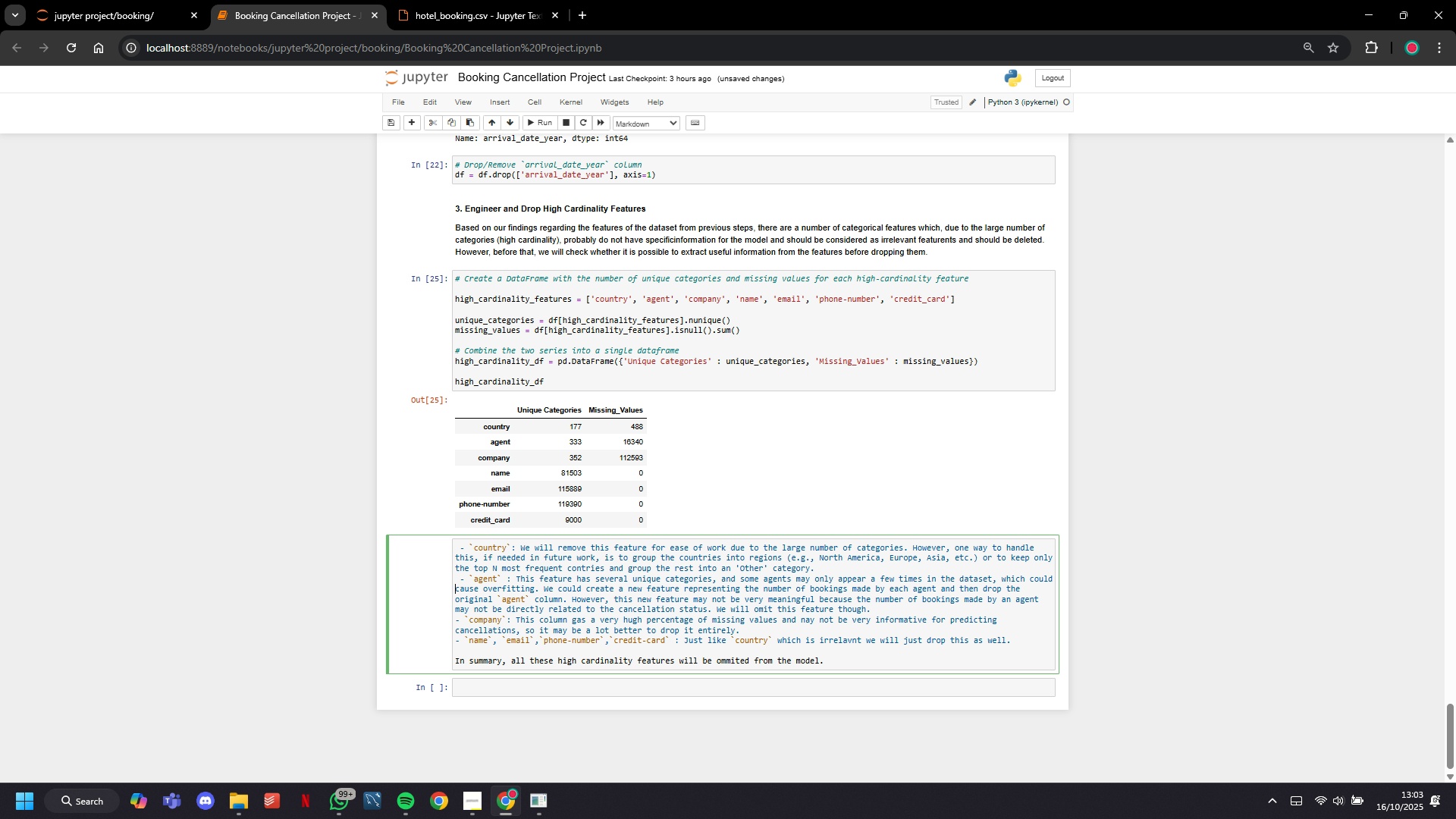 
key(ArrowUp)
 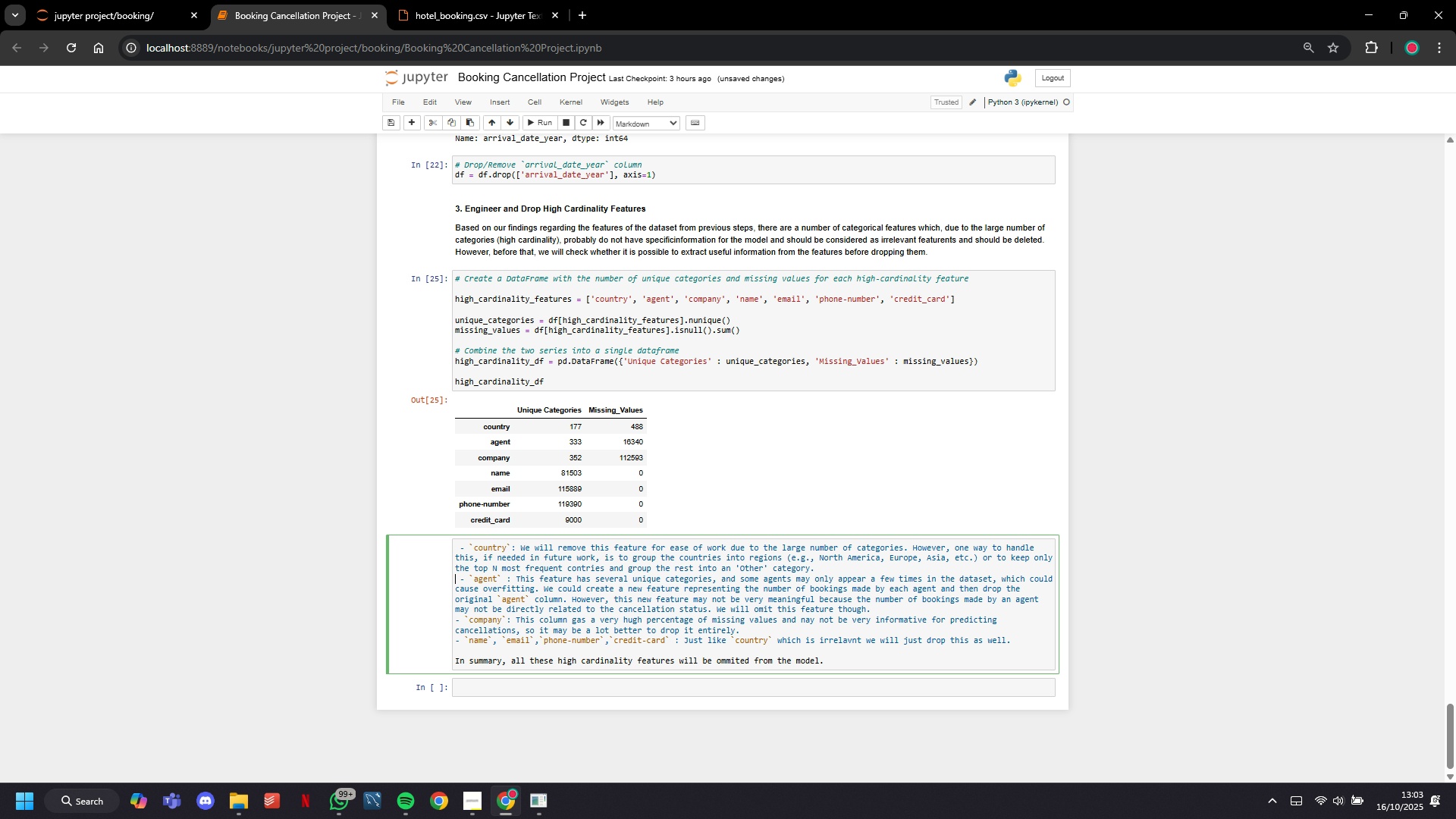 
key(ArrowUp)
 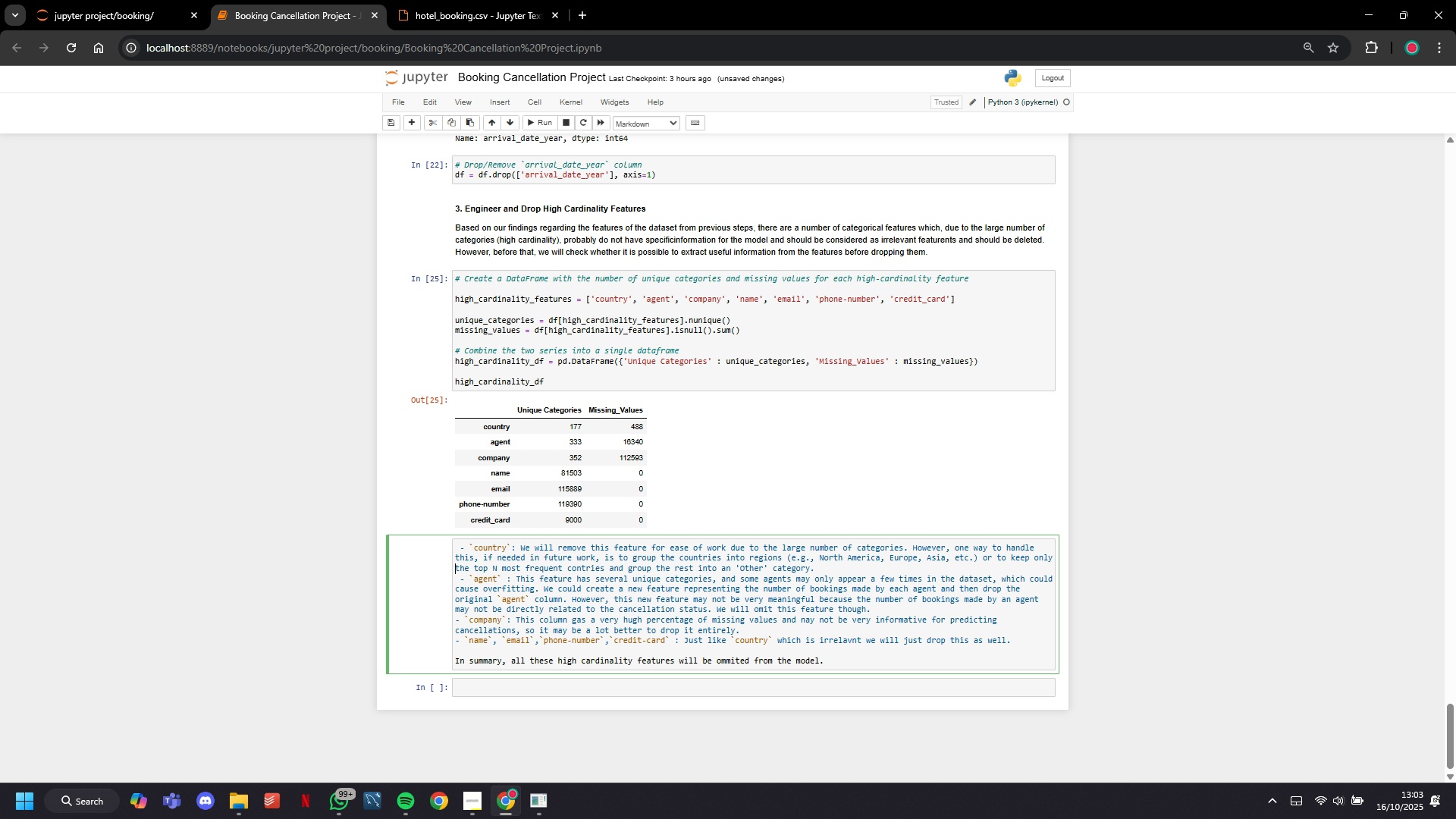 
key(ArrowUp)
 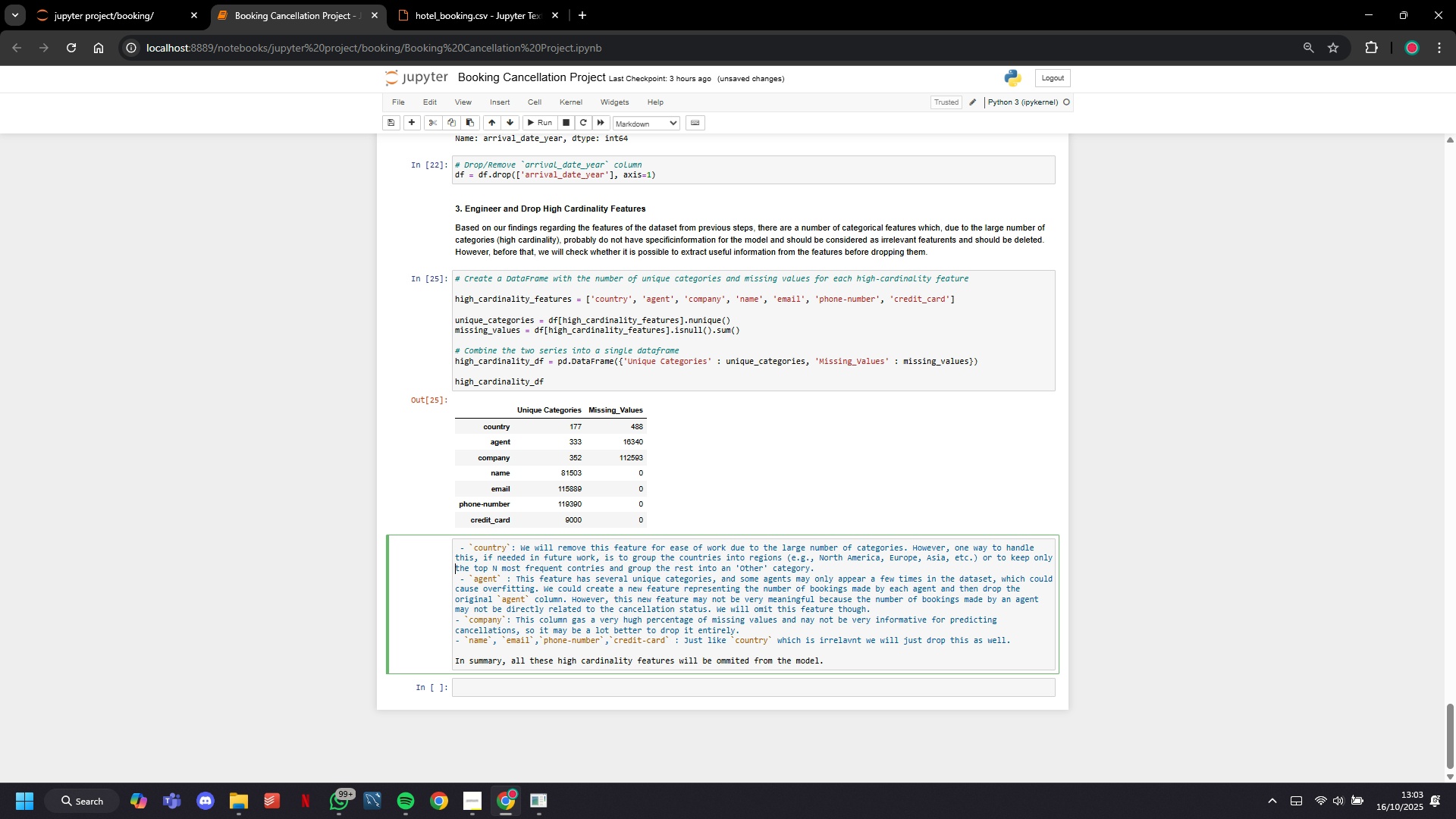 
key(ArrowUp)
 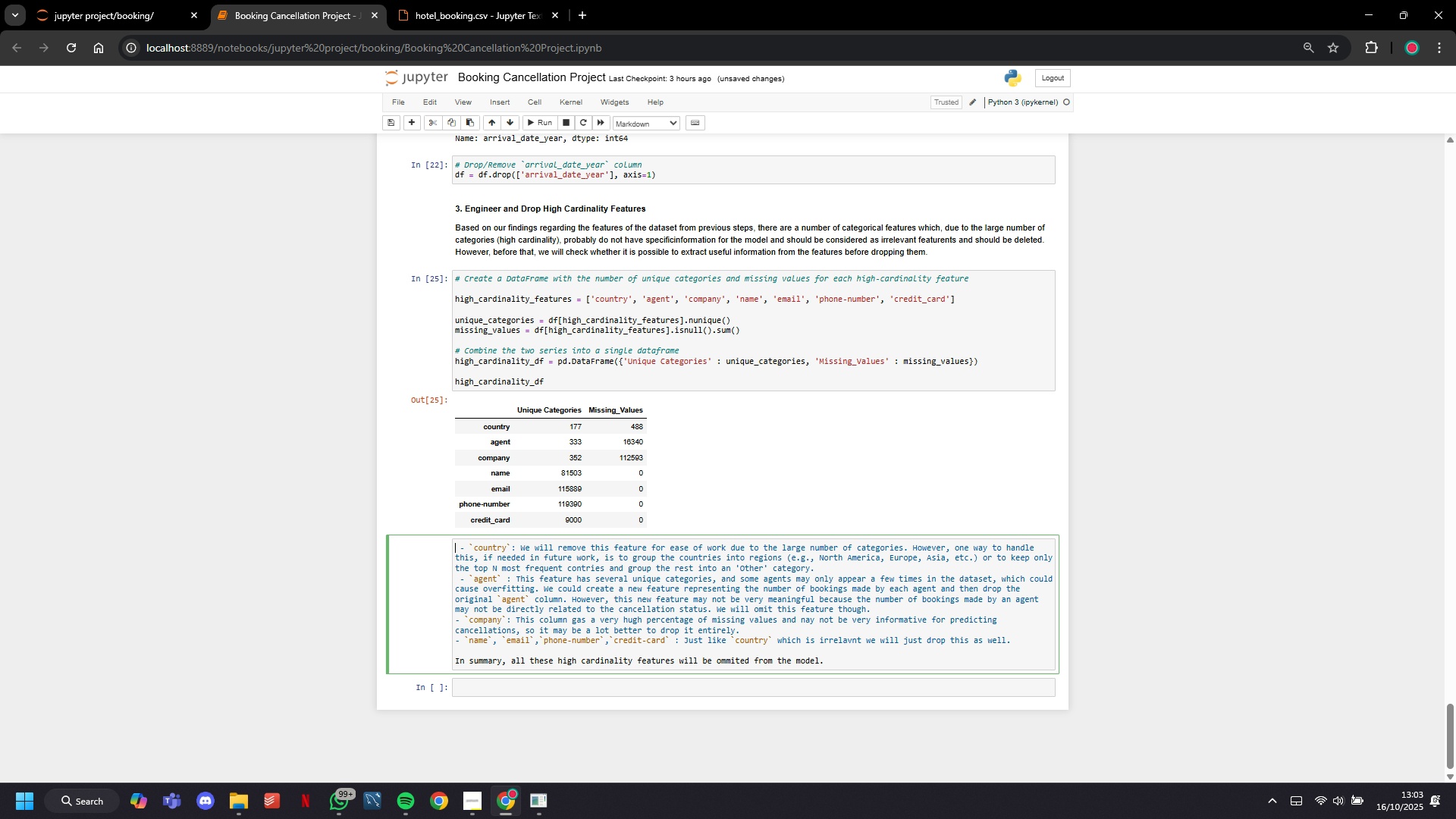 
key(ArrowUp)
 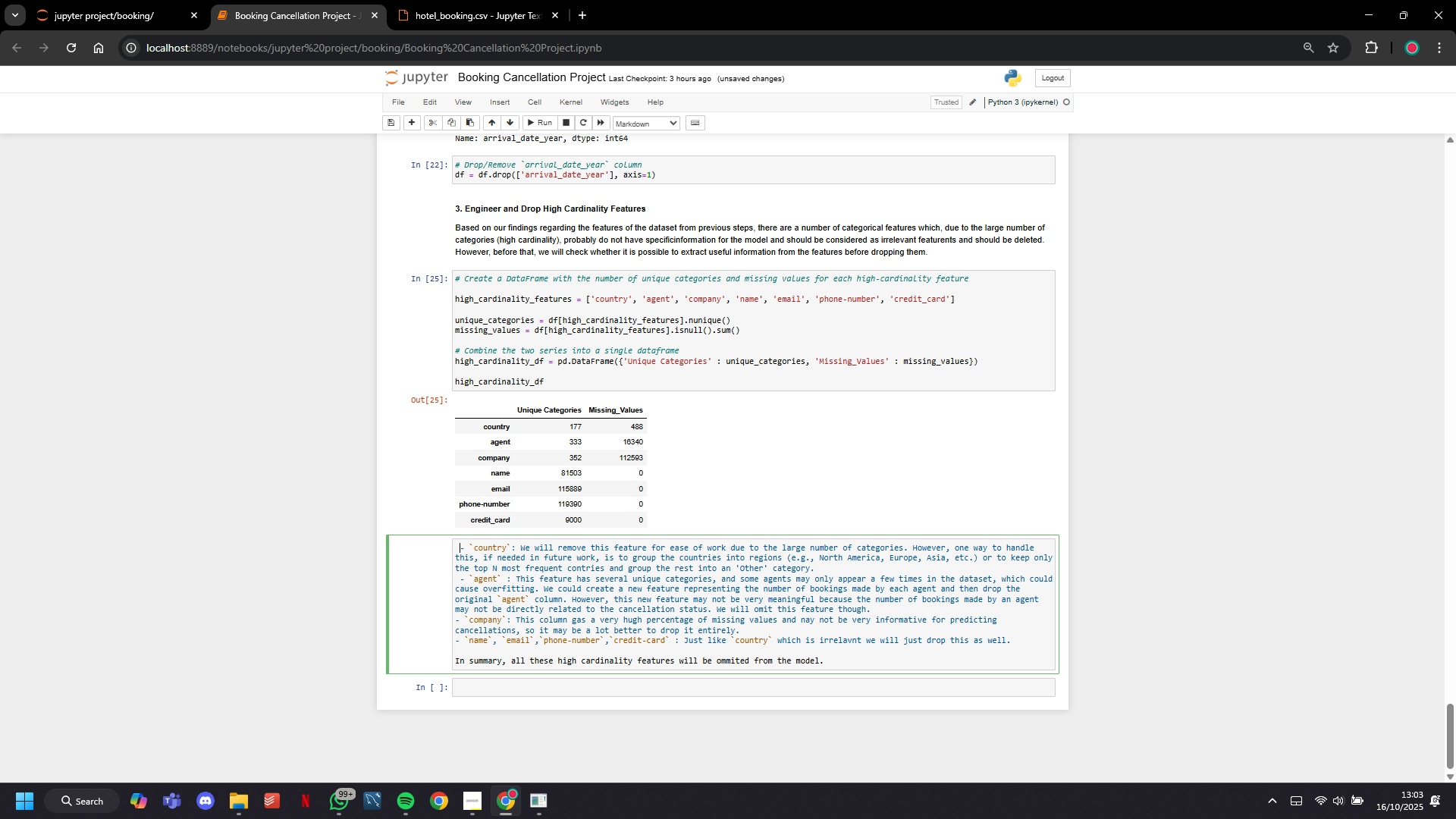 
key(ArrowRight)
 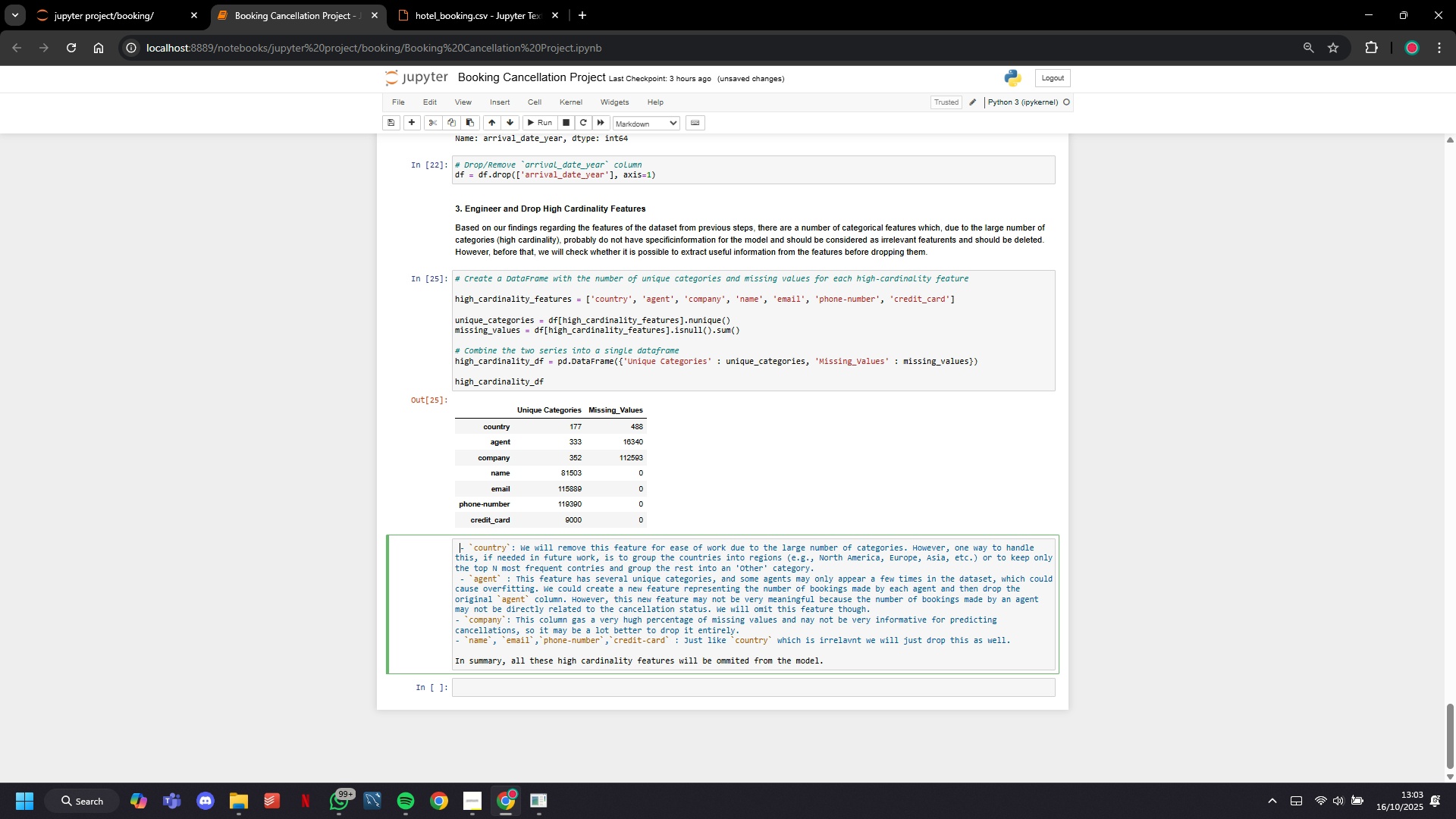 
key(ArrowRight)
 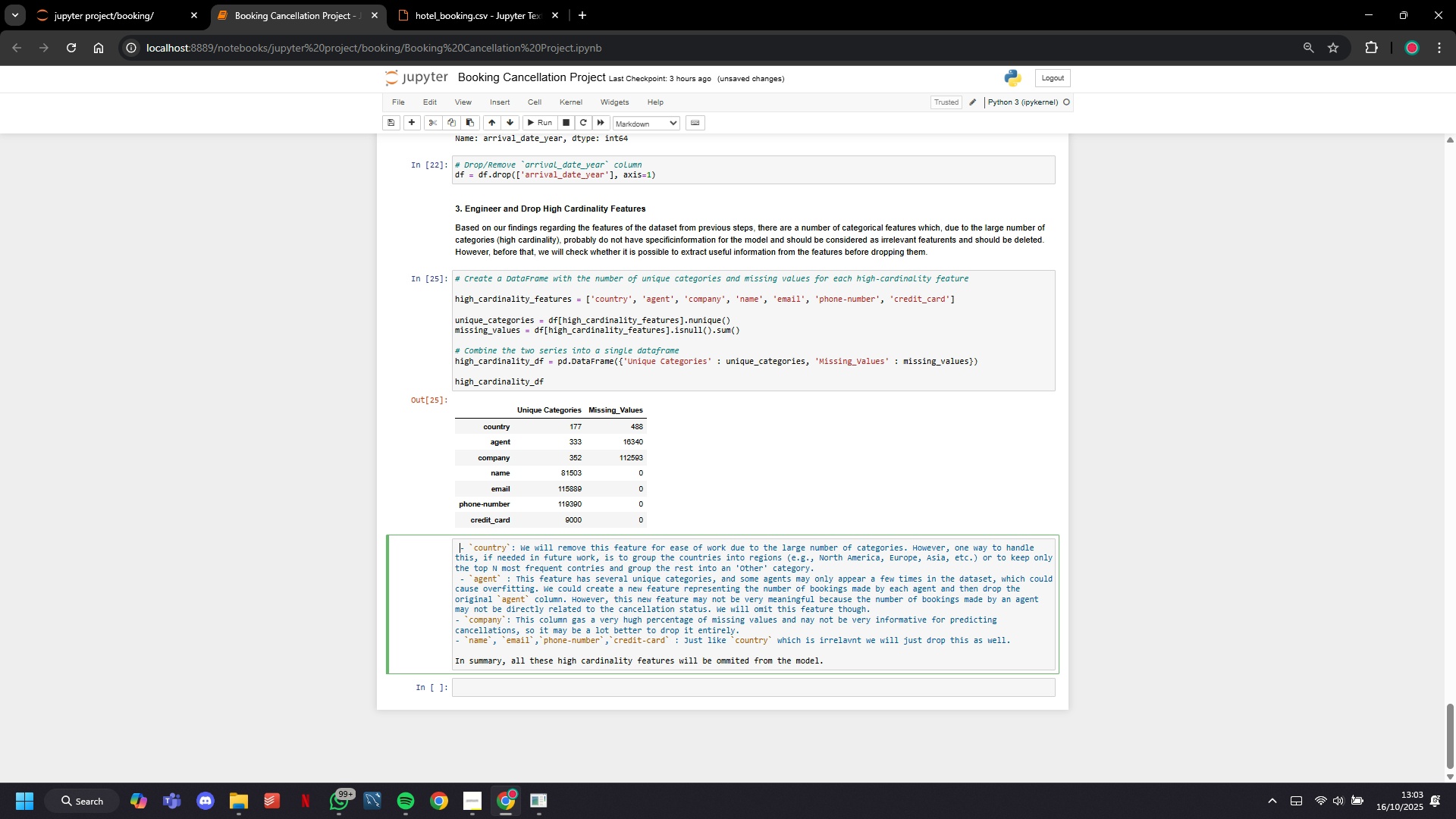 
key(ArrowLeft)
 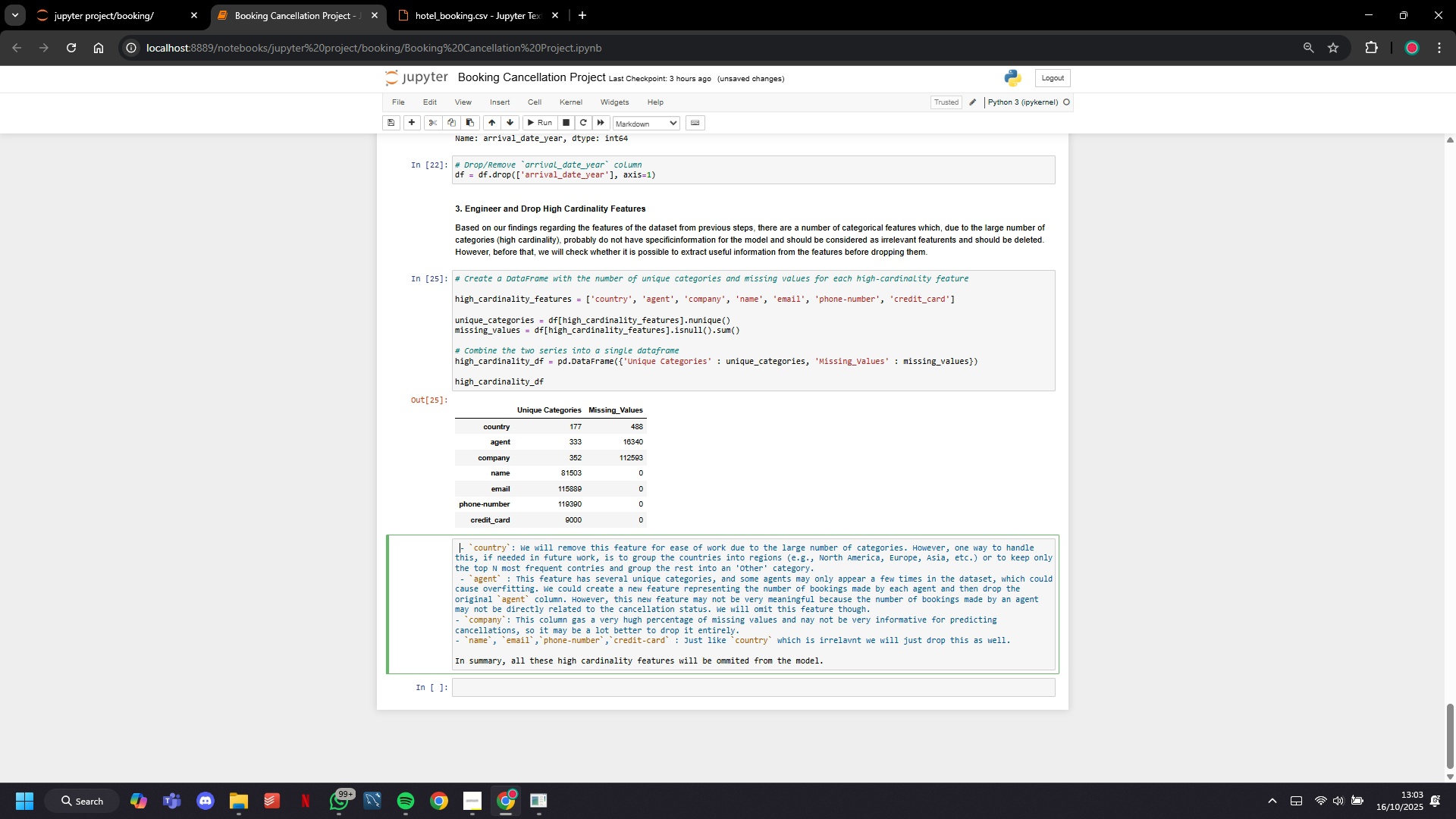 
key(Backspace)
 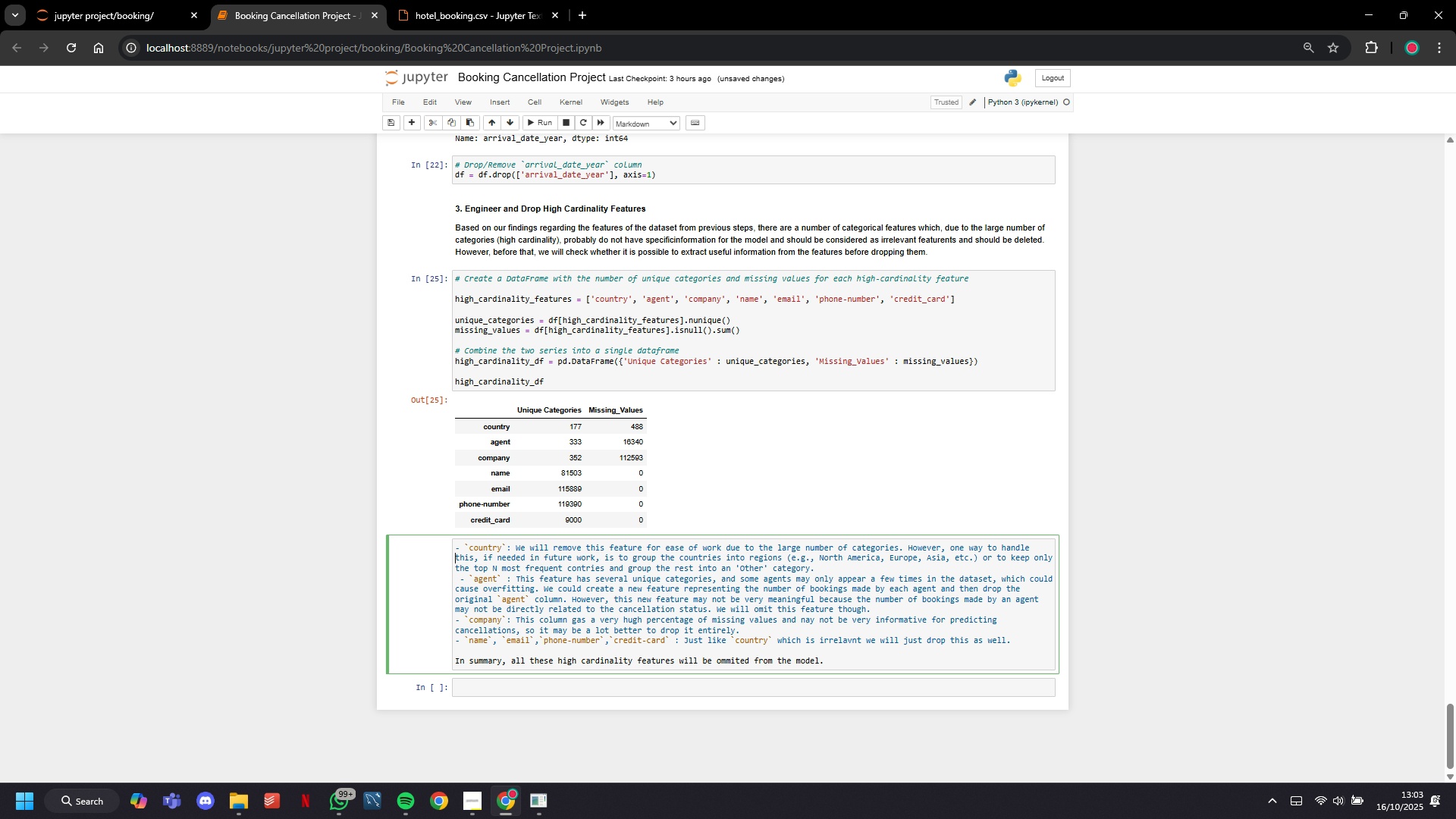 
key(ArrowDown)
 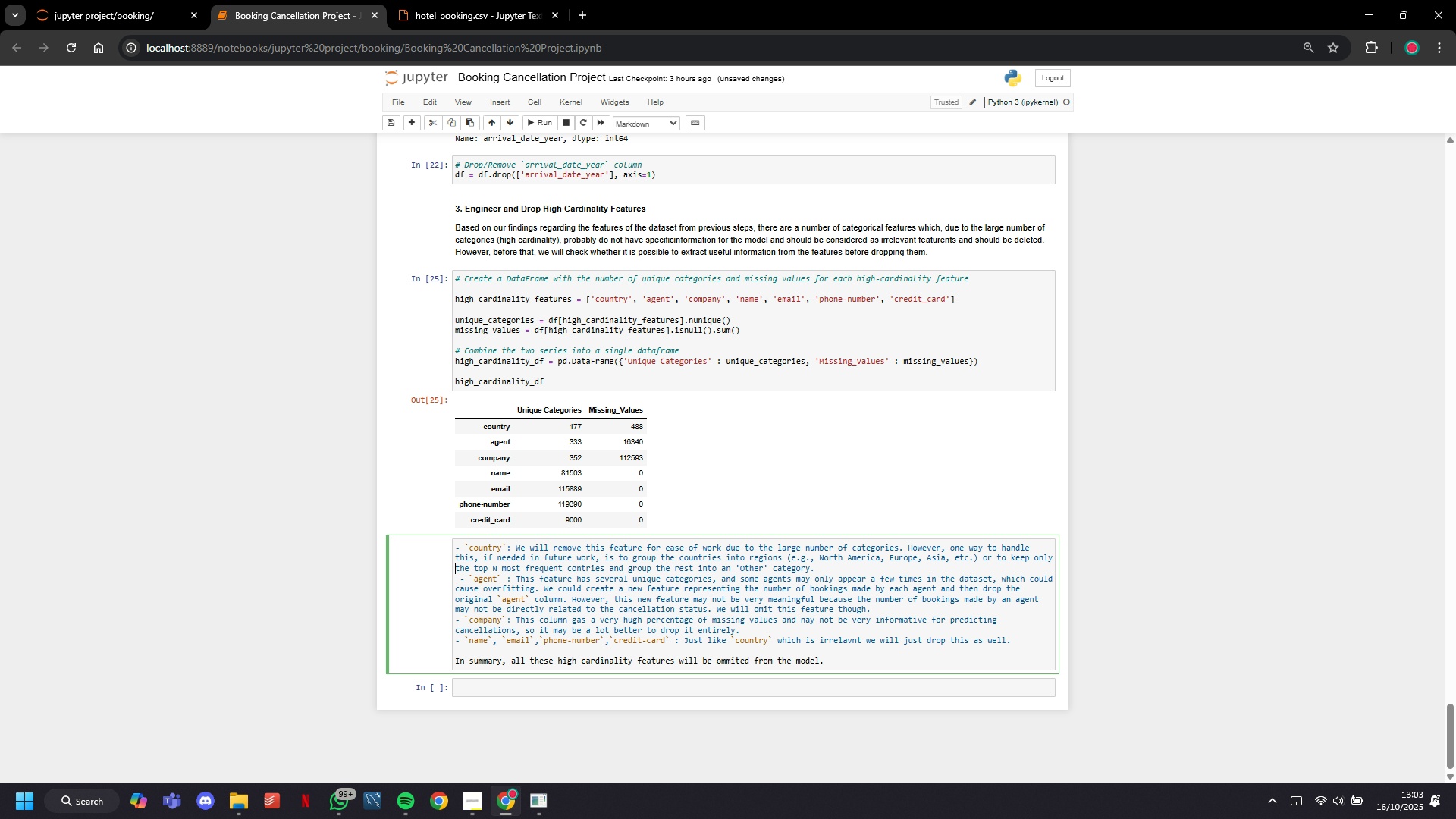 
key(ArrowDown)
 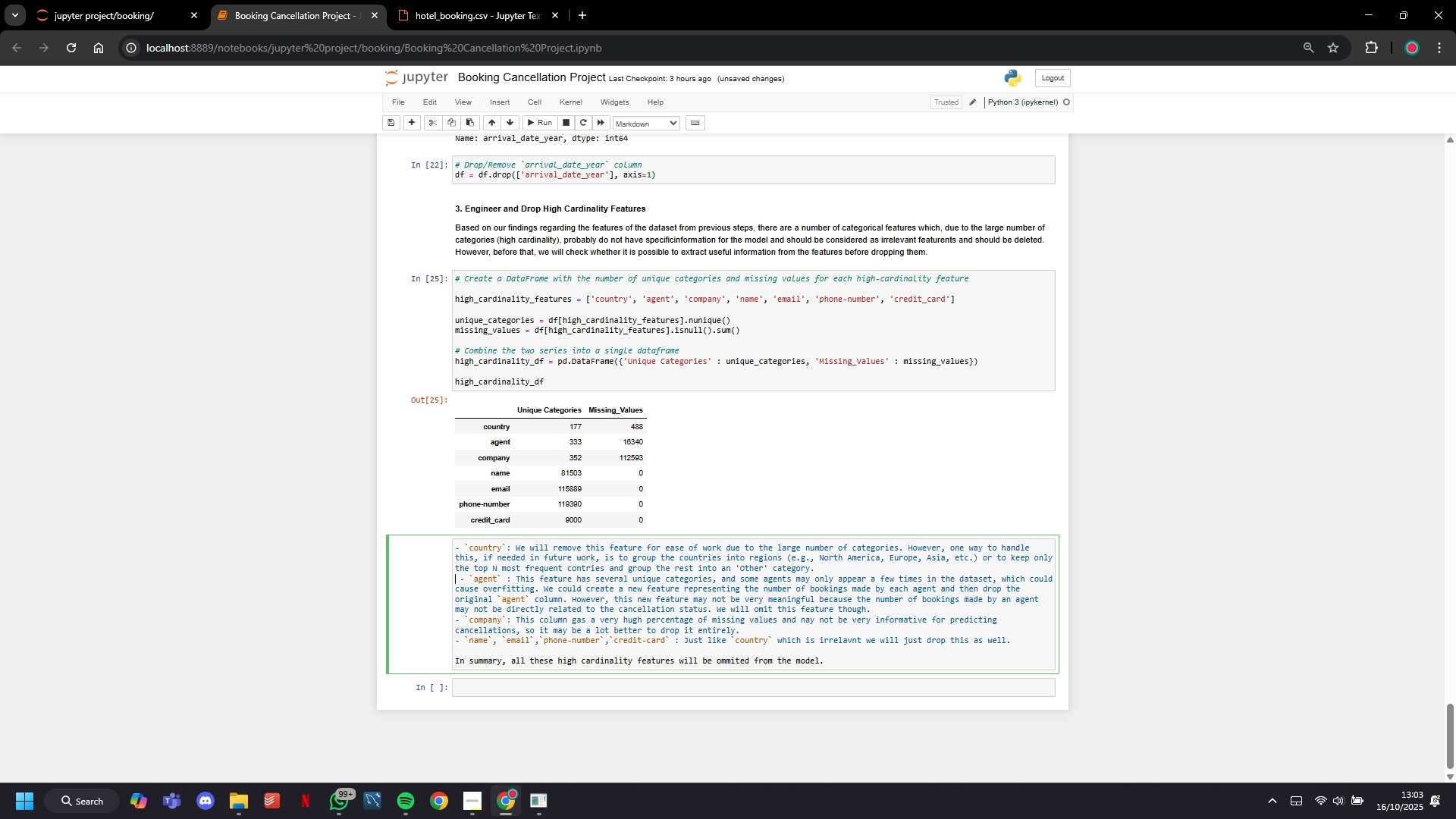 
key(ArrowDown)
 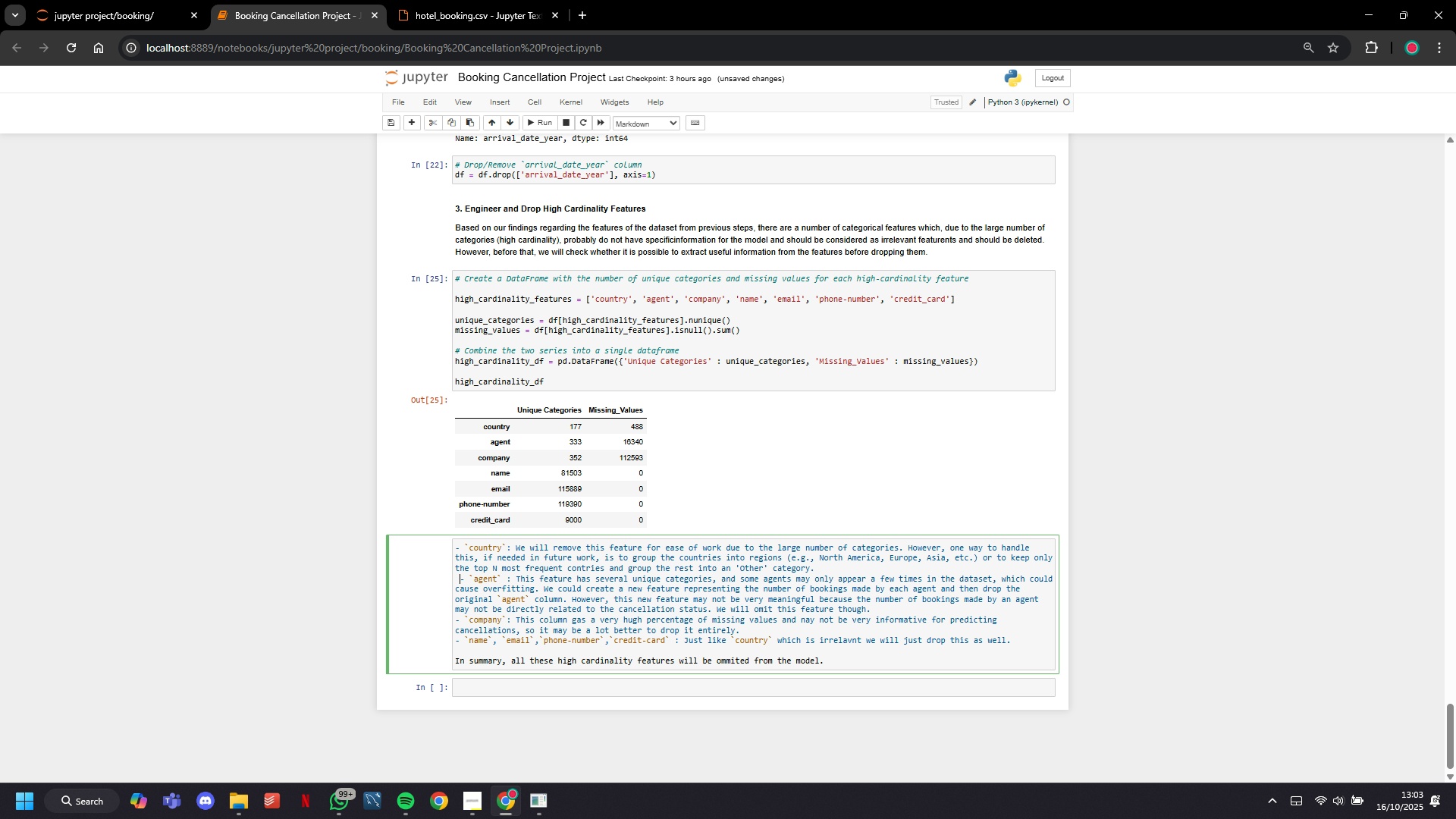 
key(ArrowRight)
 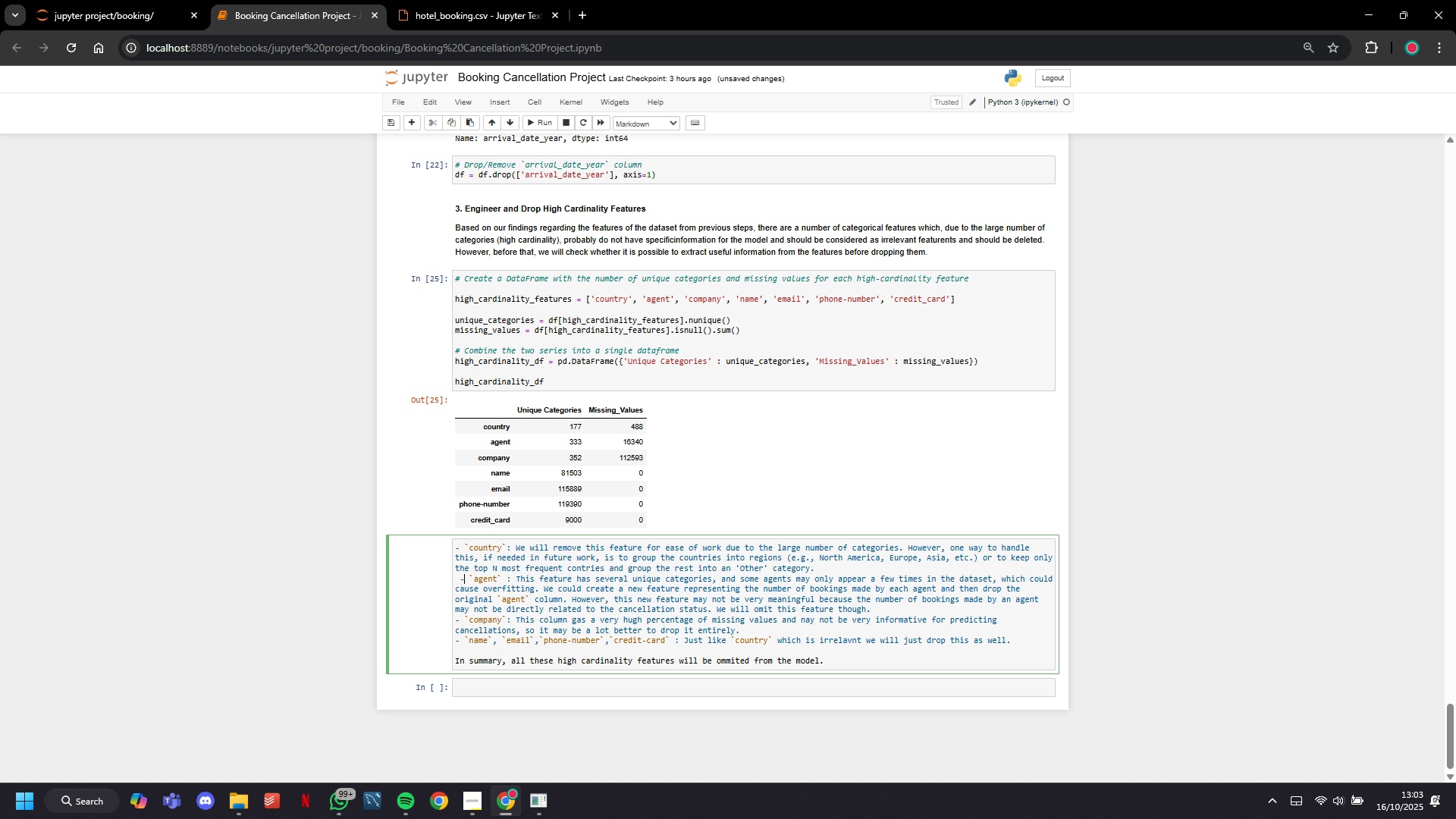 
key(ArrowRight)
 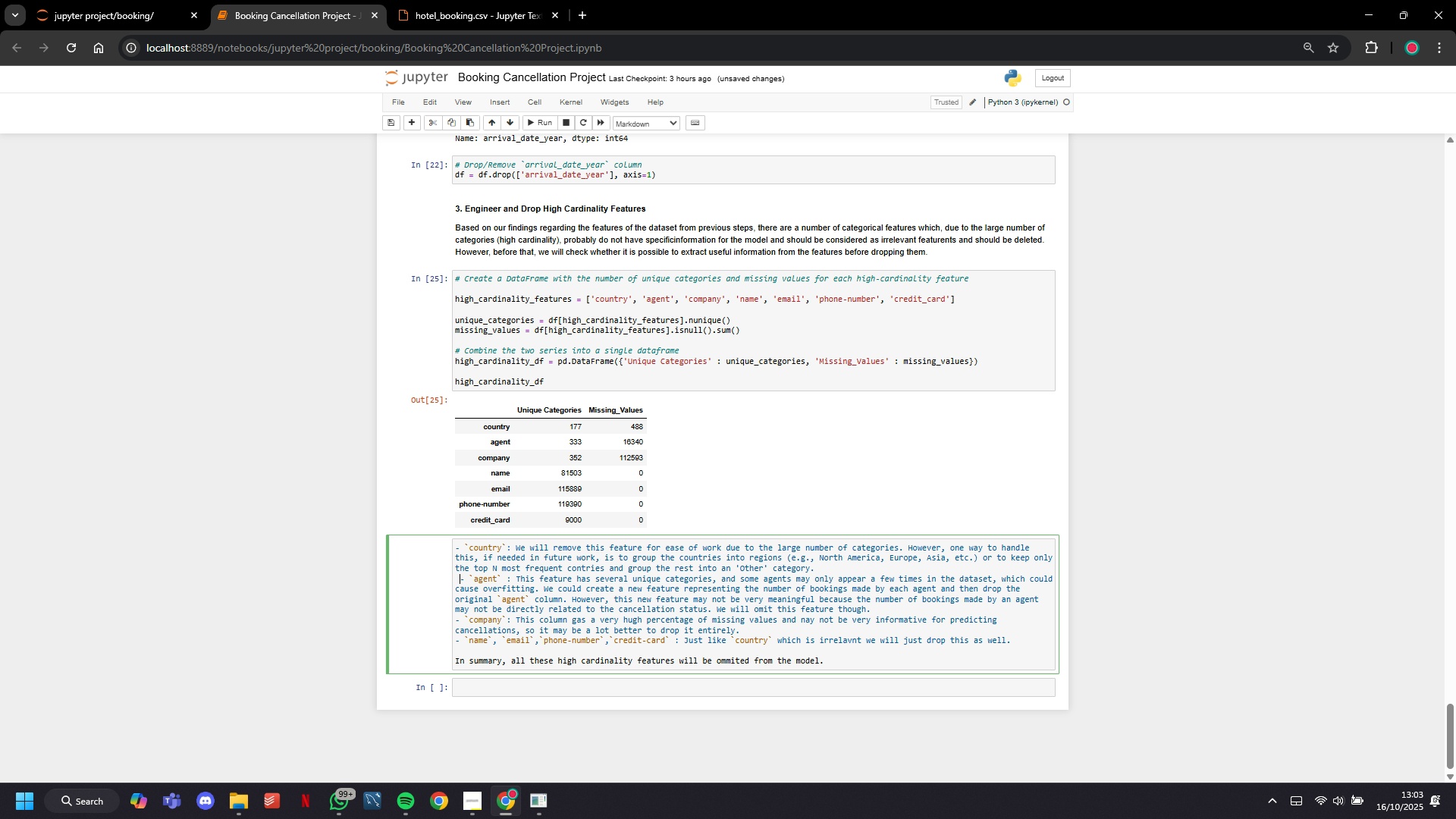 
key(ArrowLeft)
 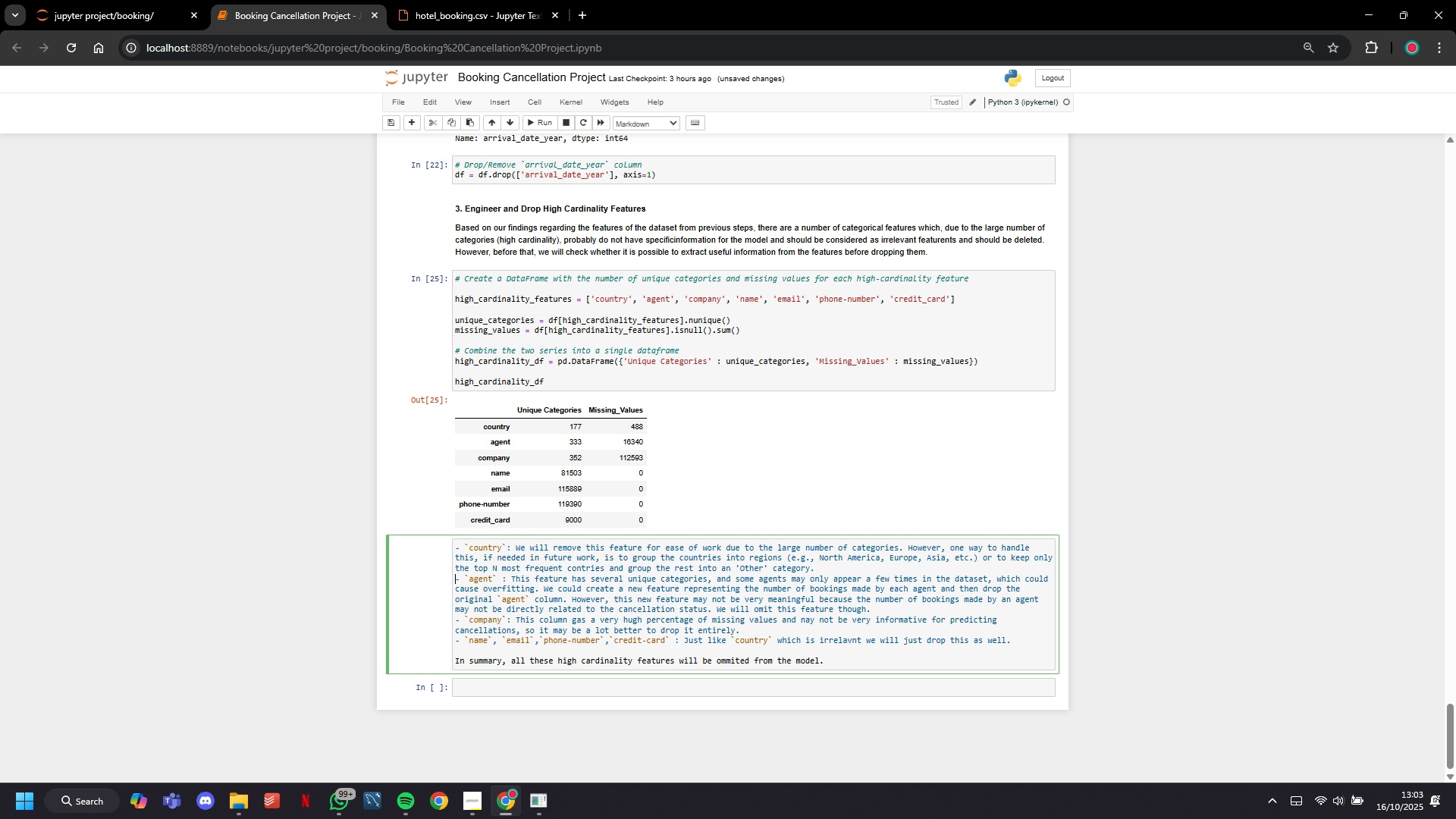 
key(Backspace)
 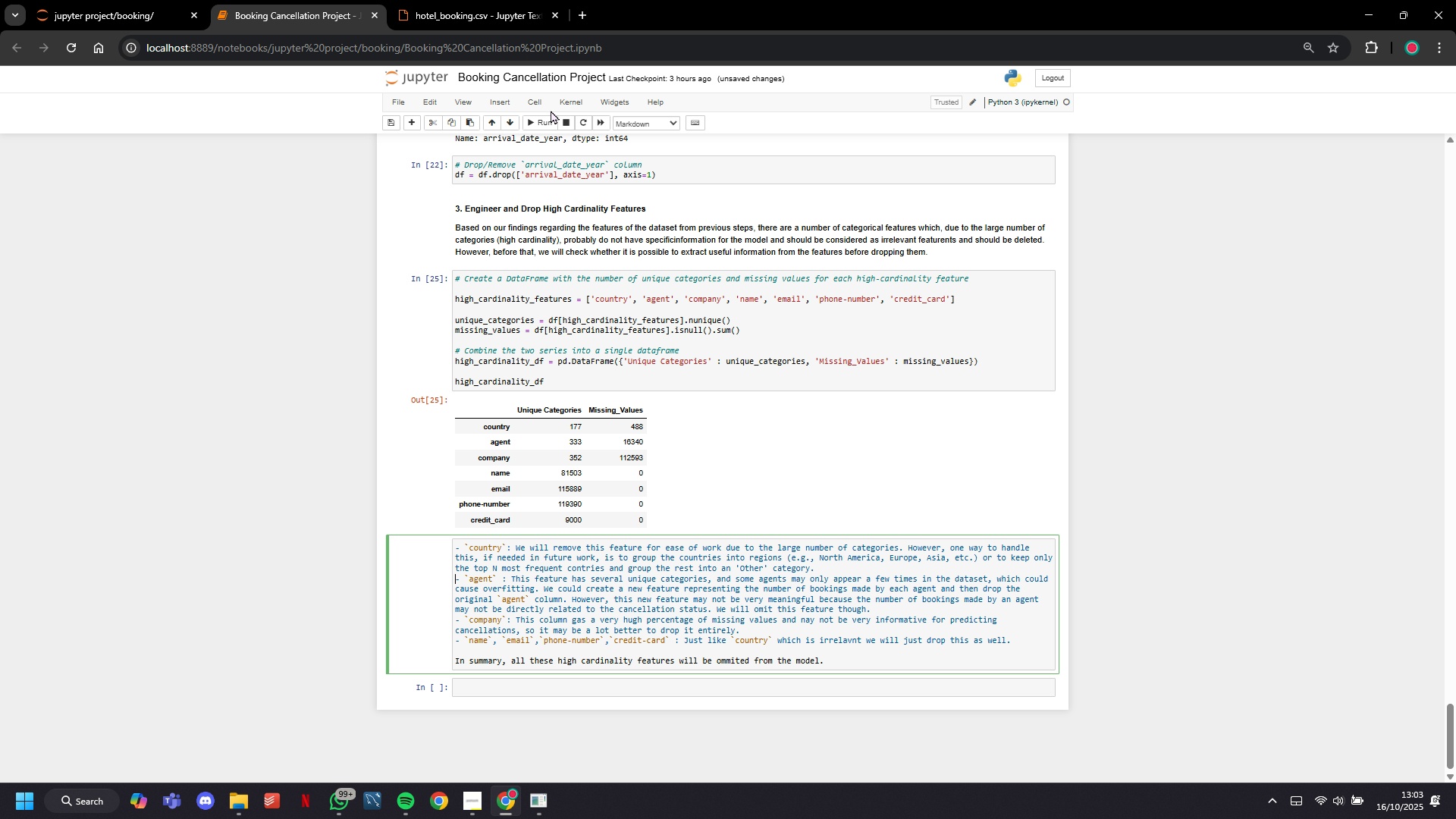 
left_click([544, 121])
 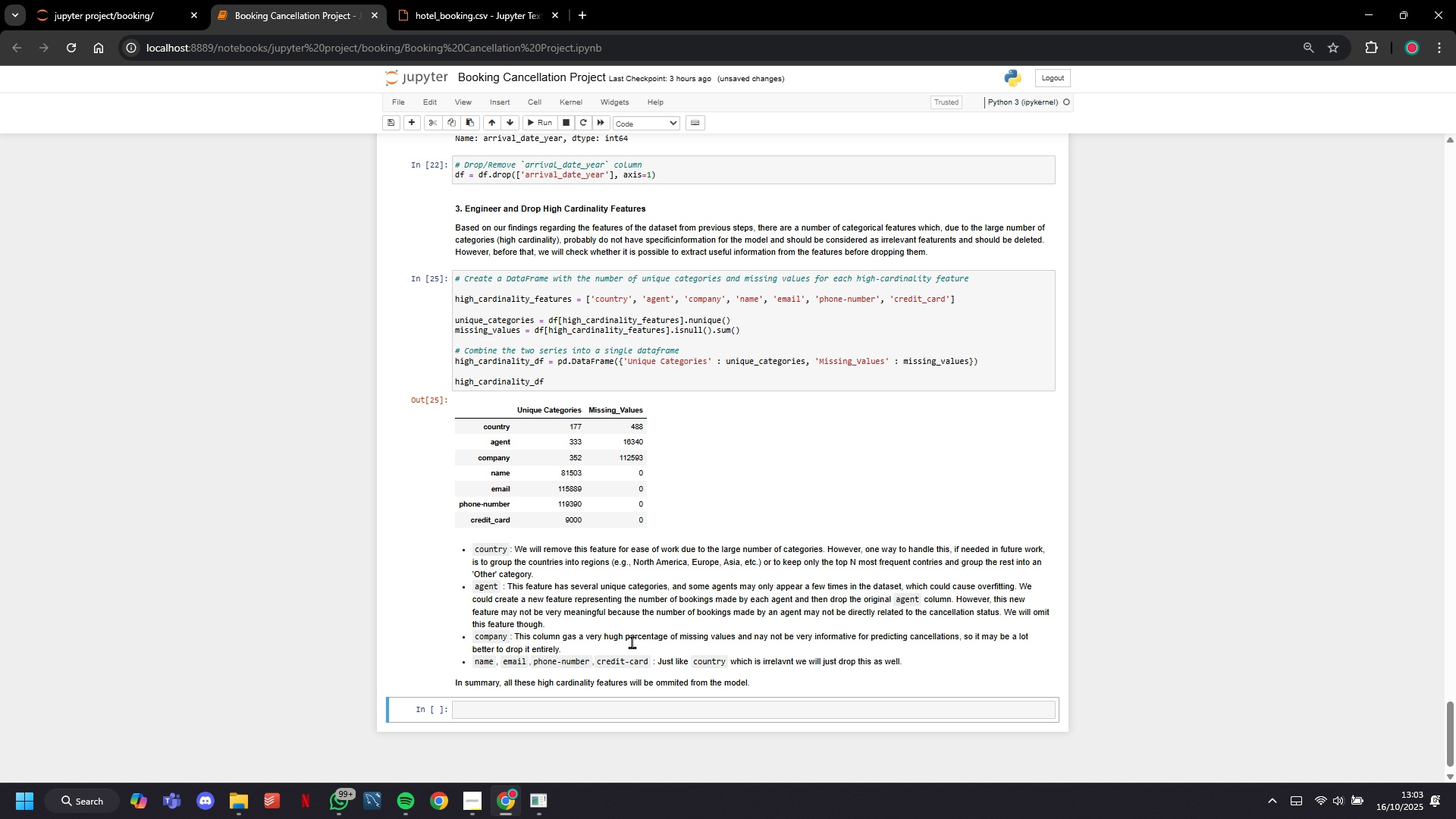 
scroll: coordinate [615, 643], scroll_direction: down, amount: 2.0
 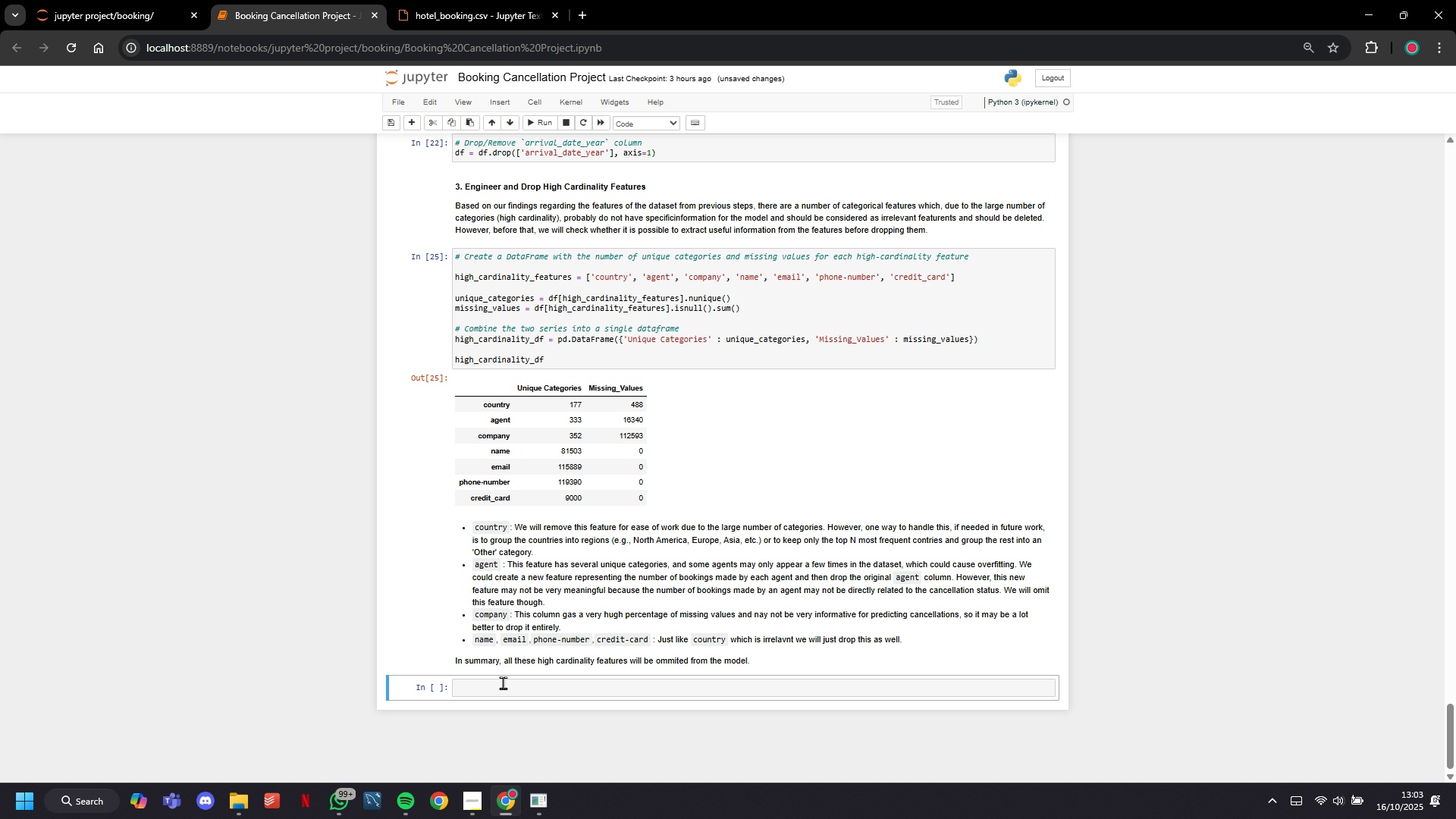 
left_click([503, 684])
 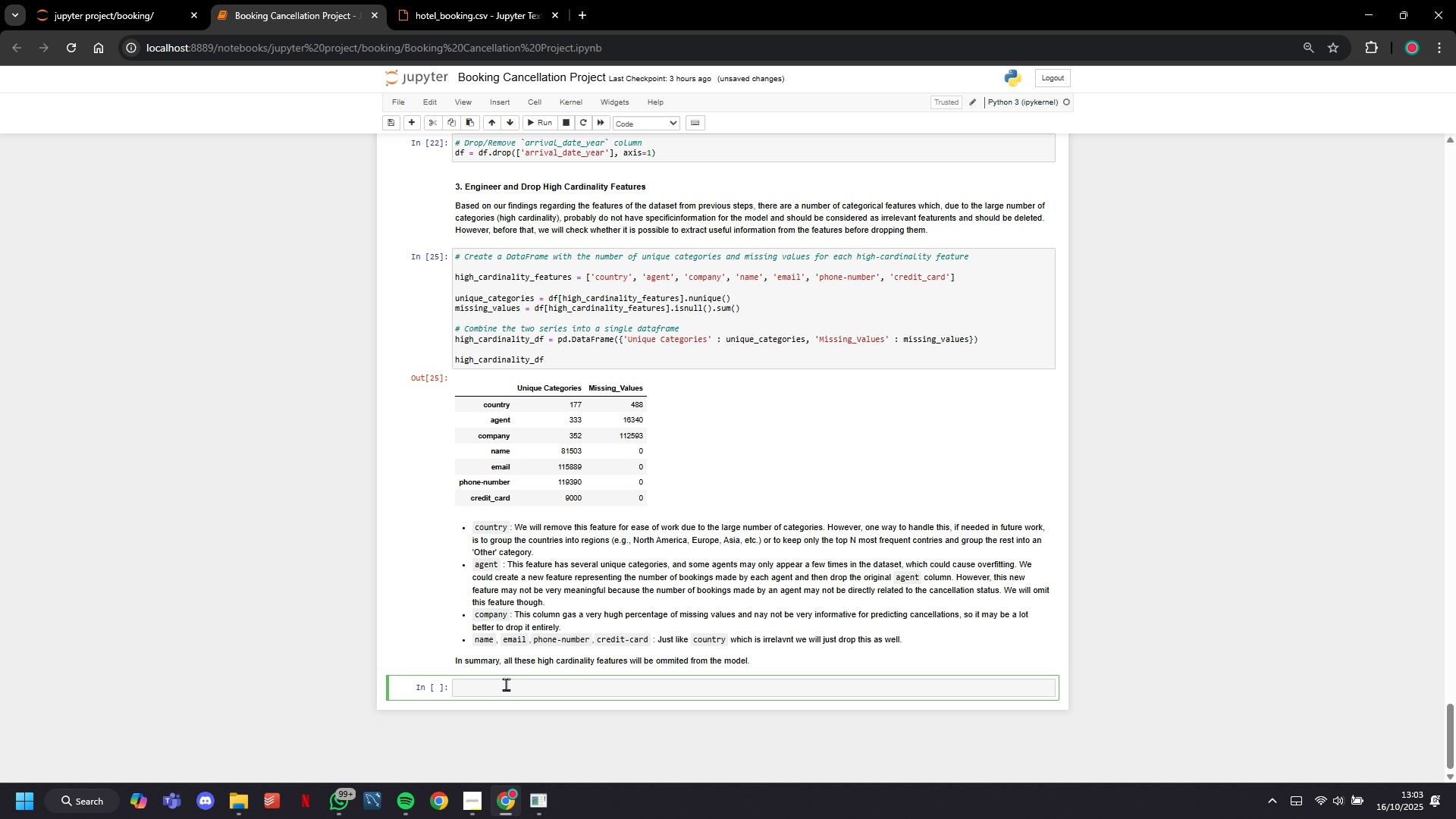 
wait(7.56)
 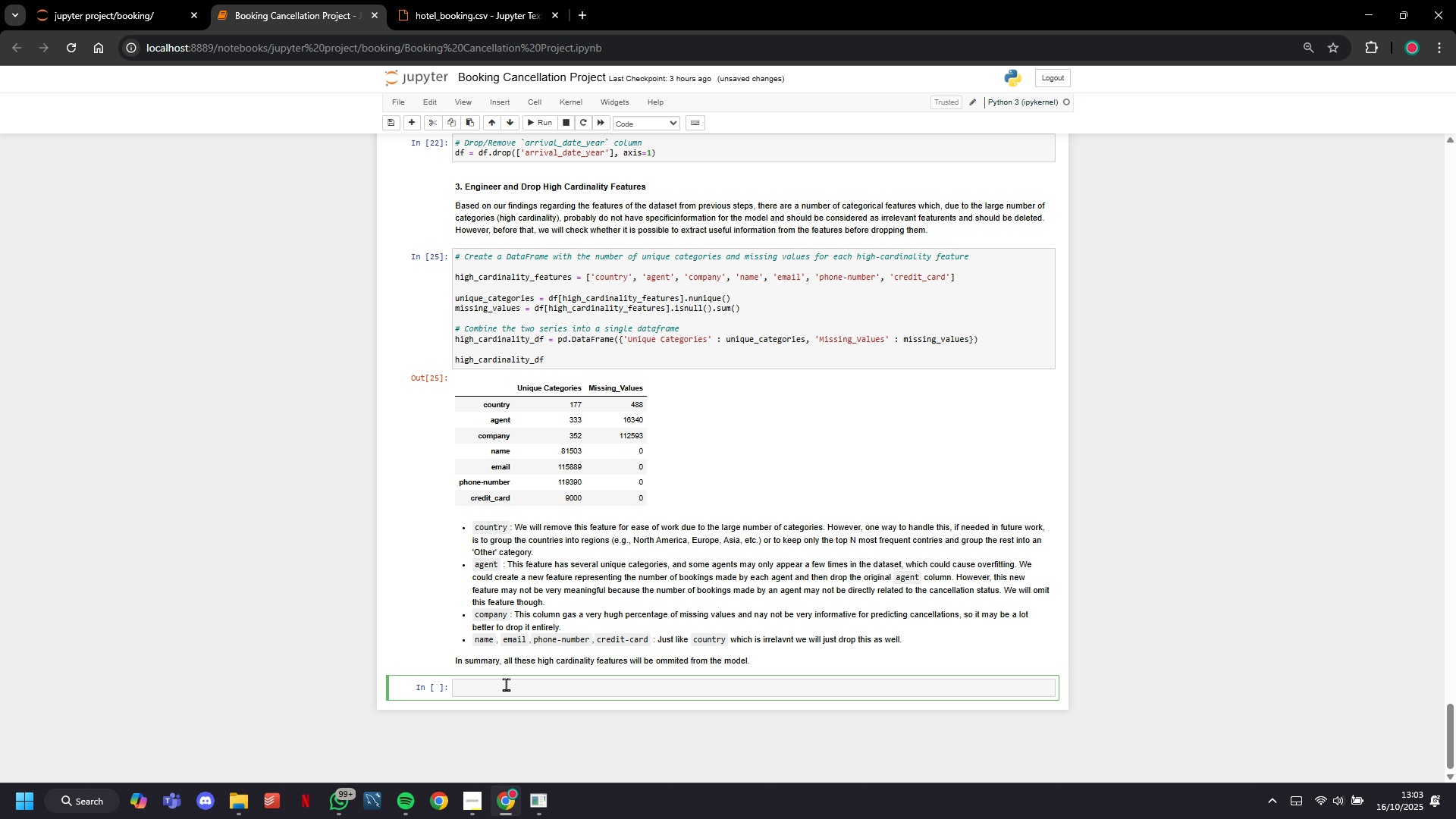 
double_click([846, 663])
 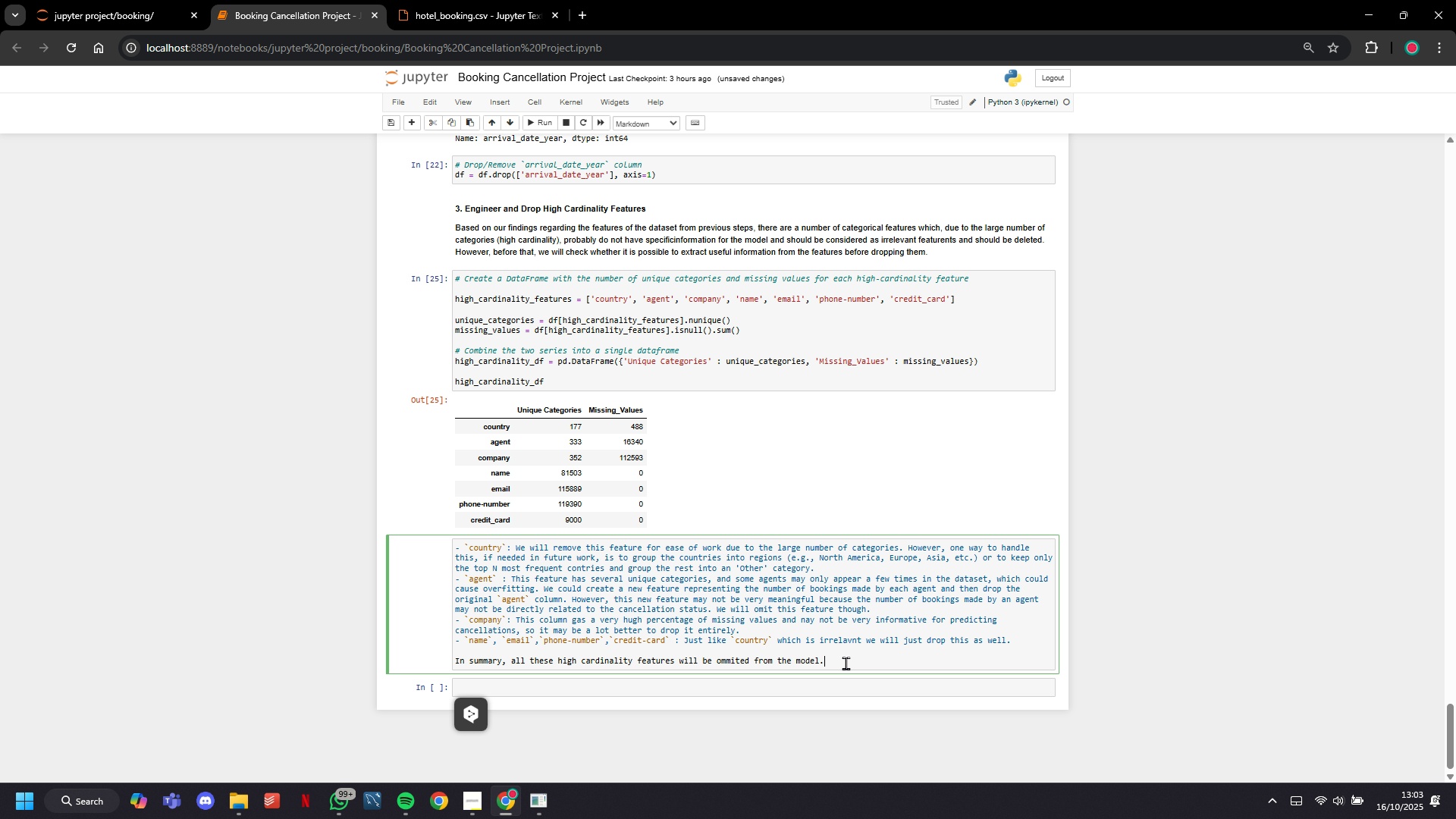 
left_click([846, 663])
 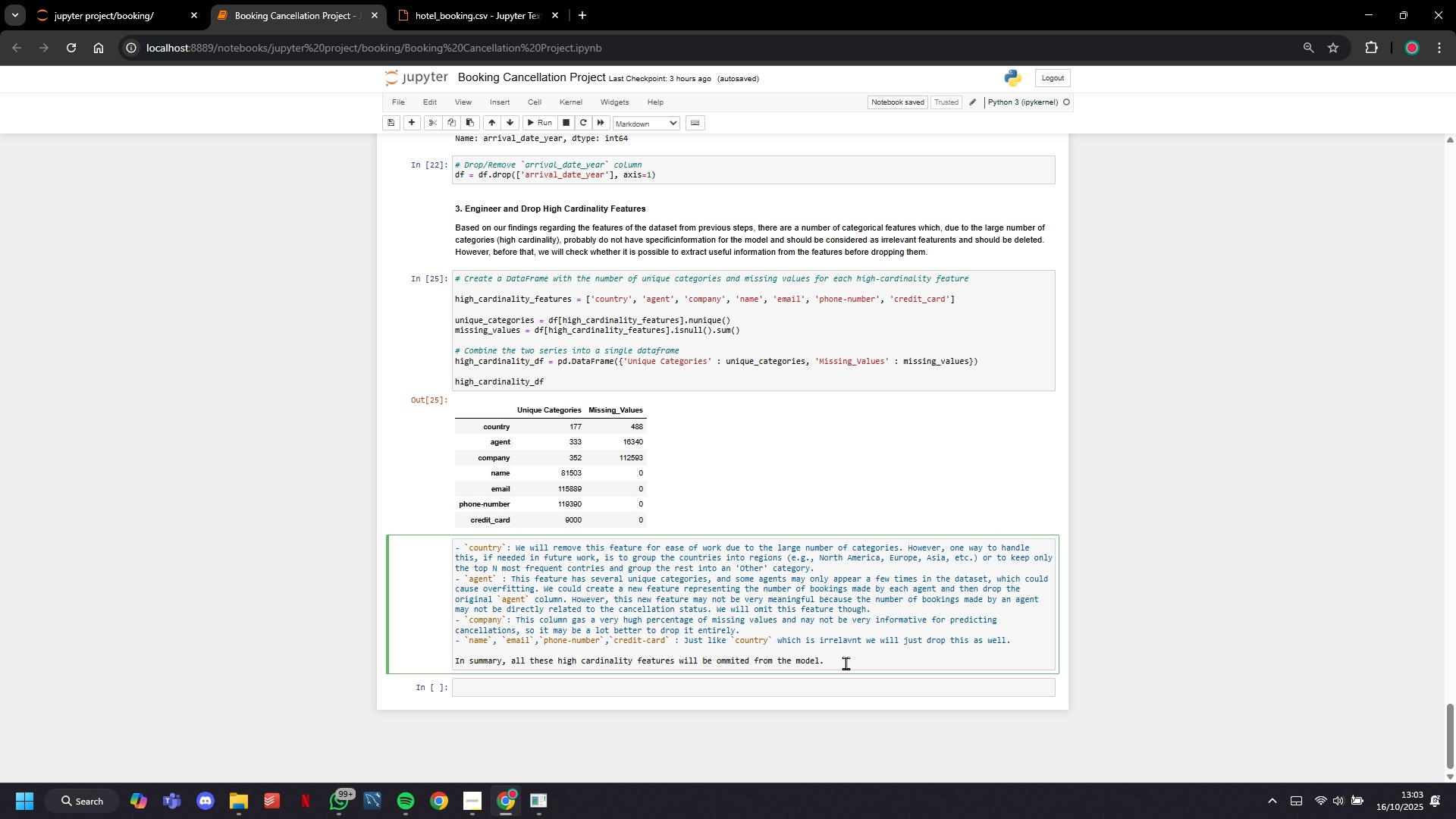 
type( The )
key(Tab)
key(Tab)
 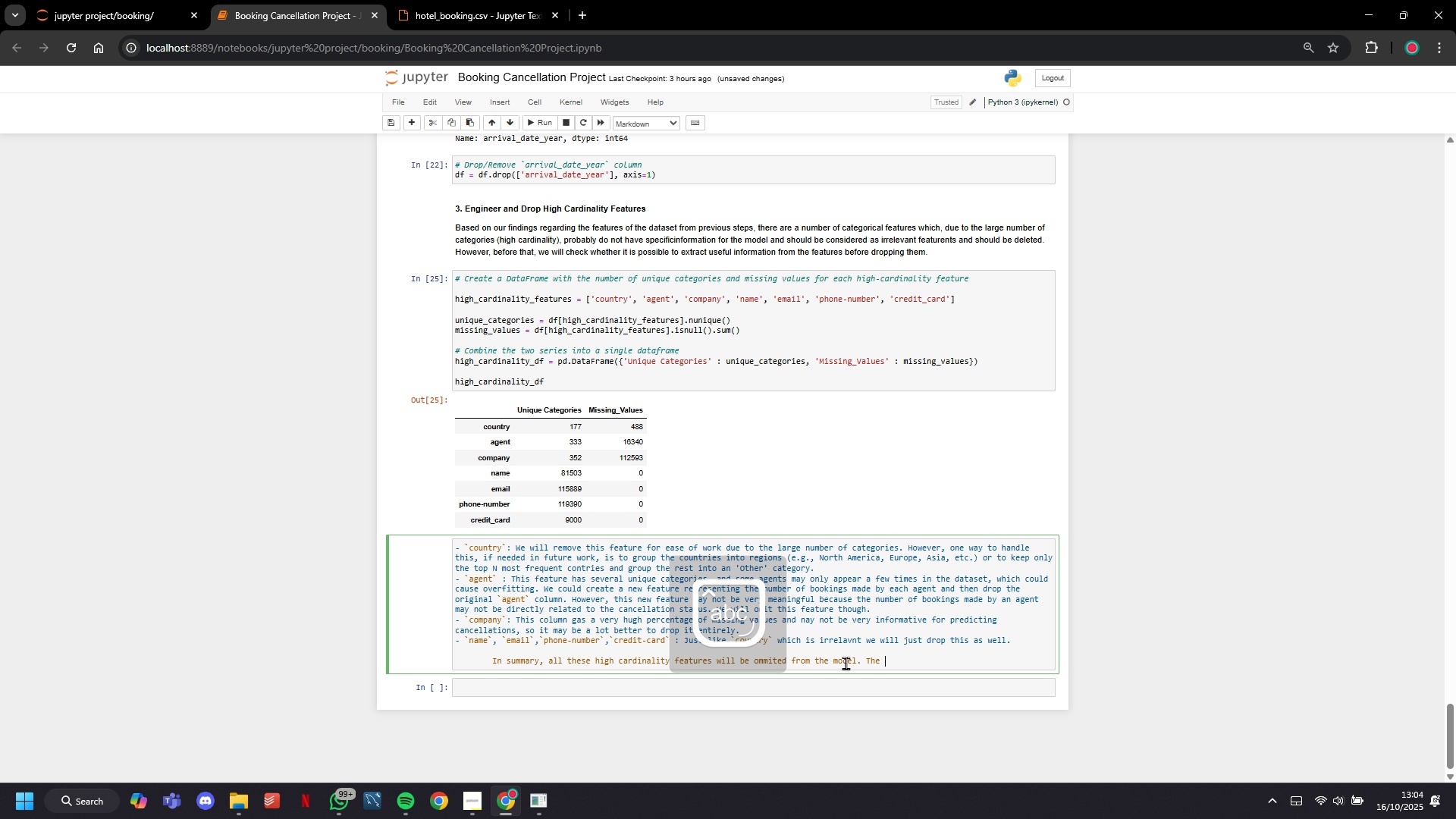 
key(ArrowLeft)
 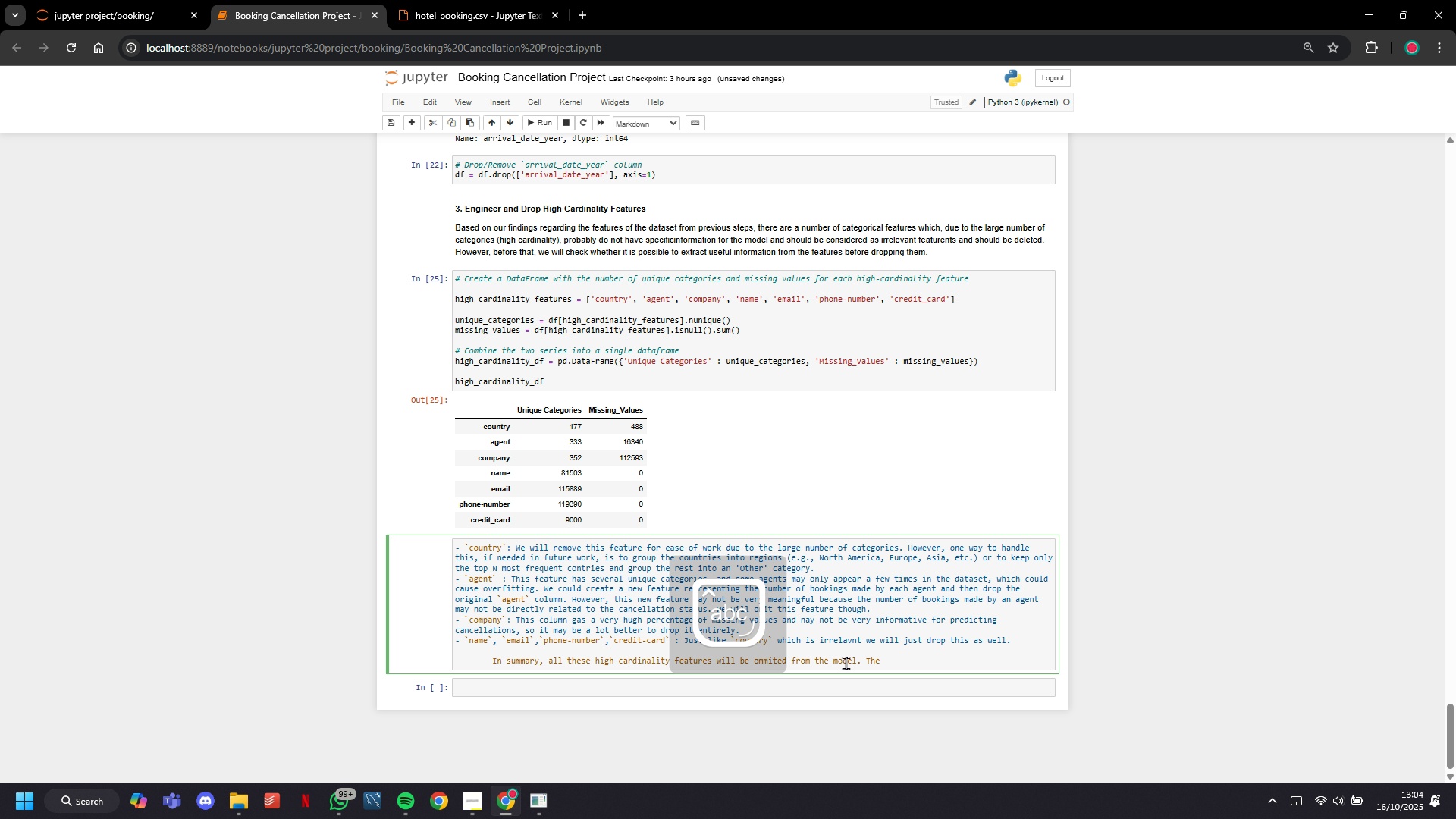 
key(Control+Z)
 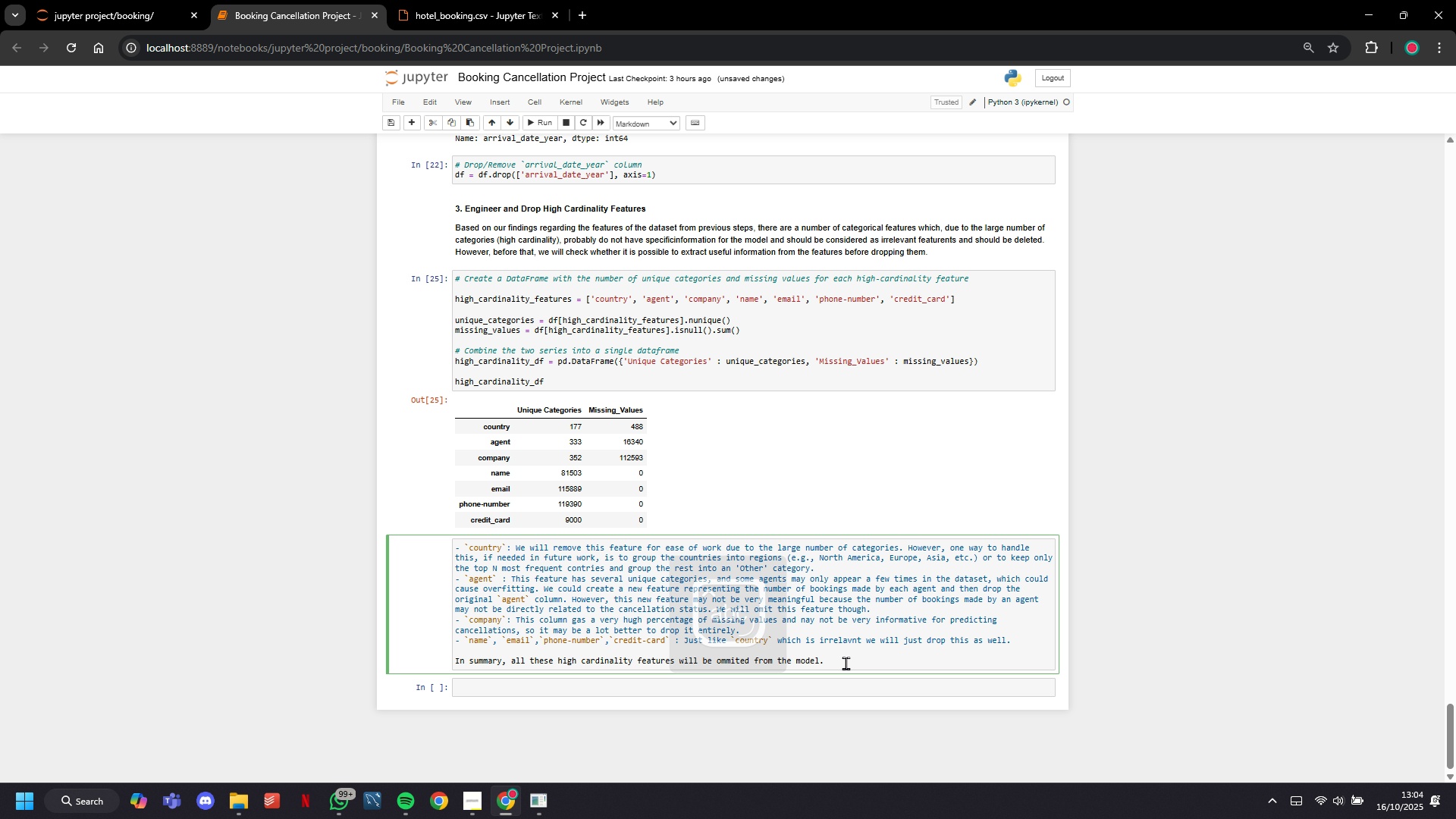 
type(The )
key(Tab)
 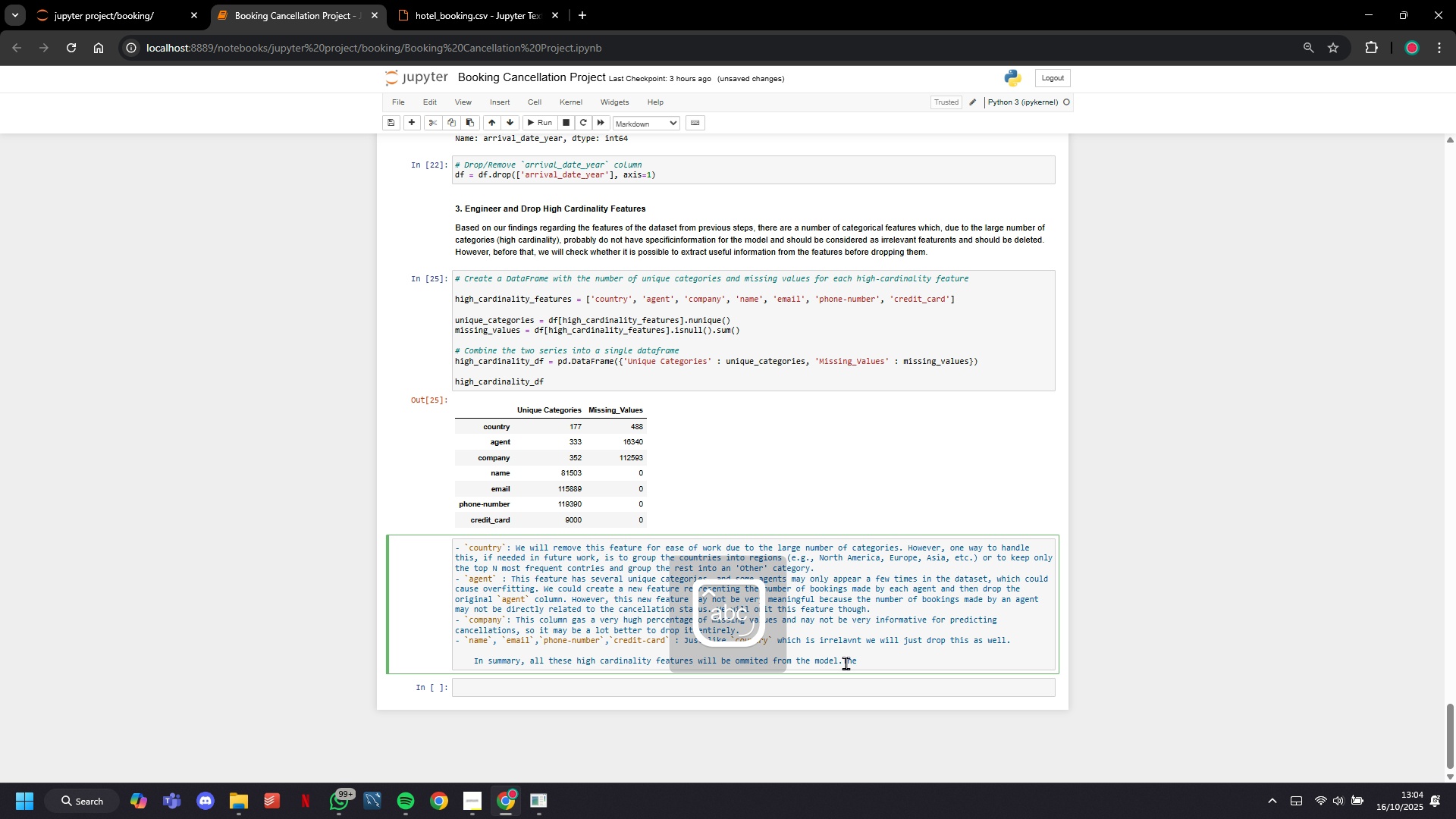 
key(Control+Z)
 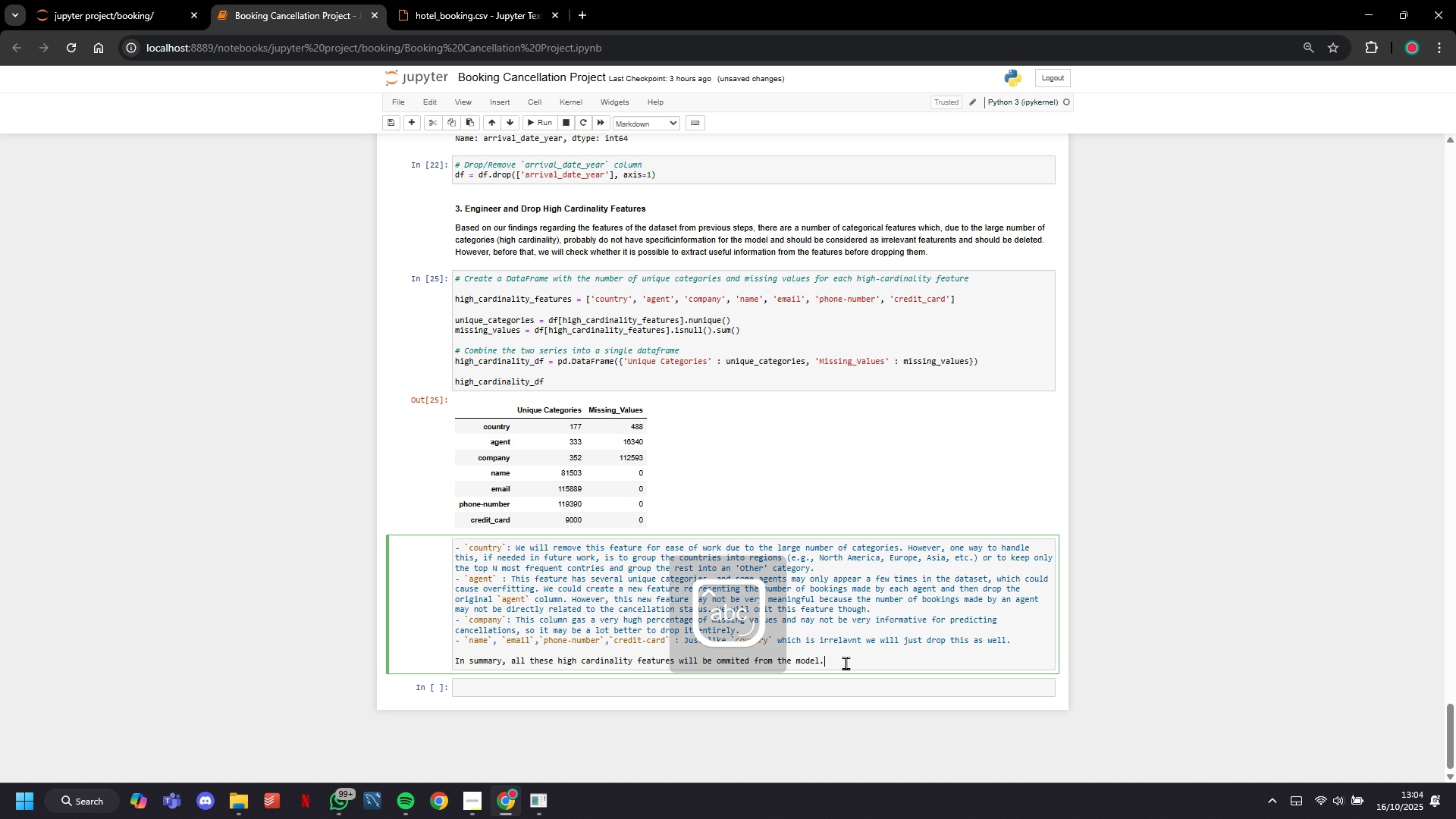 
key(Backquote)
 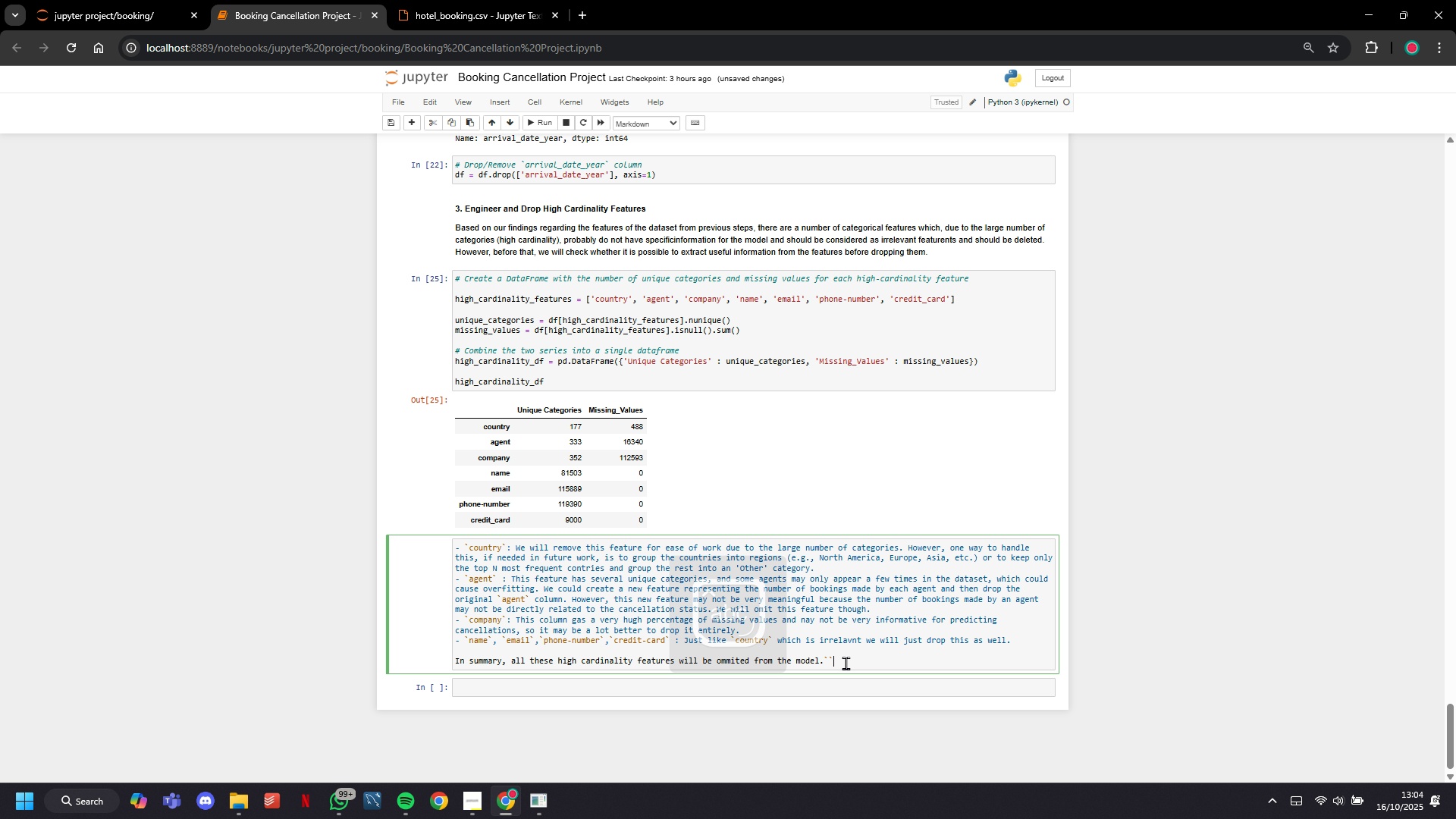 
key(Backquote)
 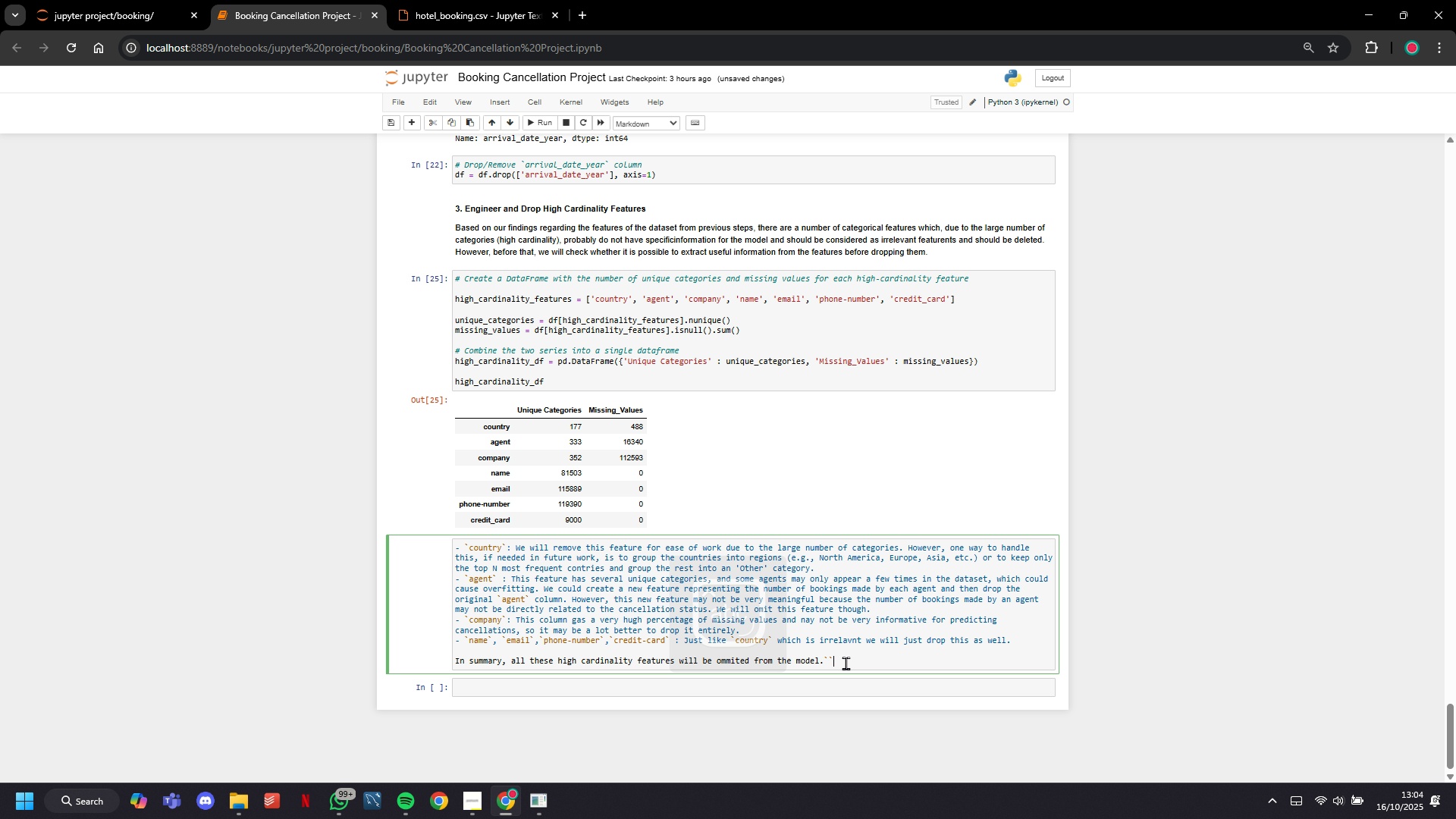 
key(ArrowLeft)
 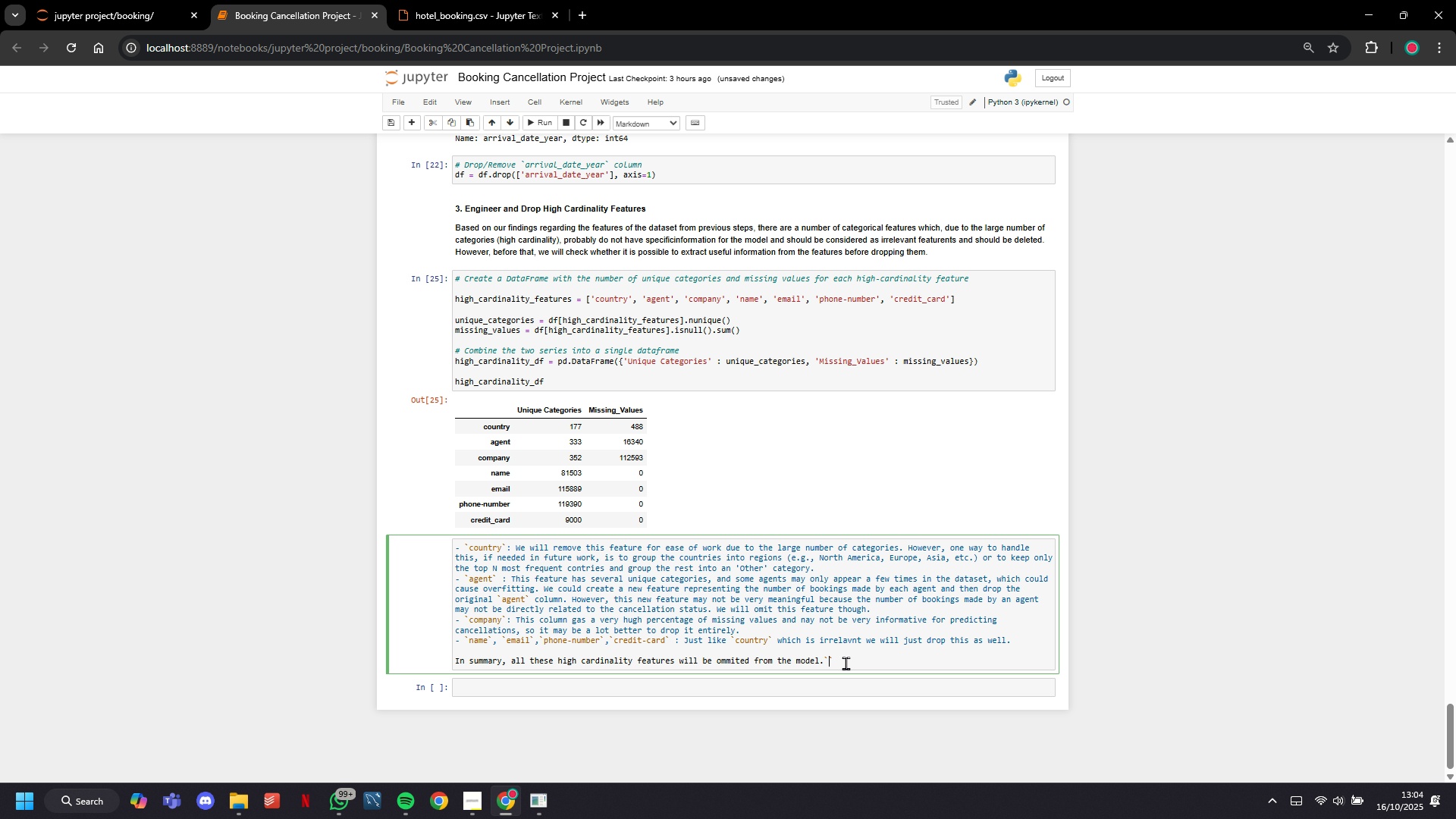 
type(Nam)
key(Backspace)
key(Backspace)
key(Backspace)
type(name)
 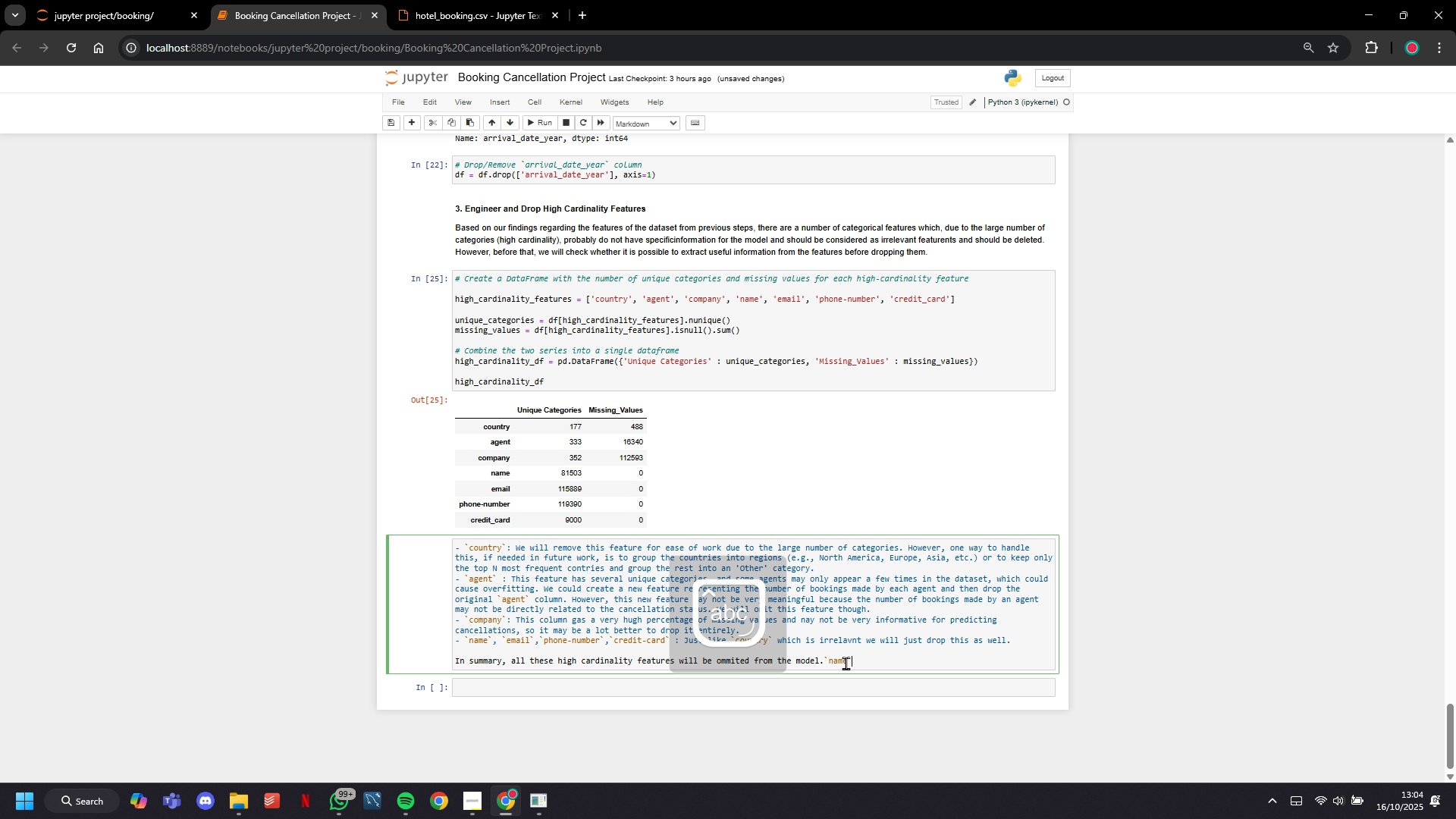 
key(ArrowRight)
 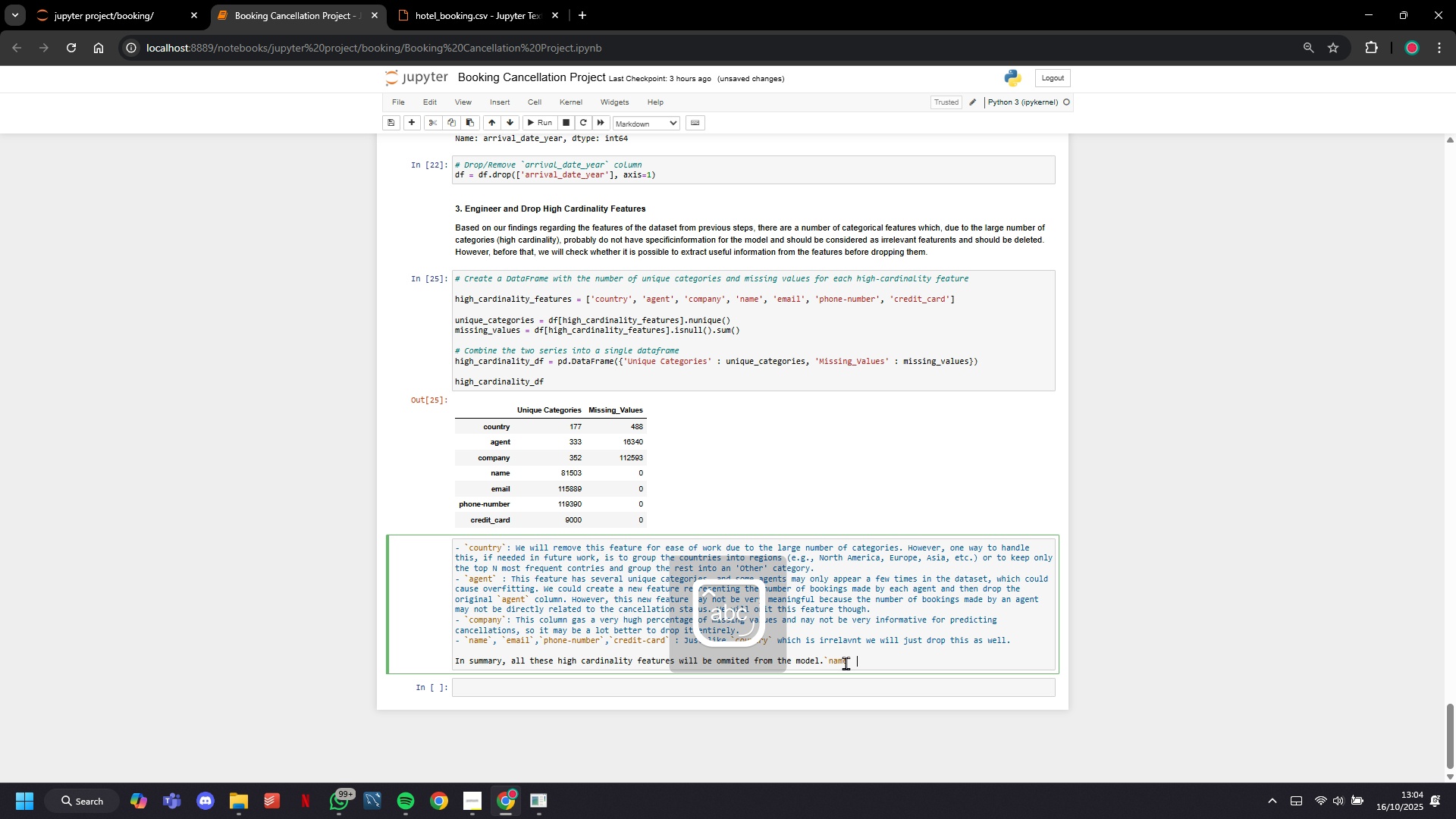 
type( faeature will)
 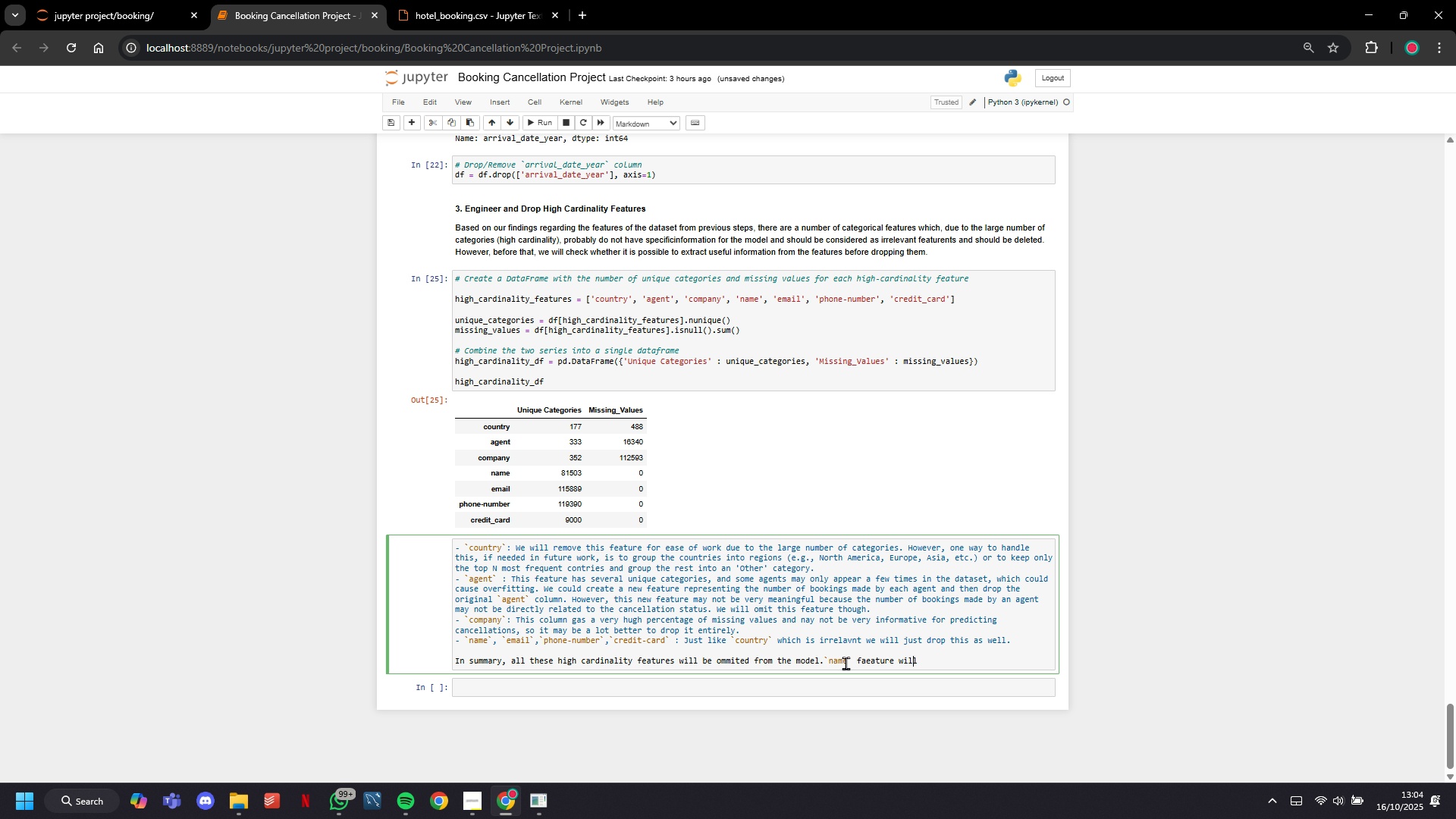 
hold_key(key=ArrowLeft, duration=0.96)
 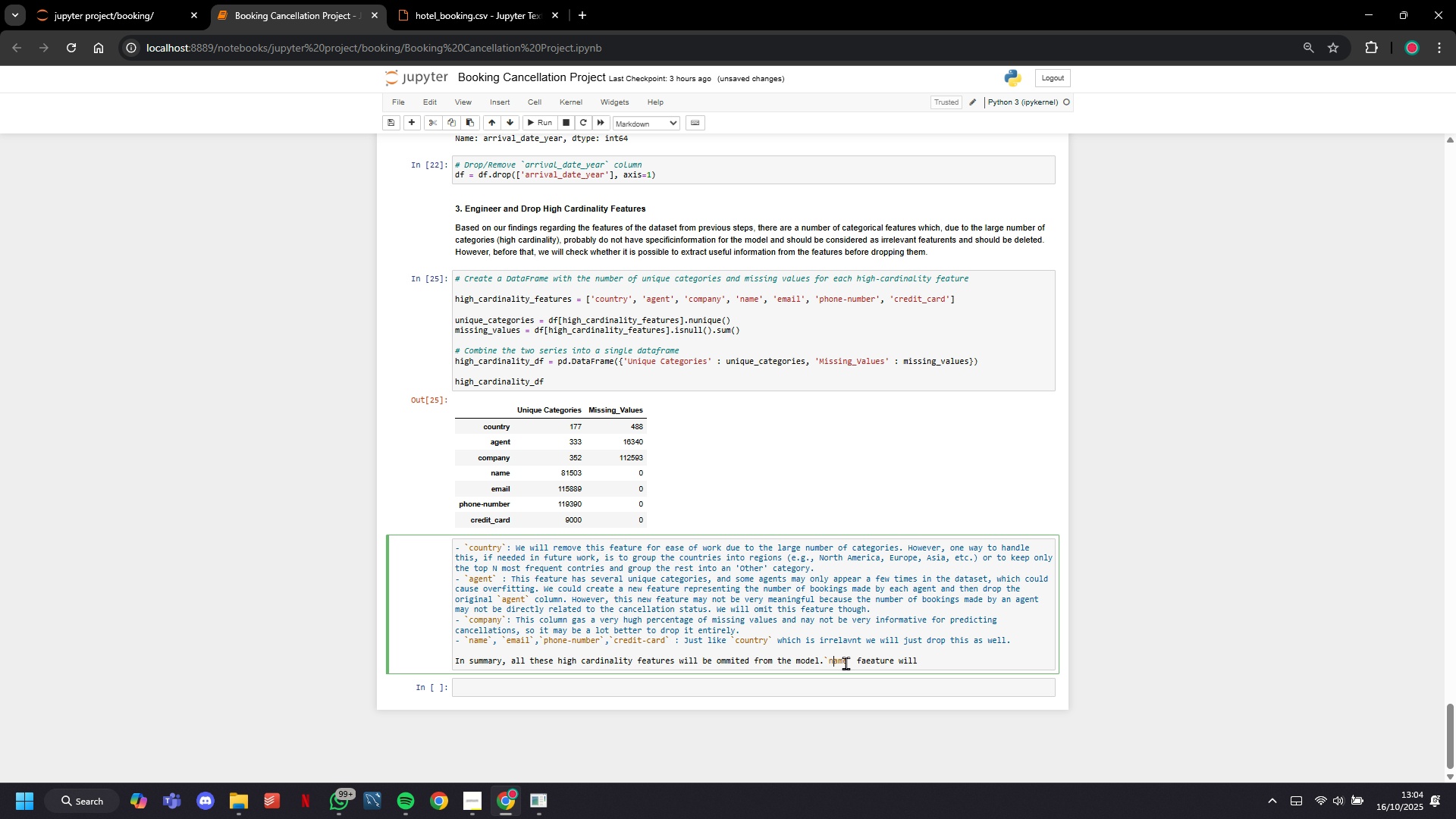 
key(ArrowLeft)
 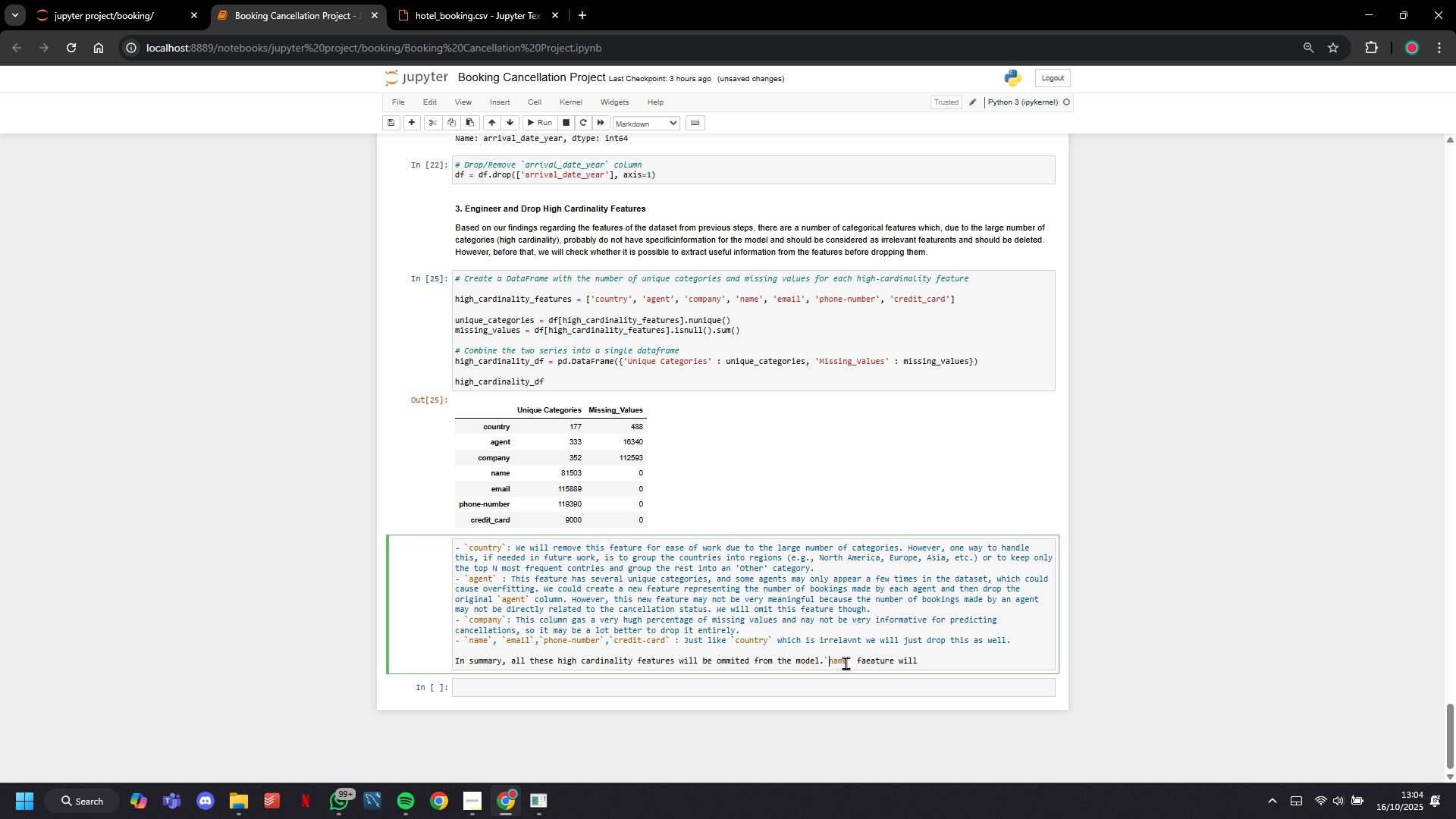 
key(ArrowLeft)
 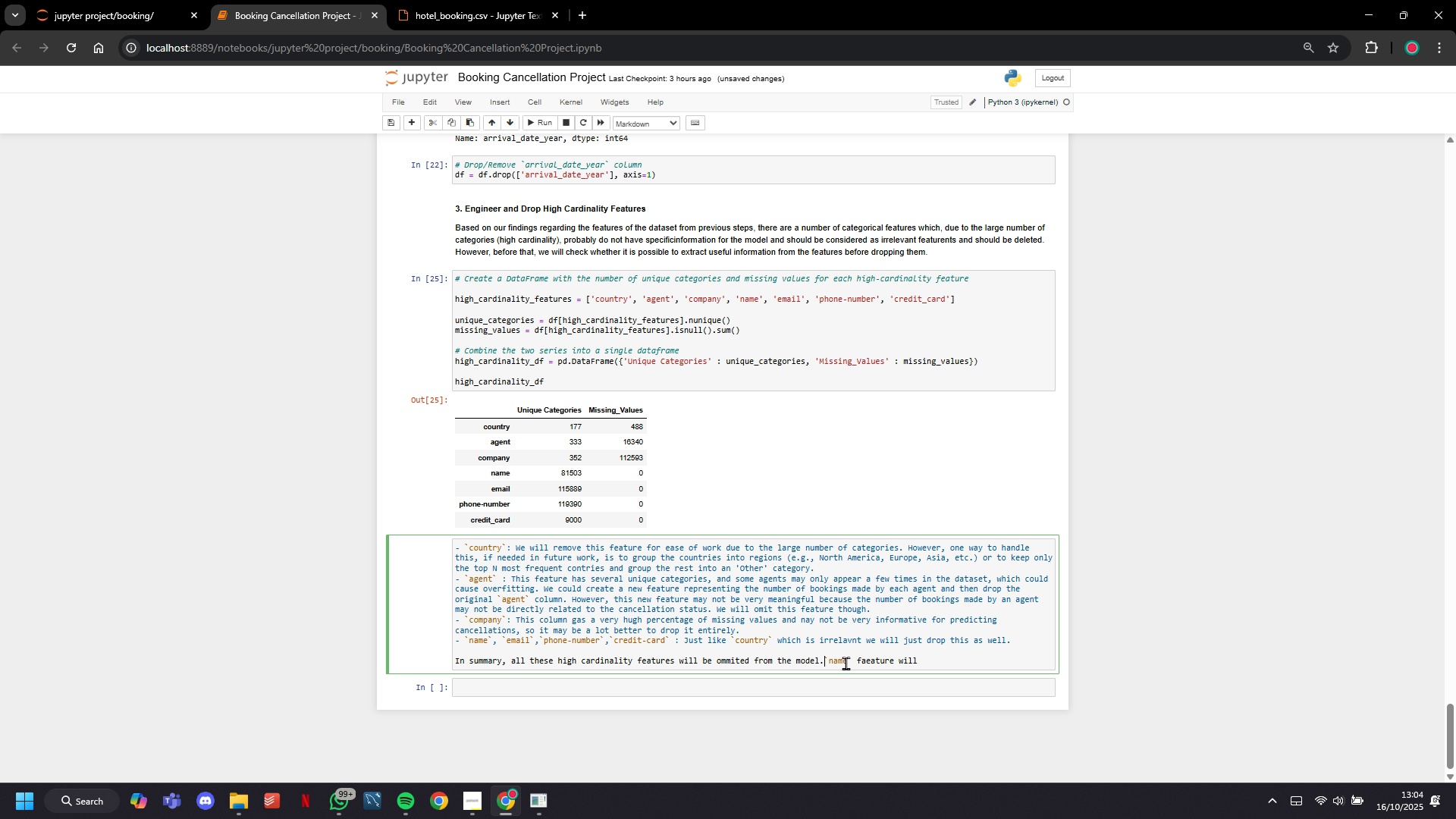 
key(ArrowLeft)
 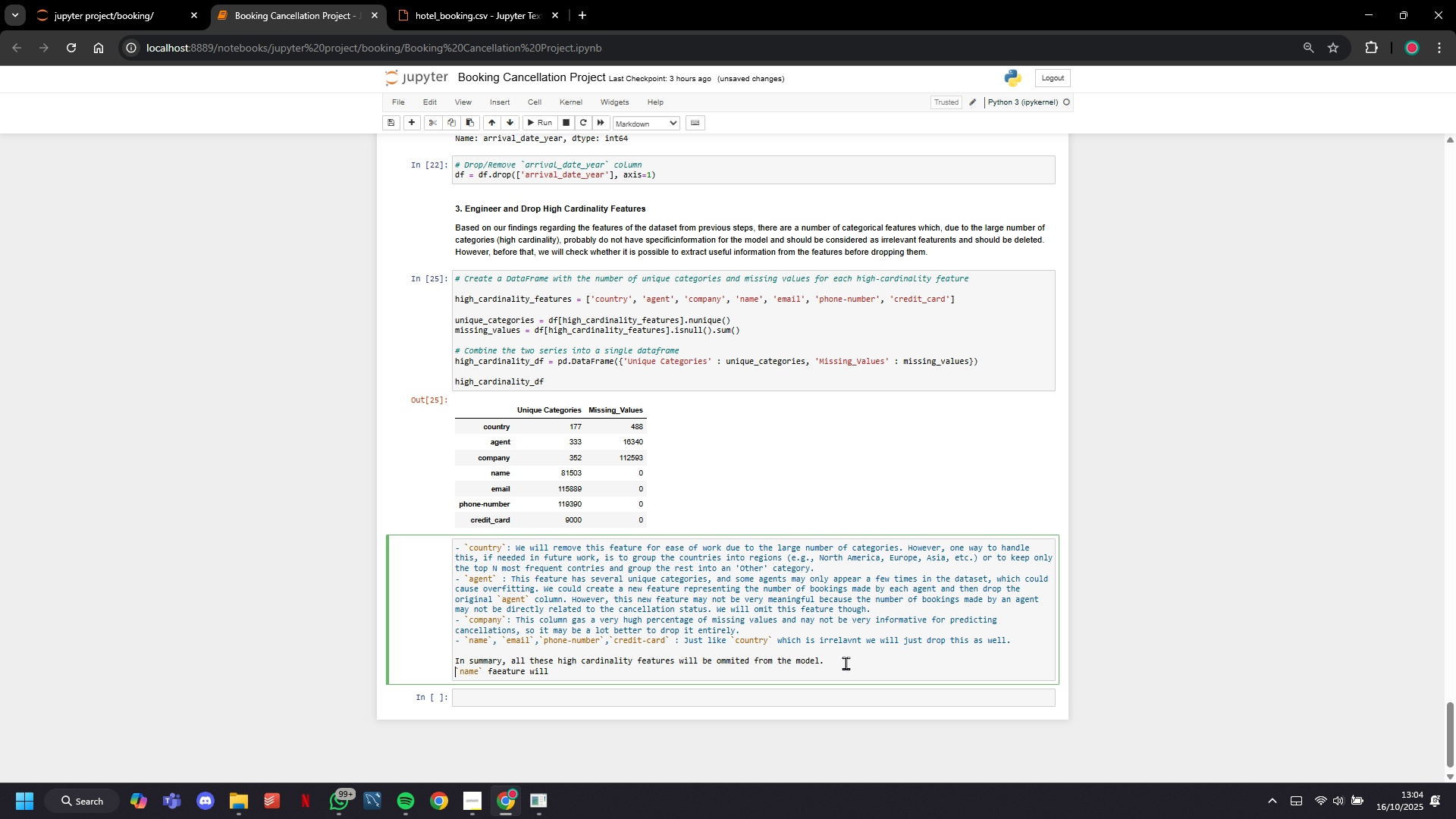 
key(Enter)
 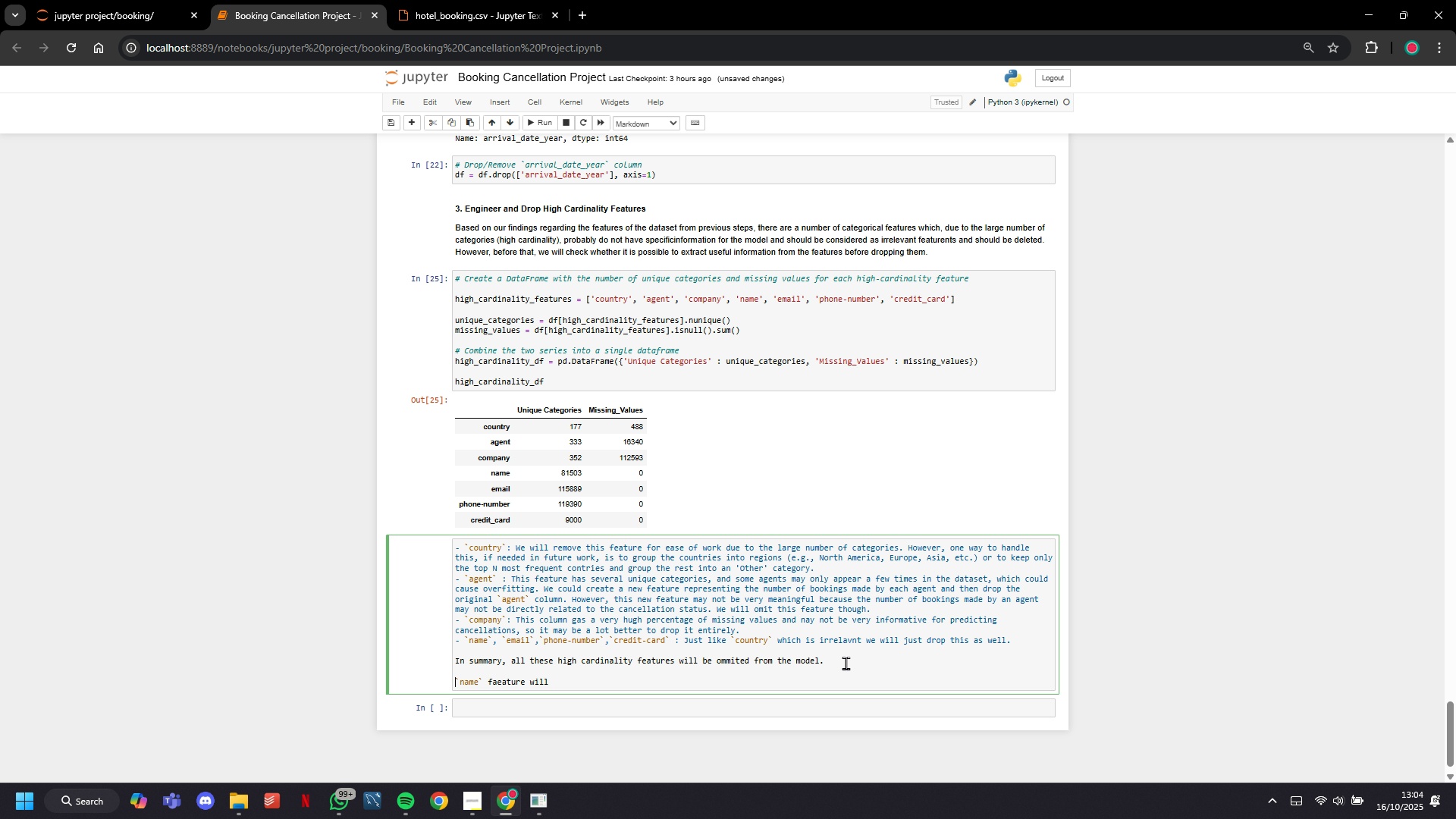 
key(Enter)
 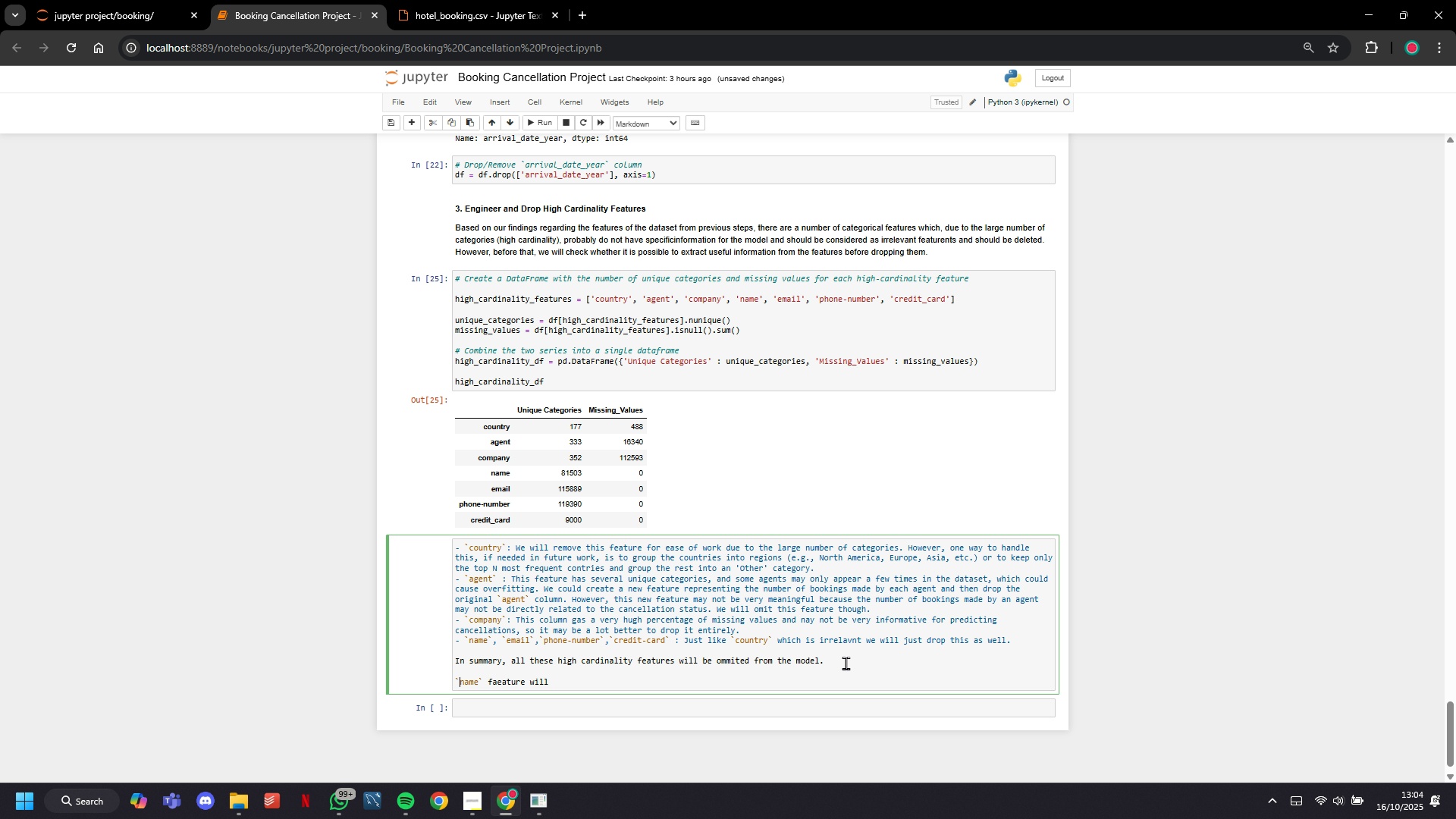 
hold_key(key=ArrowRight, duration=0.88)
 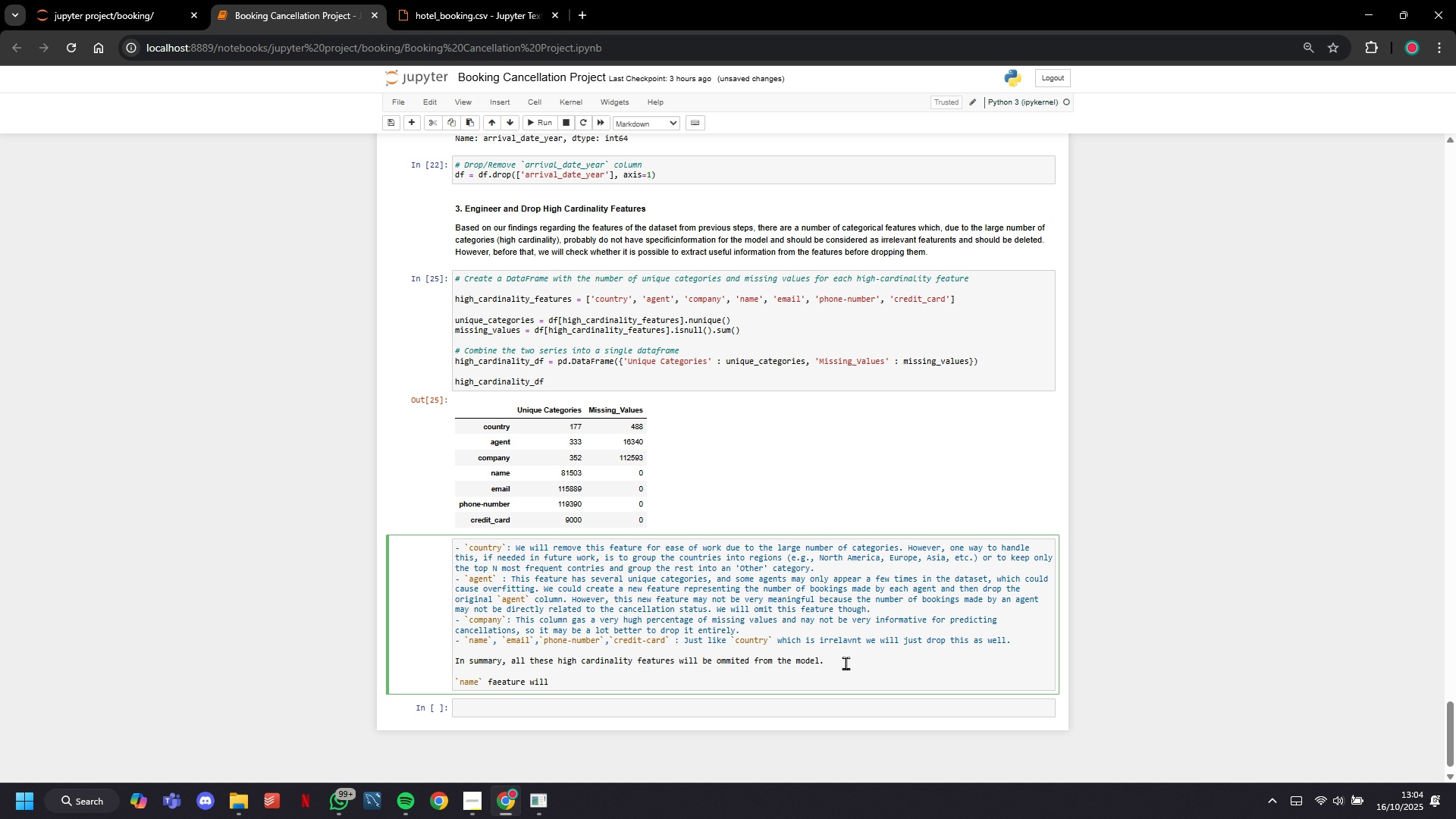 
hold_key(key=ArrowRight, duration=0.85)
 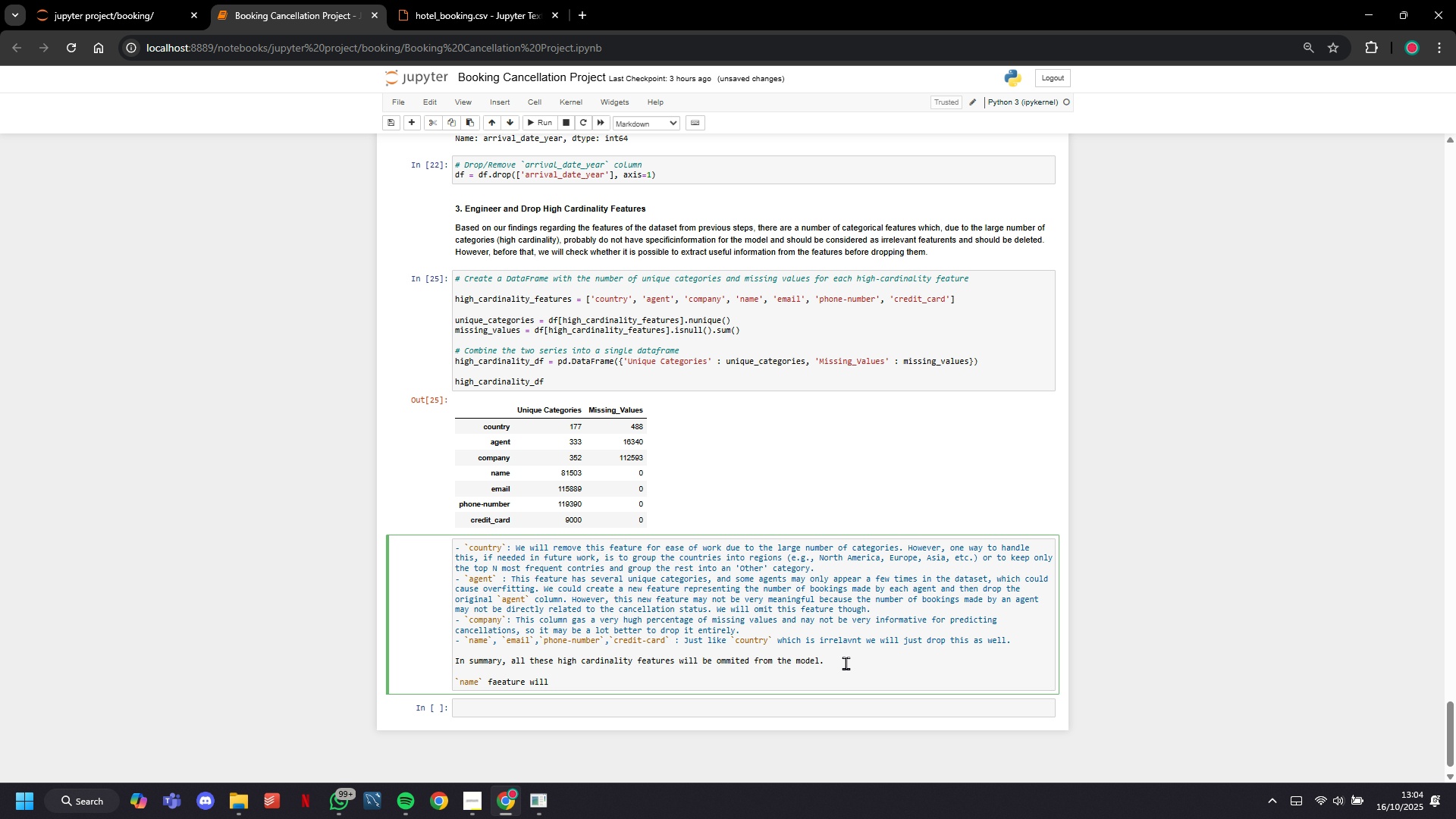 
type( be enginereed to create a new feature representing the numbe )
key(Backspace)
type(e)
key(Backspace)
type(r of bookings made by each guest, )
 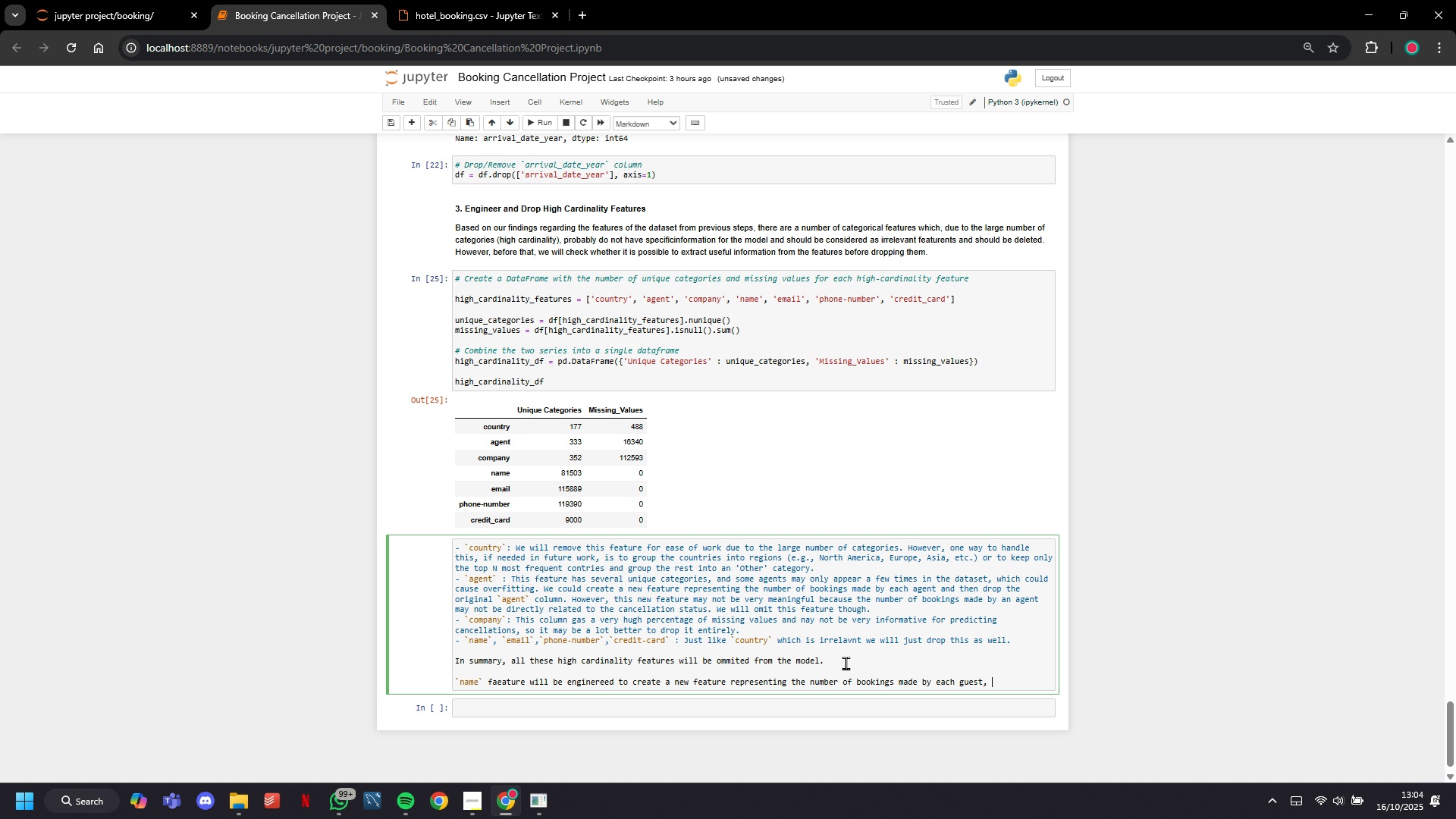 
type( n)
key(Backspace)
type(and then the original ``)
 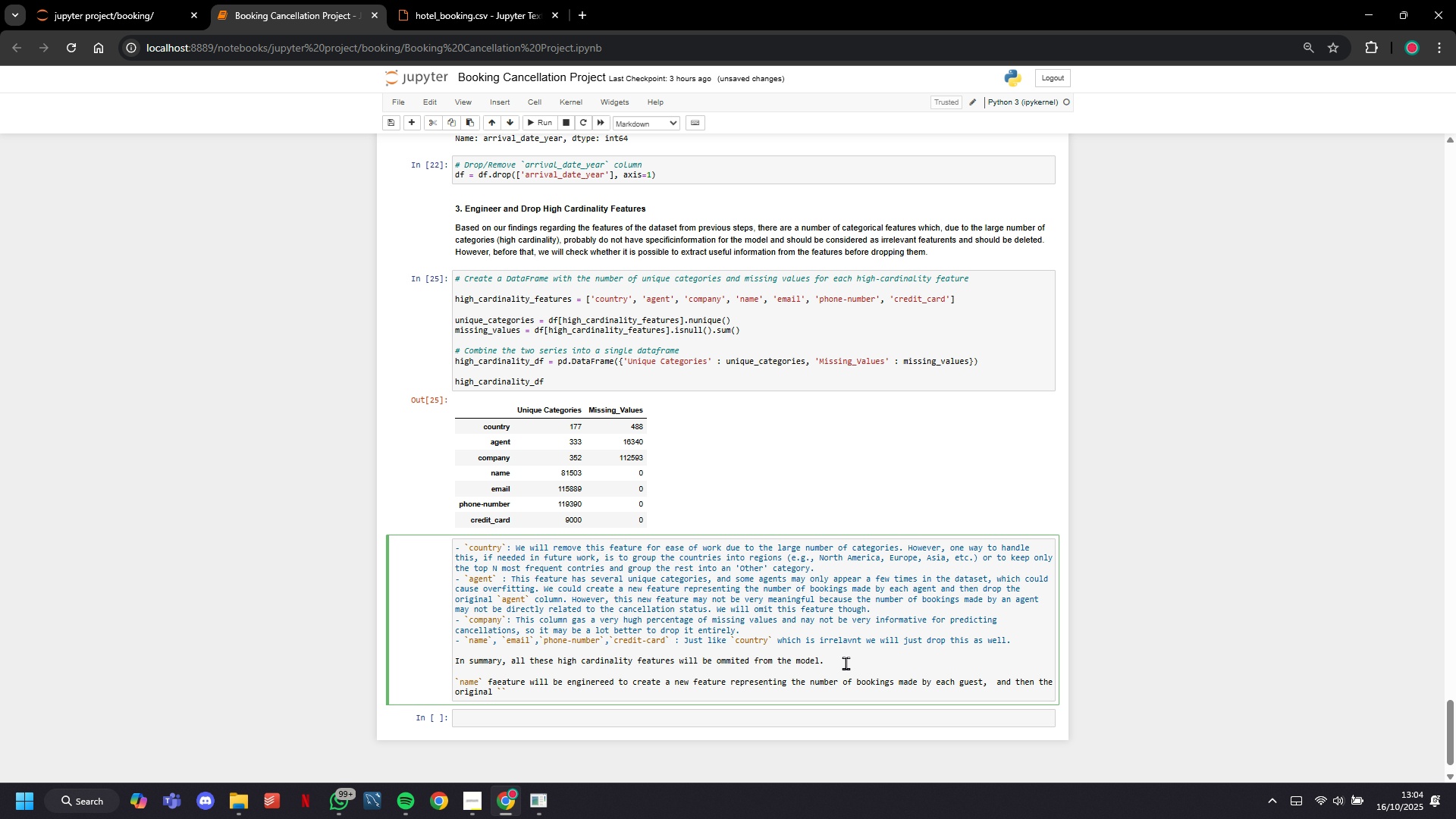 
key(ArrowLeft)
 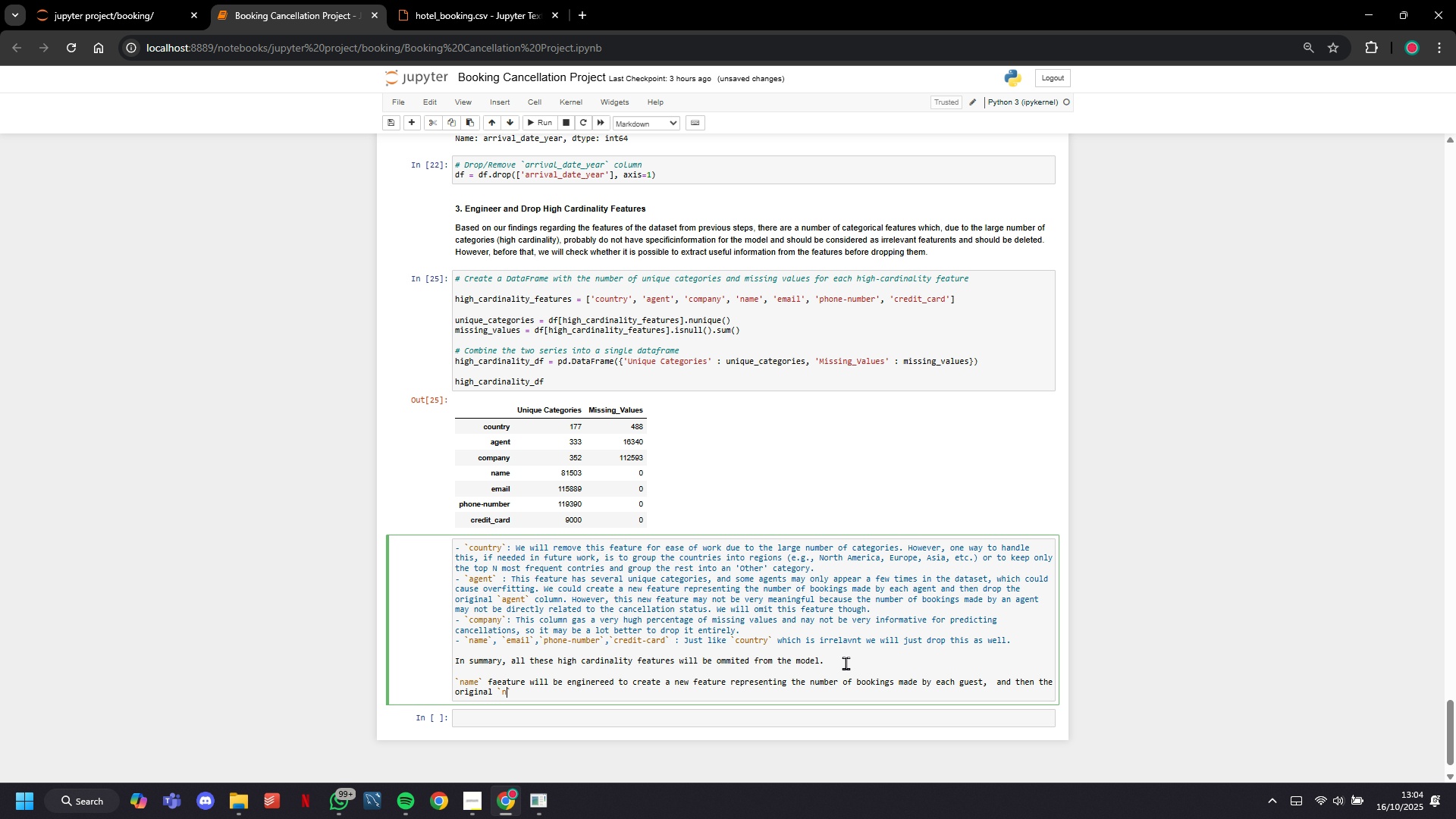 
type(name)
 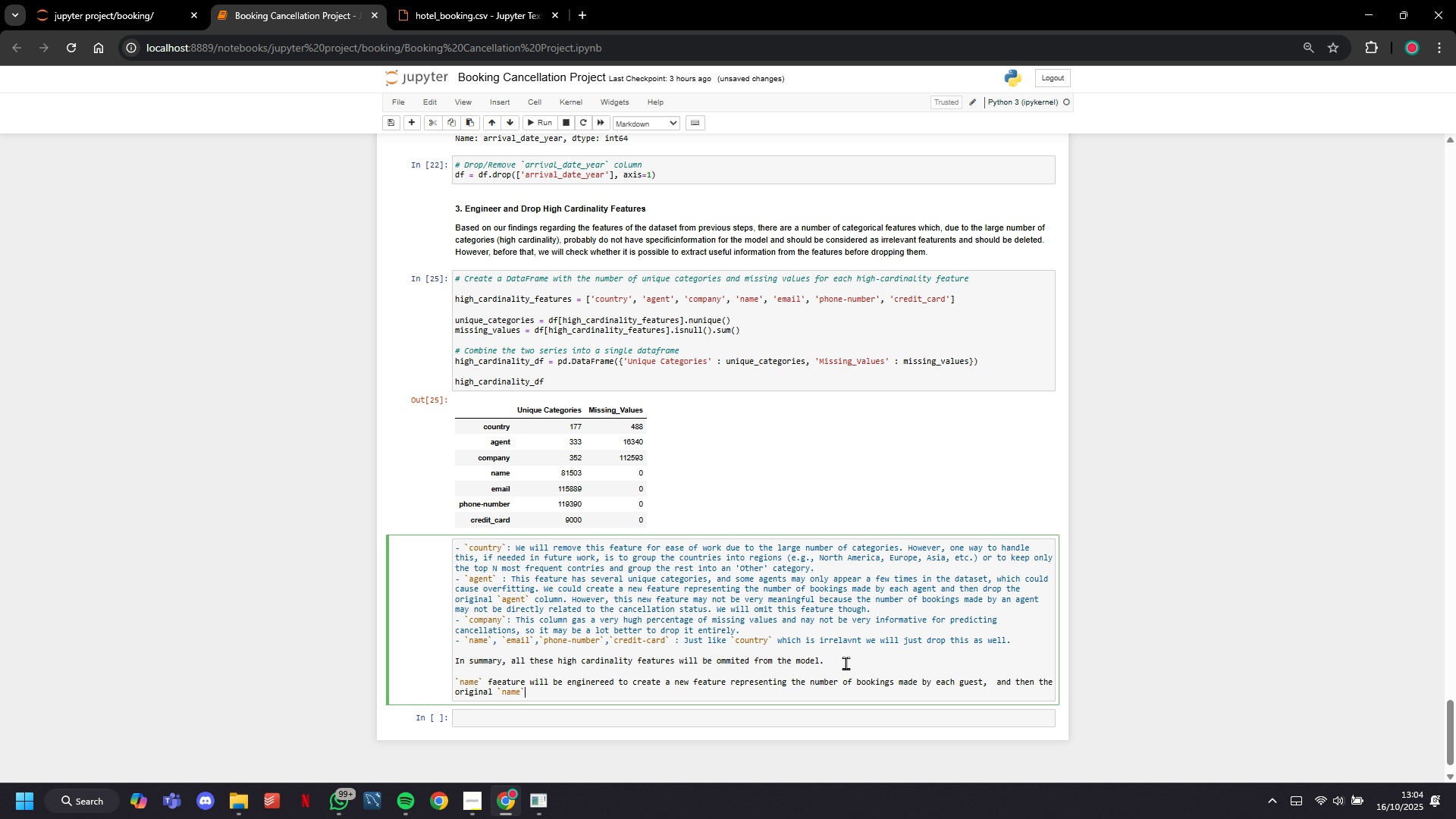 
key(ArrowRight)
 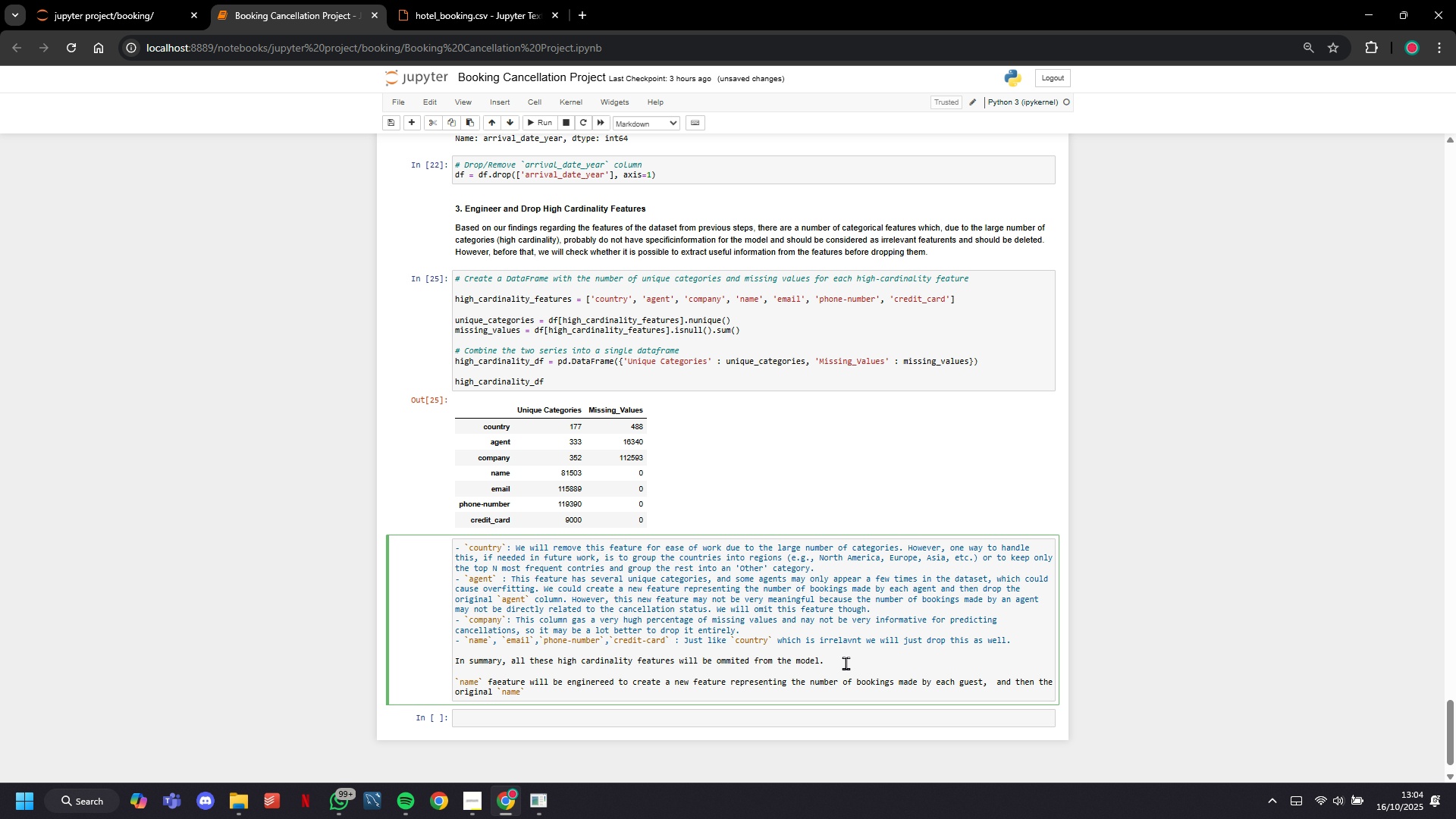 
type( feature will be dropped)
 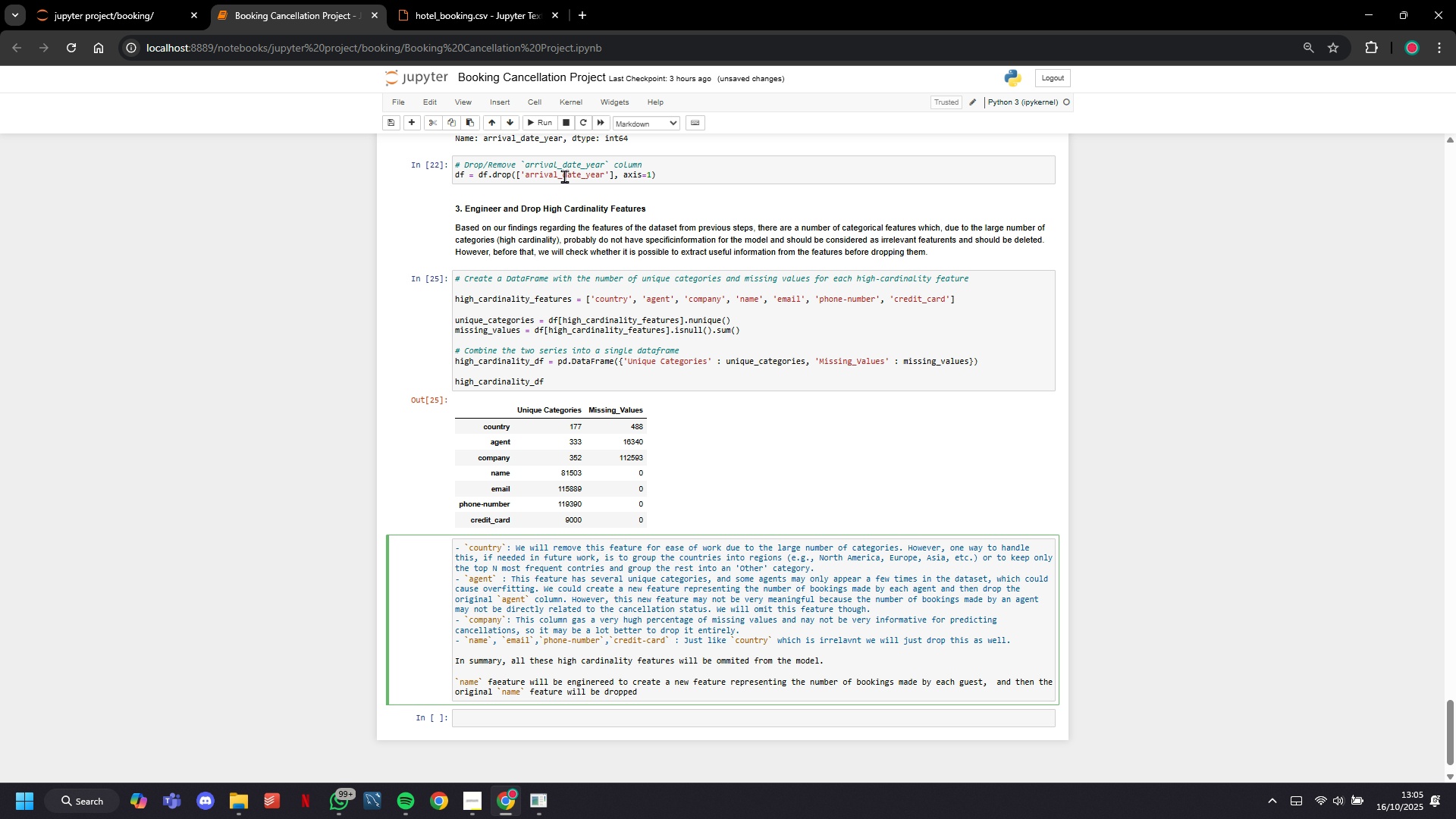 
left_click([535, 123])
 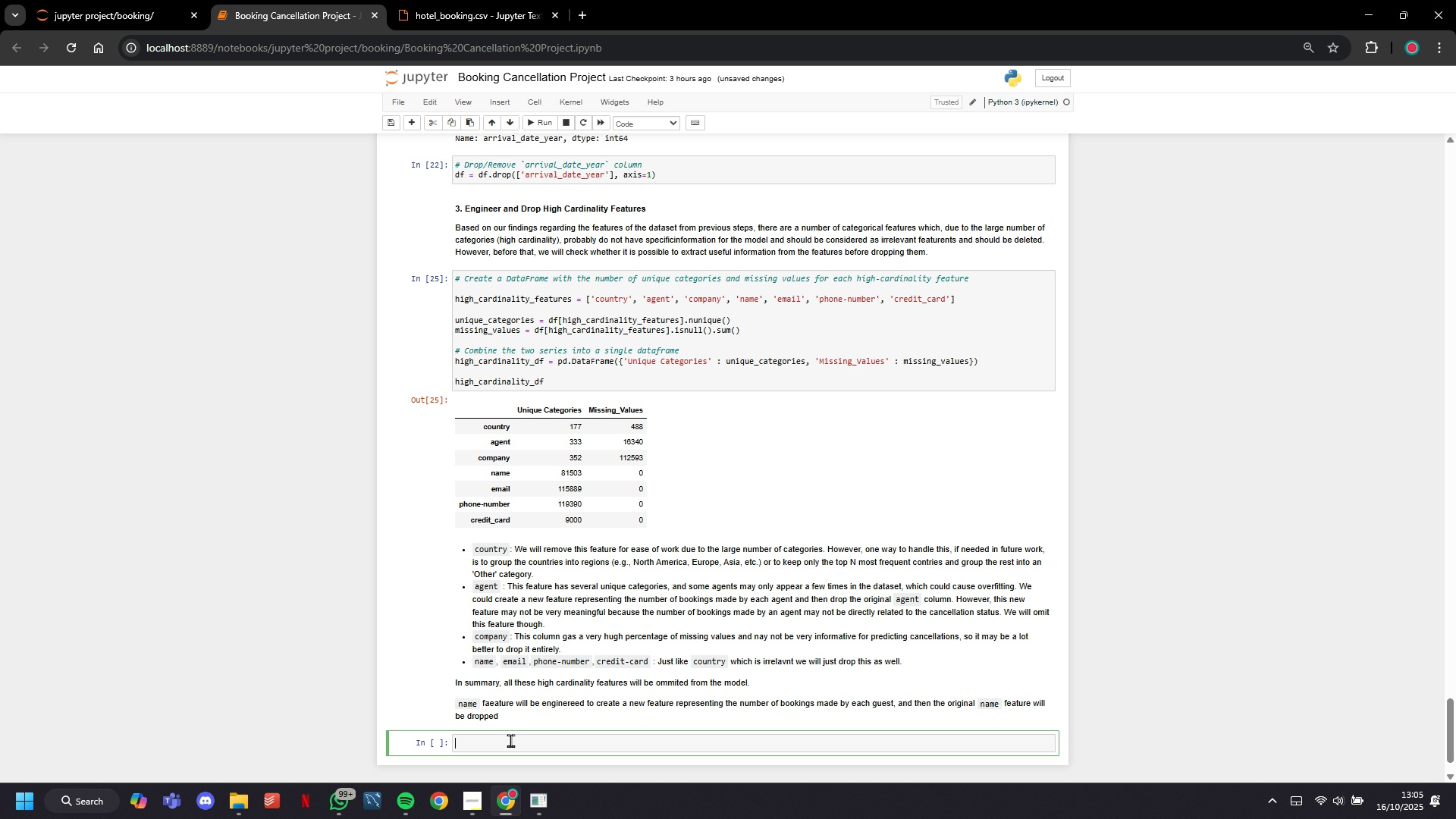 
left_click([510, 740])
 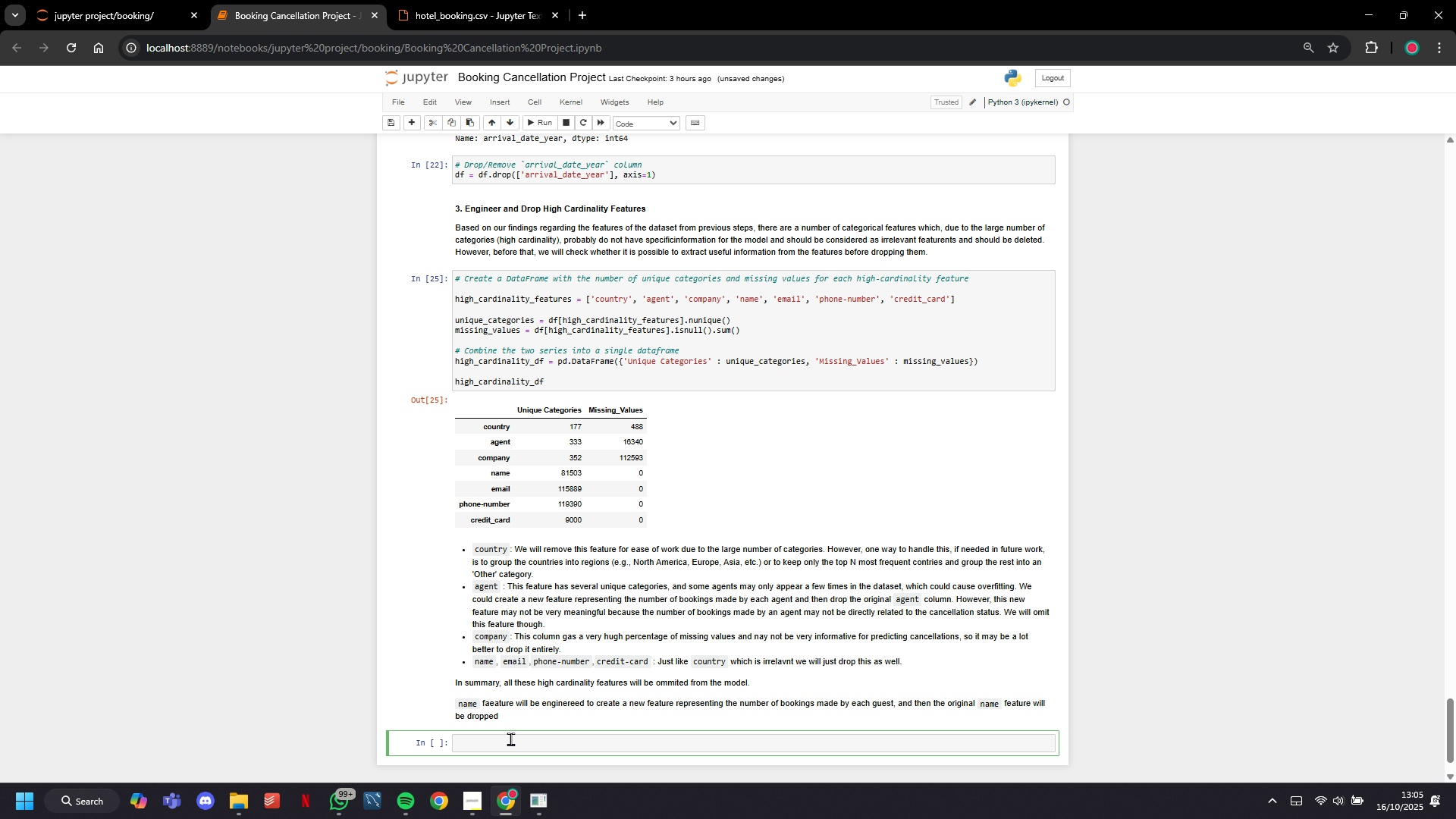 
type(# Feature EANG)
key(Backspace)
key(Backspace)
 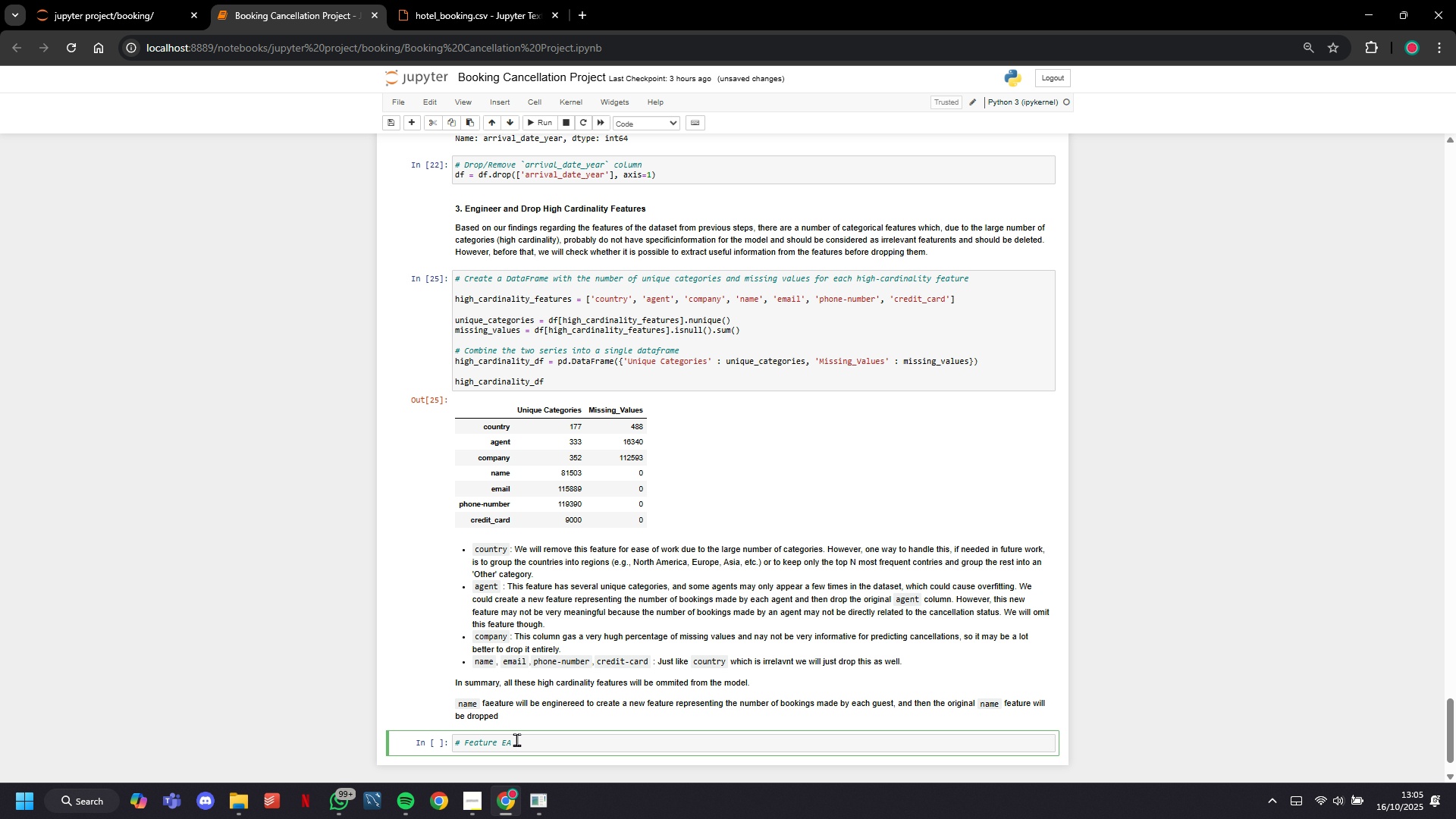 
wait(6.7)
 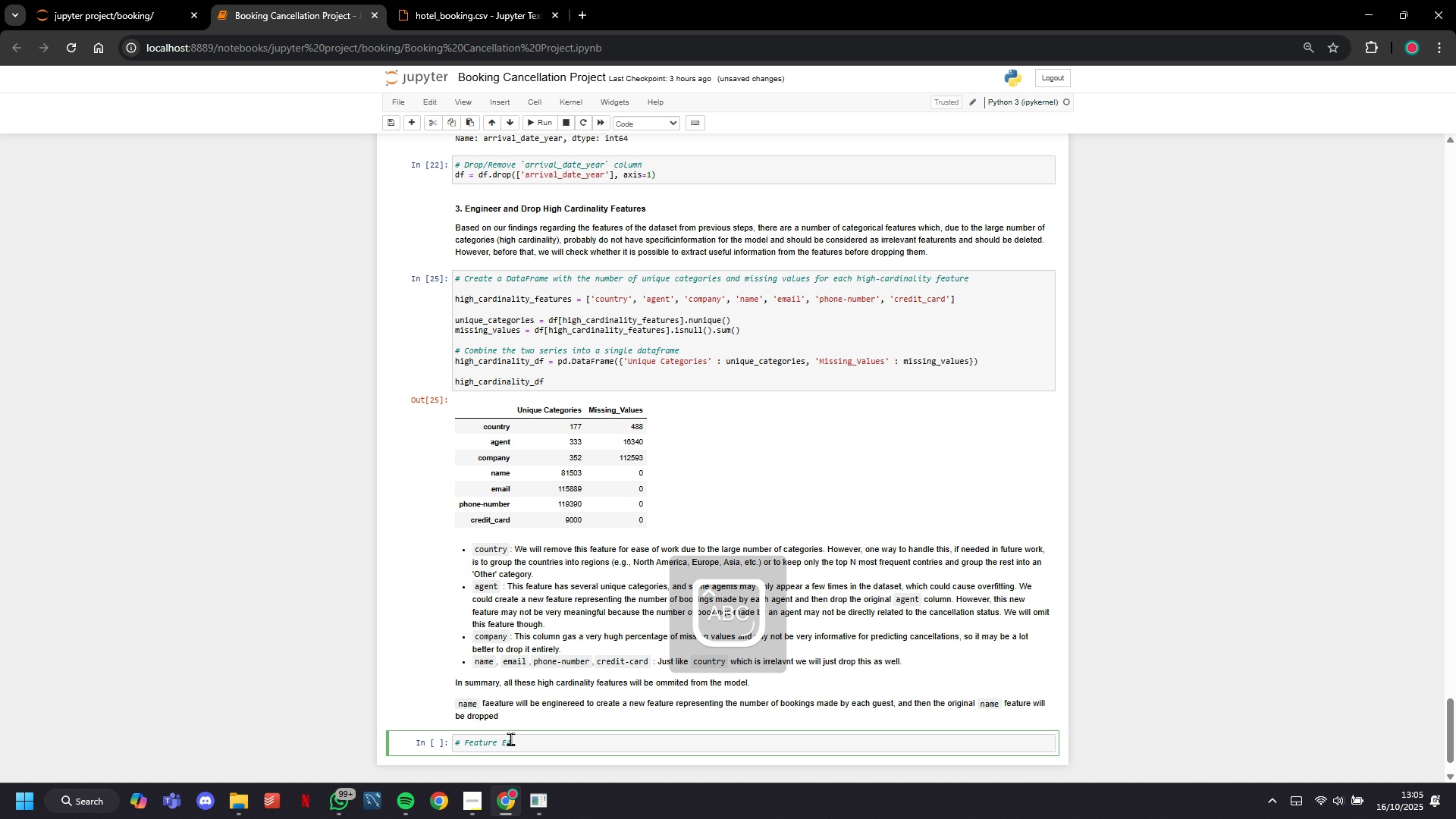 
key(Backspace)
type(NGINEERING)
key(Backspace)
key(Backspace)
key(Backspace)
key(Backspace)
key(Backspace)
key(Backspace)
key(Backspace)
key(Backspace)
key(Backspace)
key(Backspace)
type(ngineering)